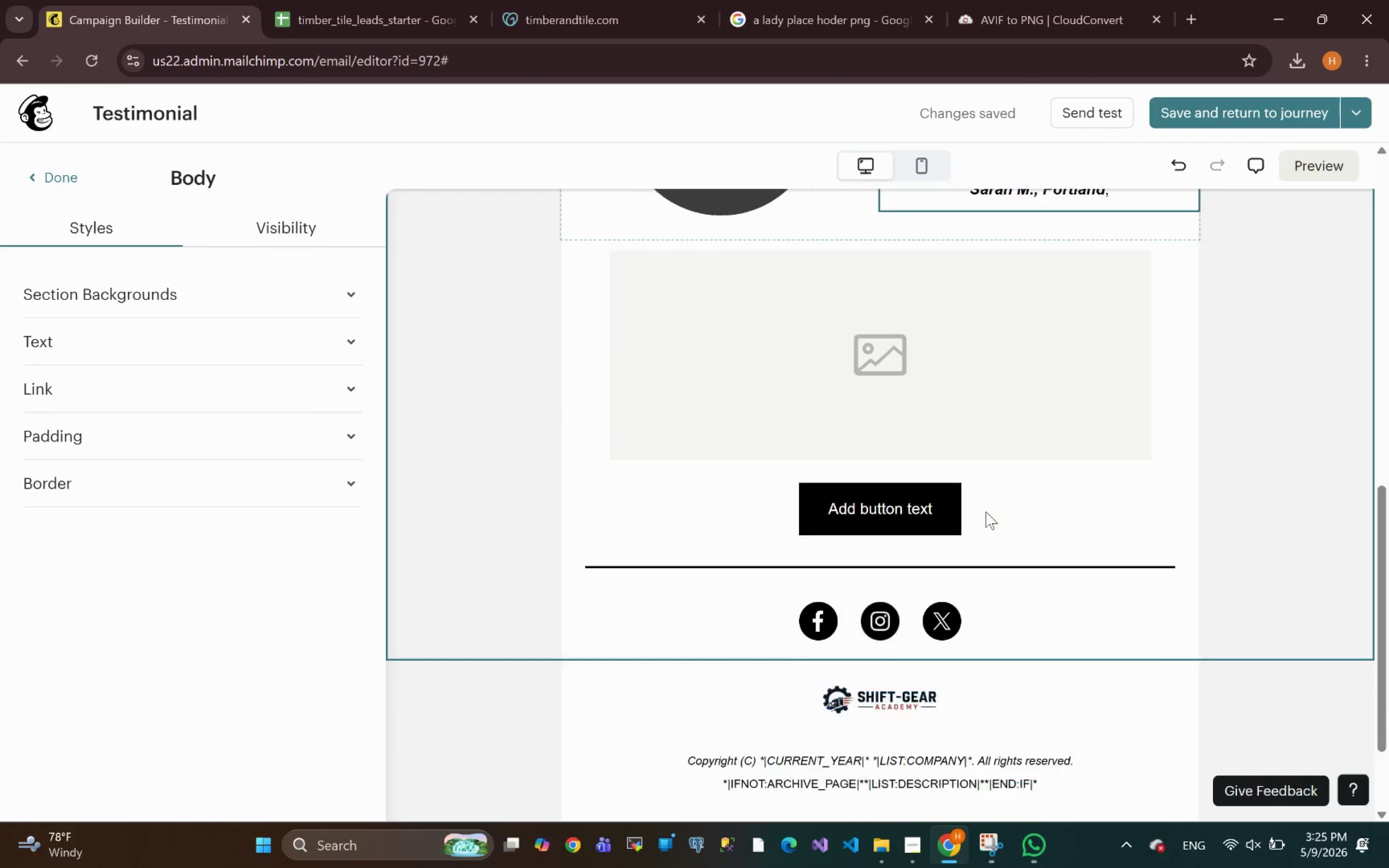 
wait(6.4)
 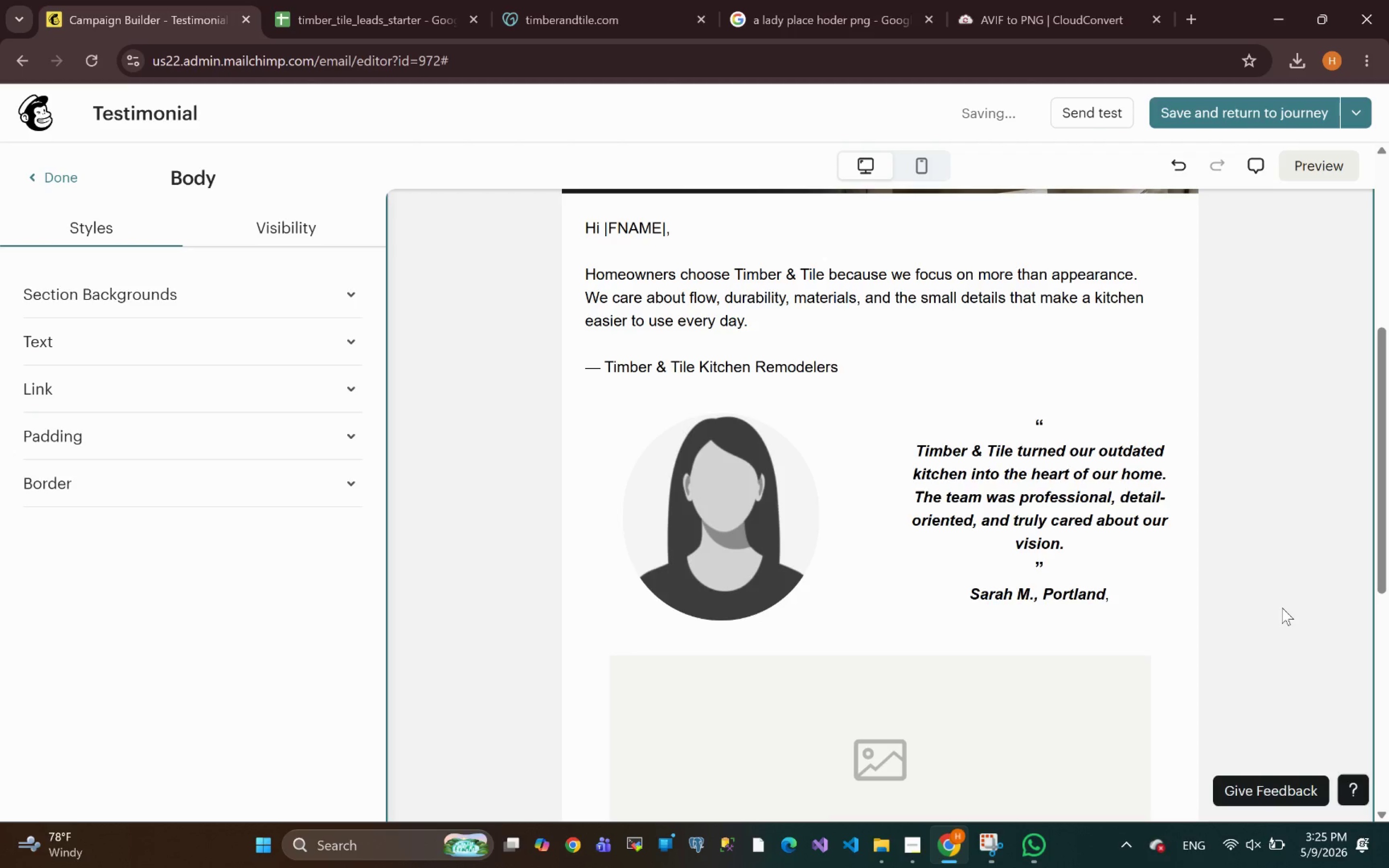 
left_click([1190, 511])
 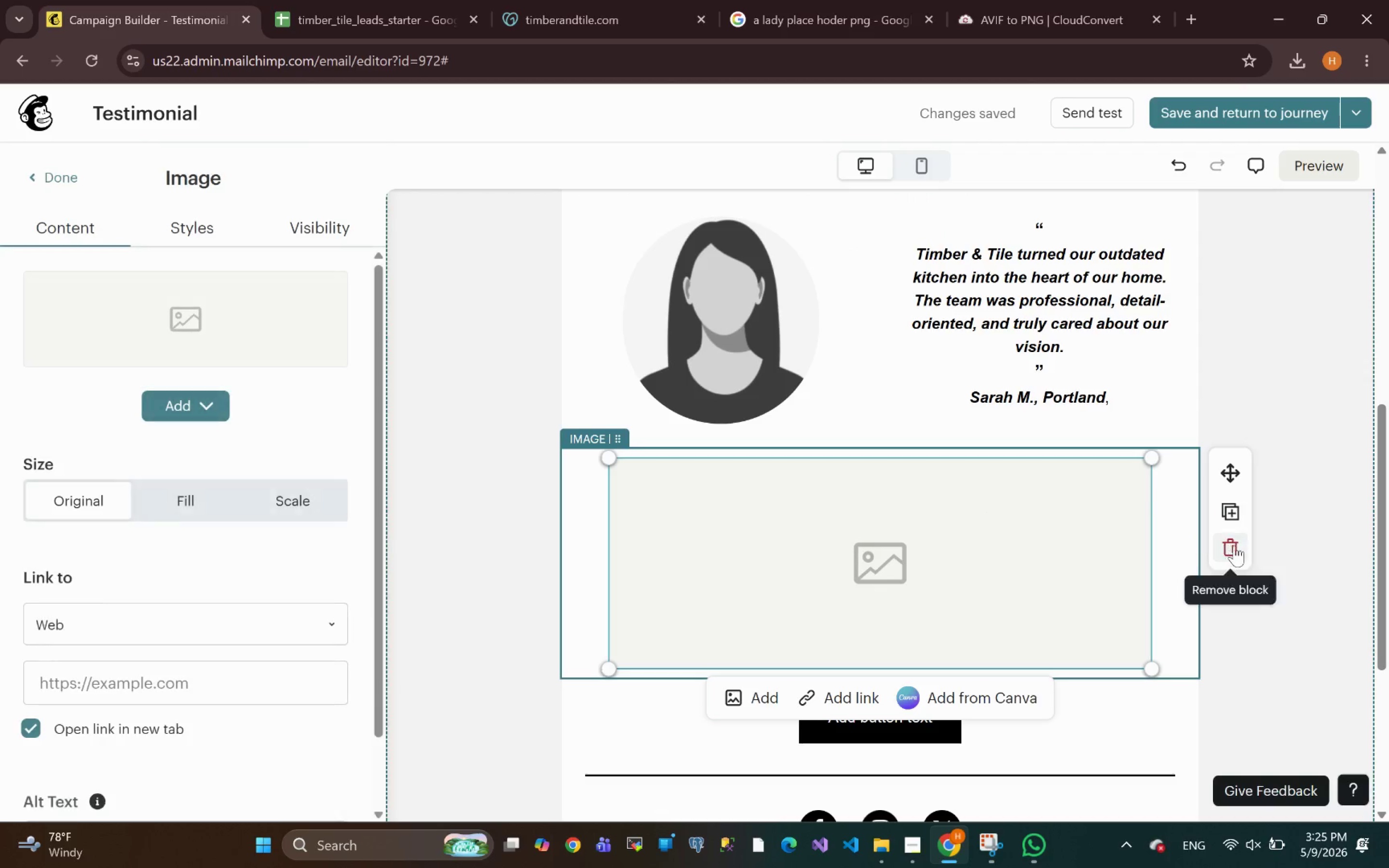 
left_click([1240, 553])
 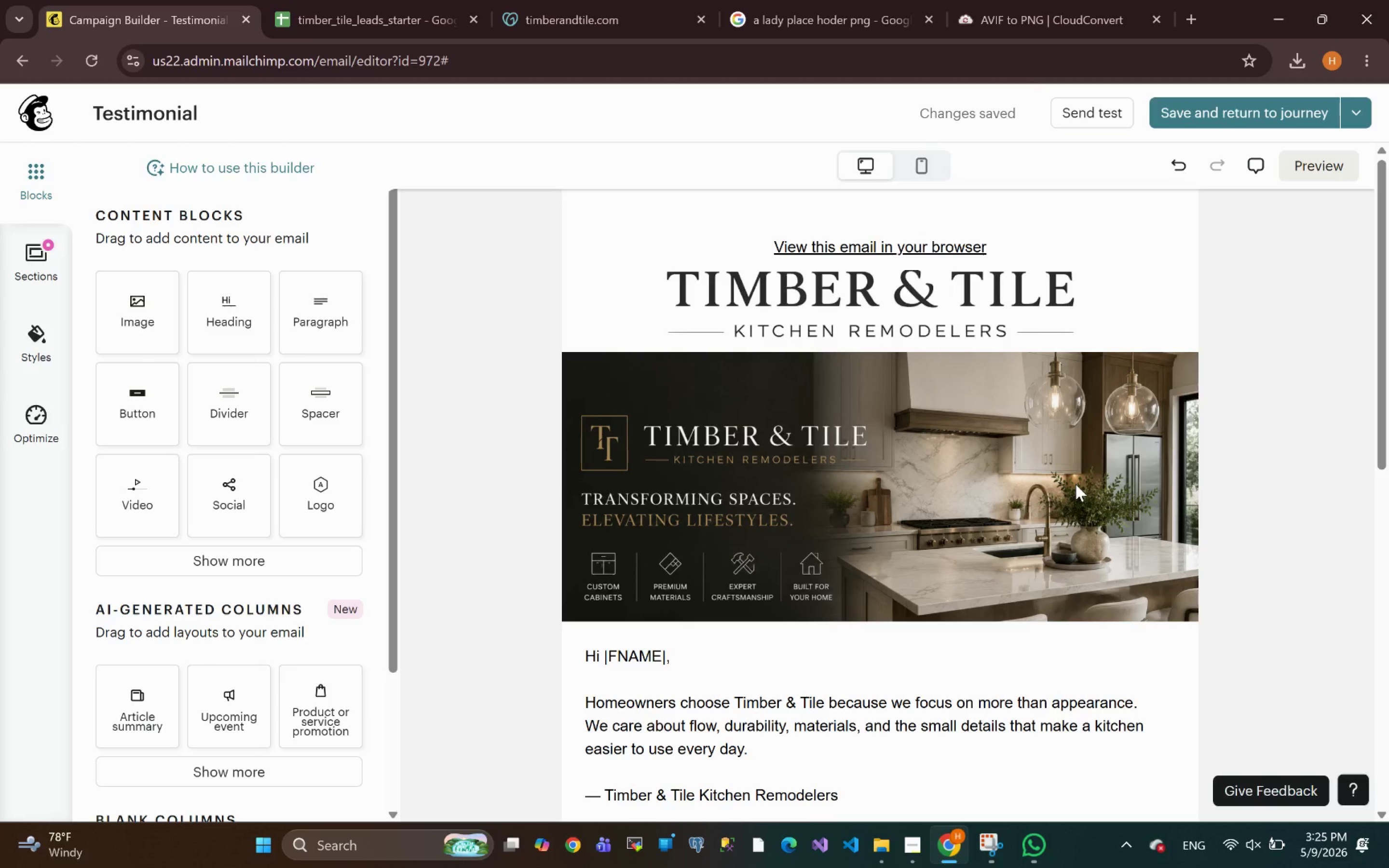 
wait(20.25)
 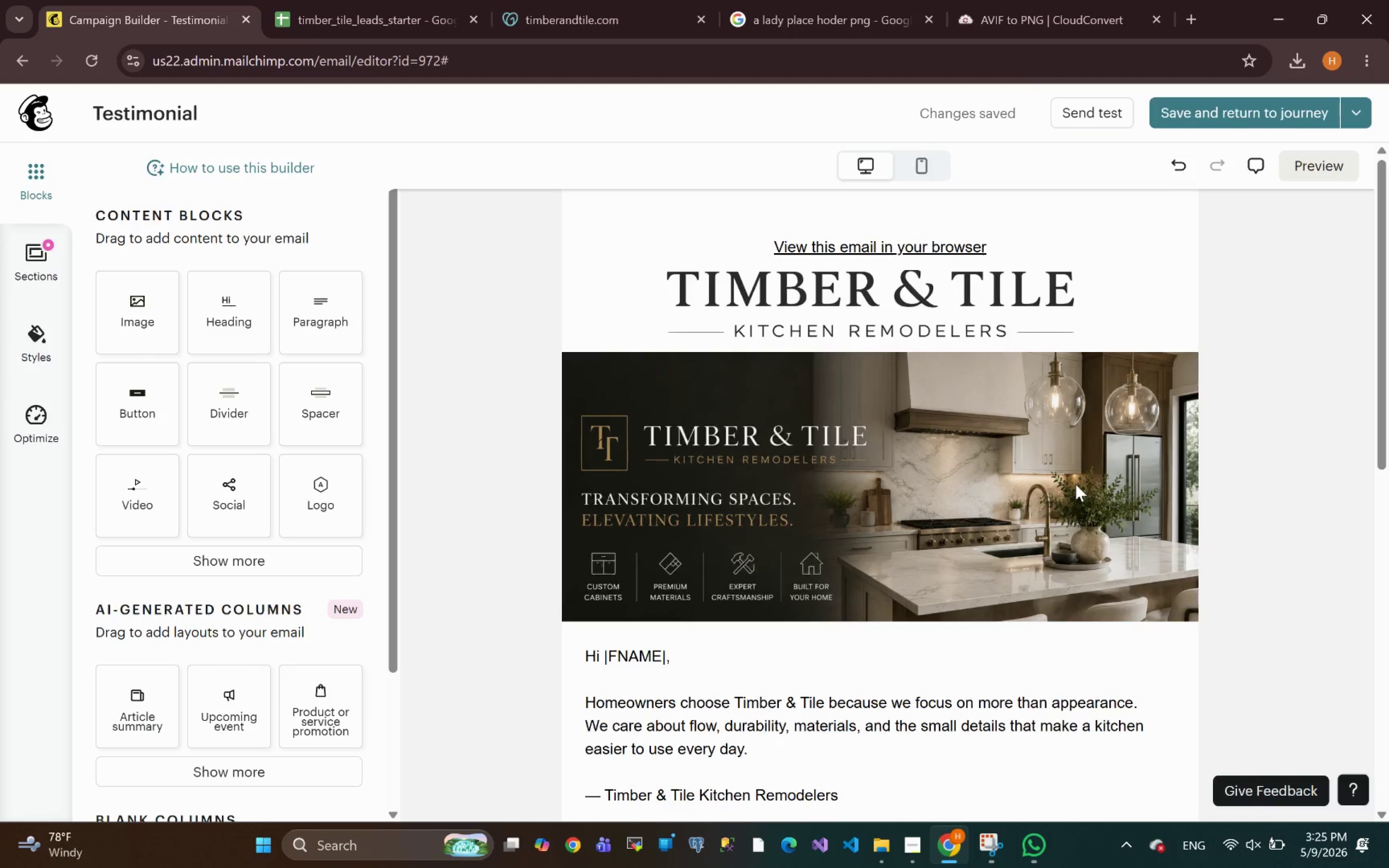 
left_click([956, 732])
 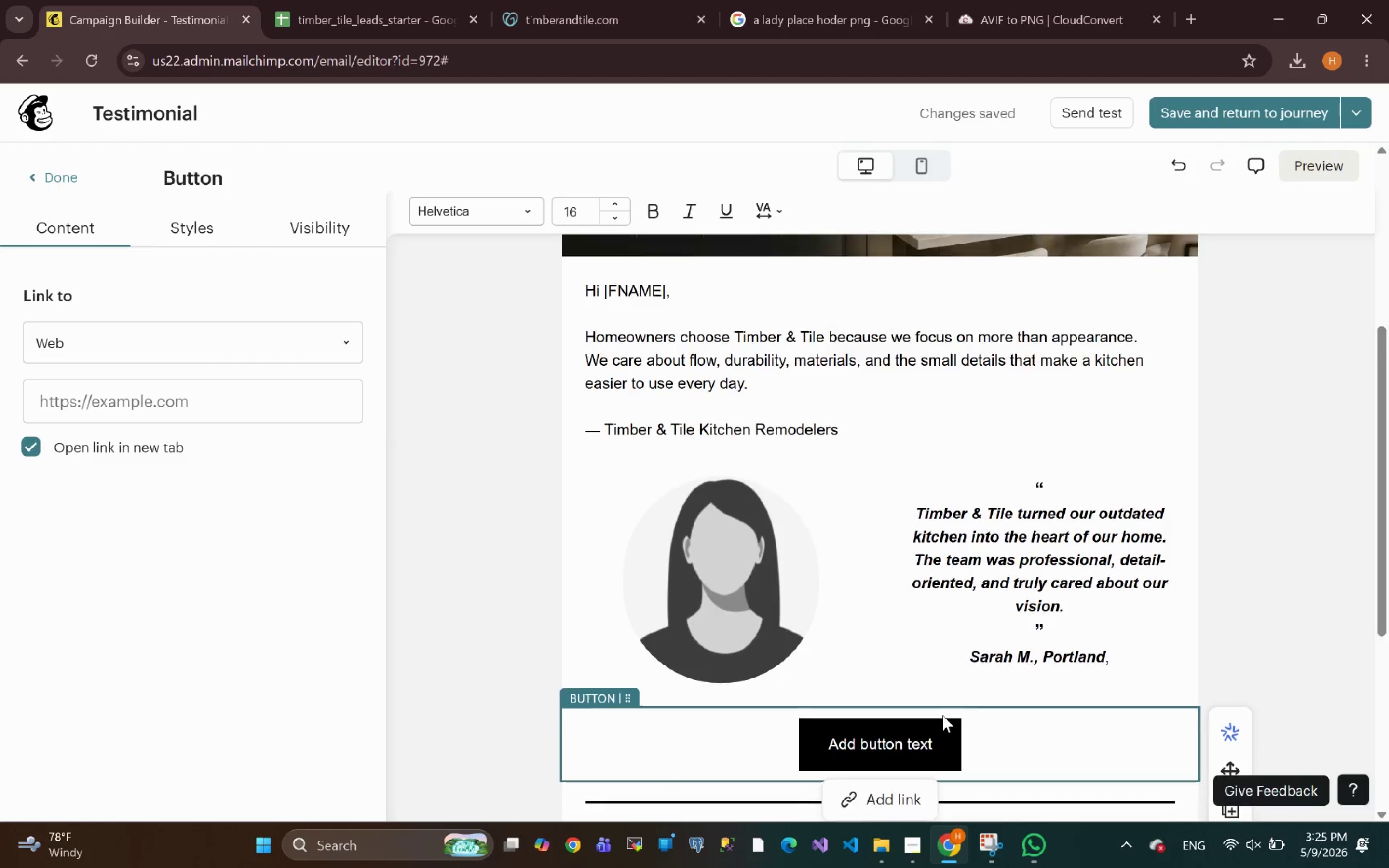 
left_click([948, 608])
 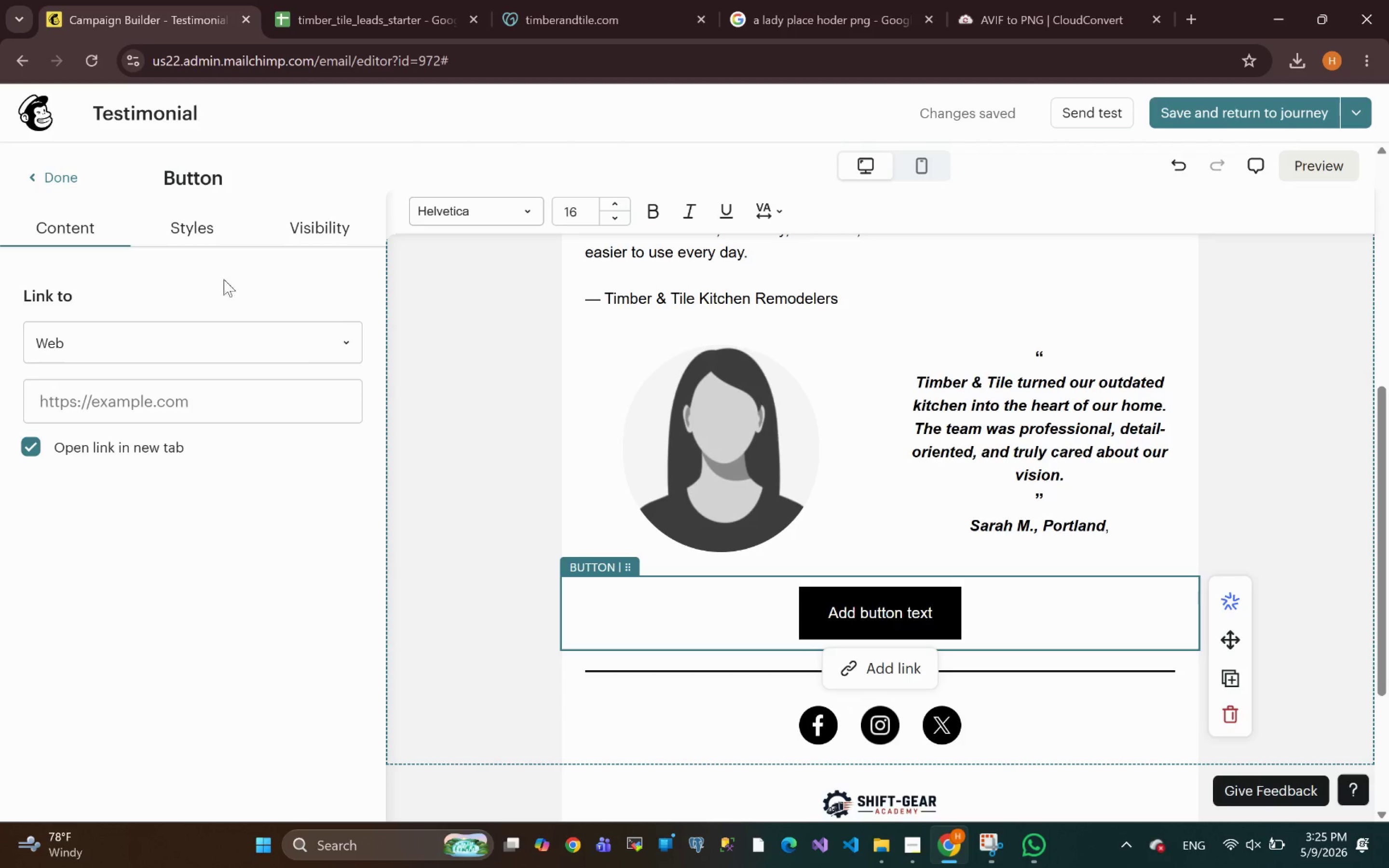 
left_click([172, 242])
 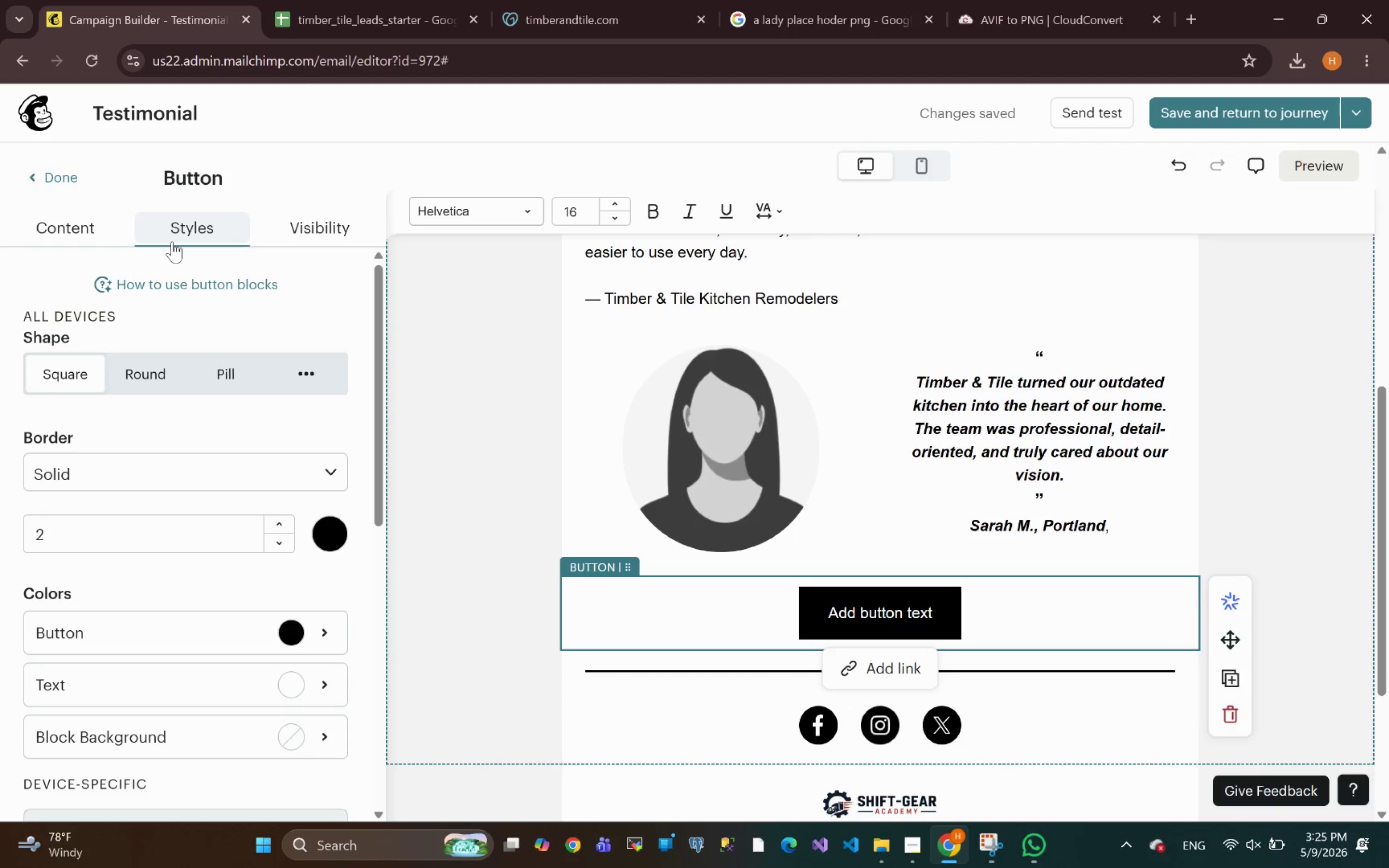 
mouse_move([254, 515])
 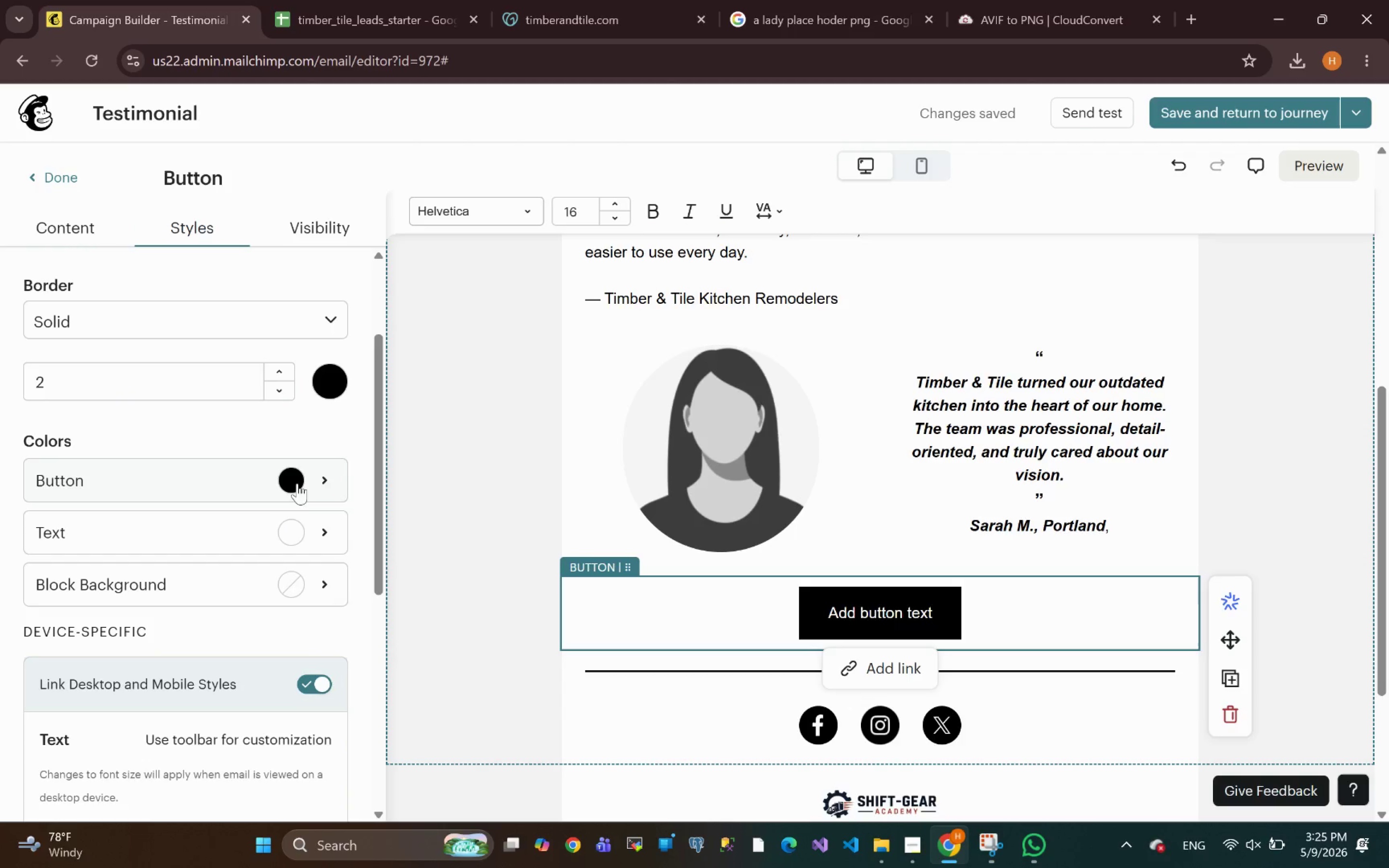 
left_click([293, 480])
 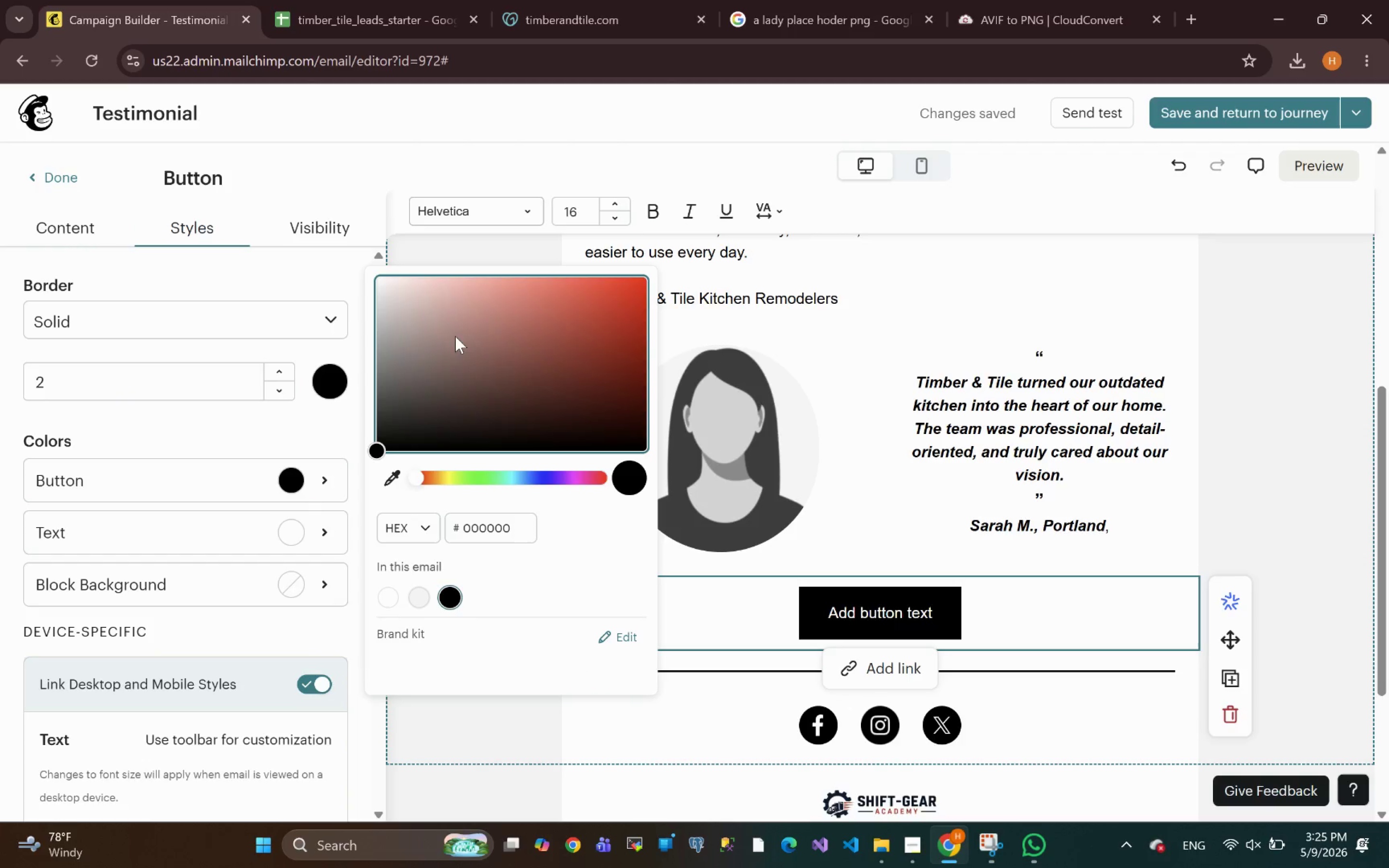 
left_click([420, 320])
 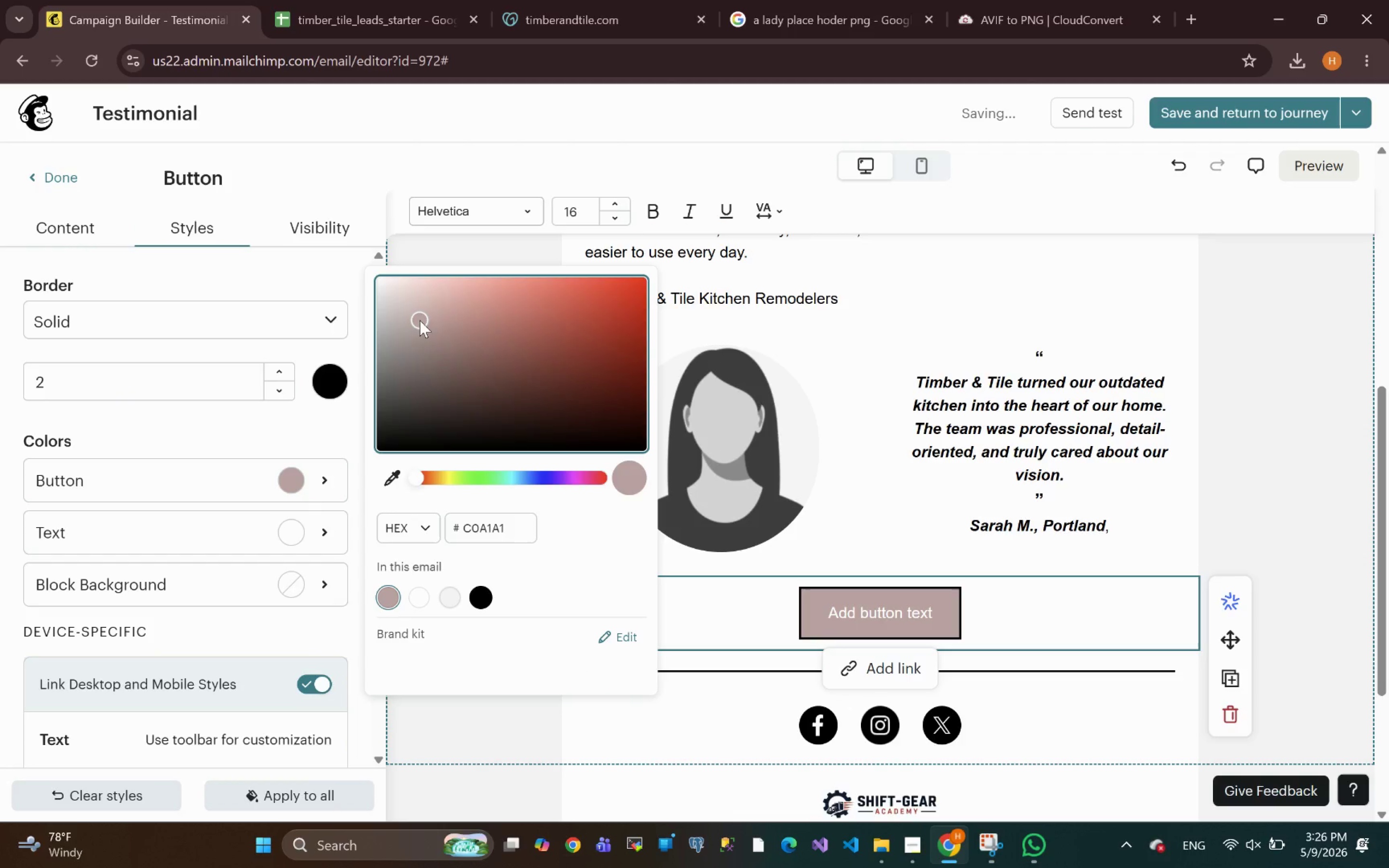 
left_click_drag(start_coordinate=[420, 320], to_coordinate=[444, 307])
 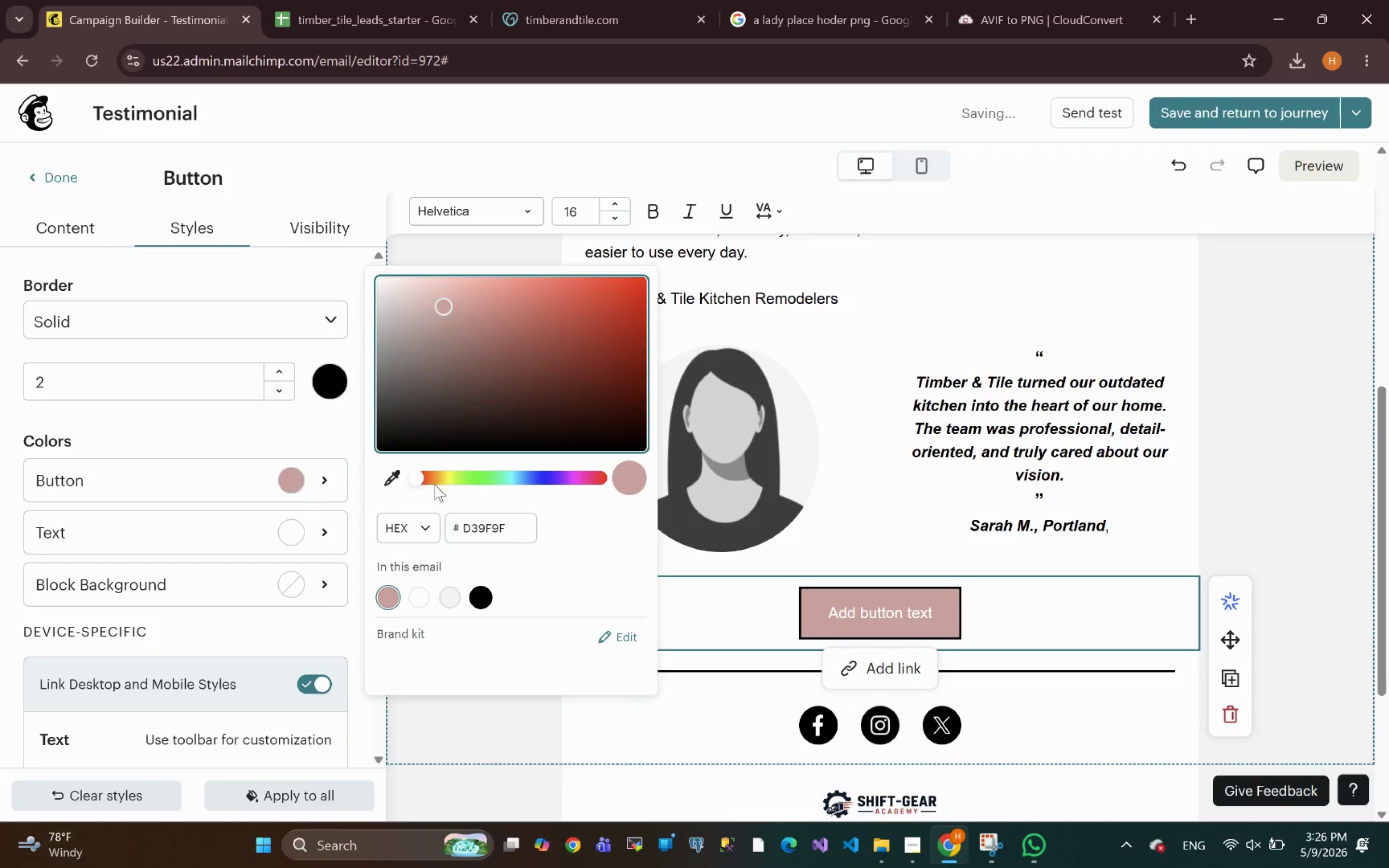 
left_click([423, 477])
 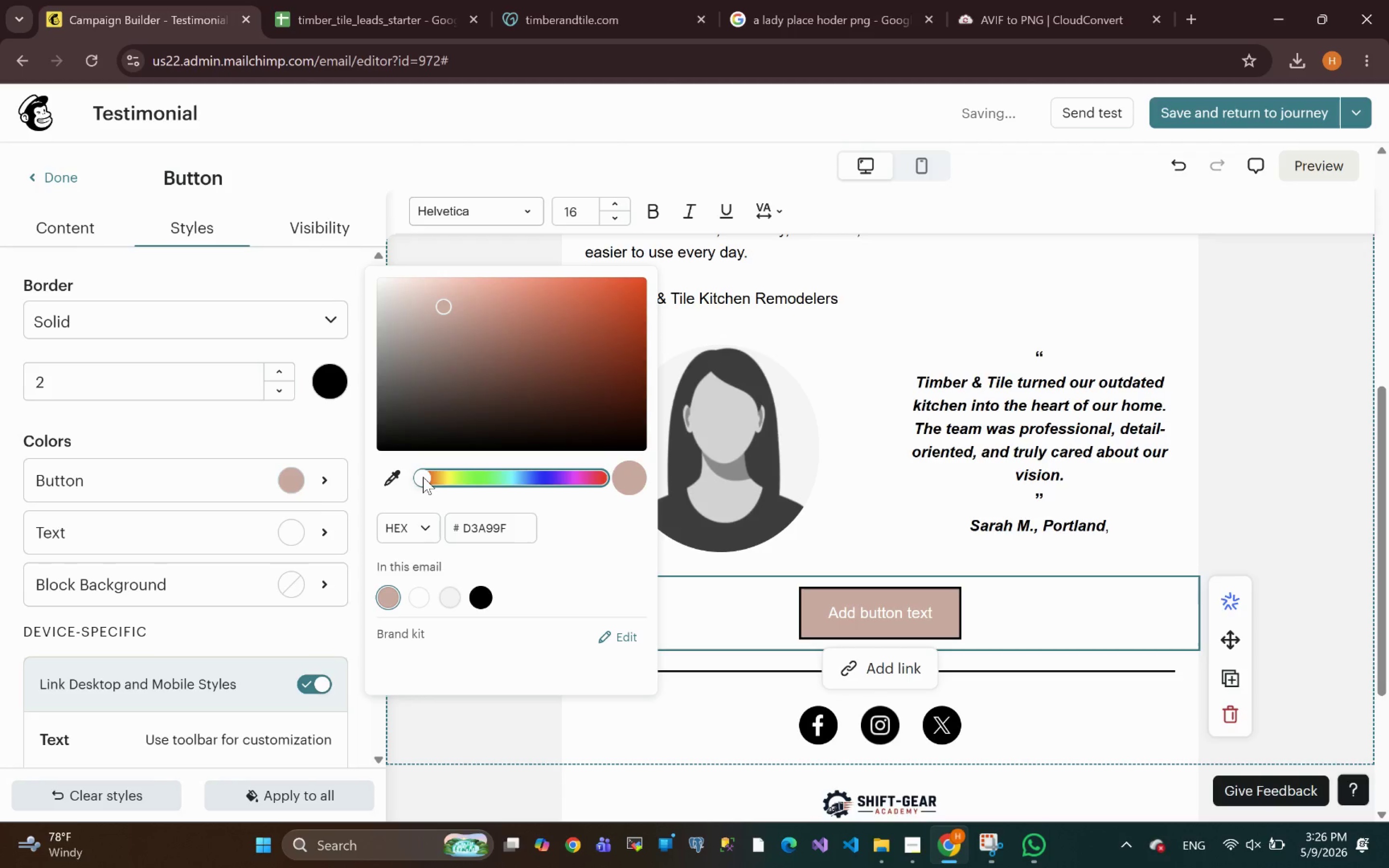 
left_click_drag(start_coordinate=[423, 477], to_coordinate=[427, 476])
 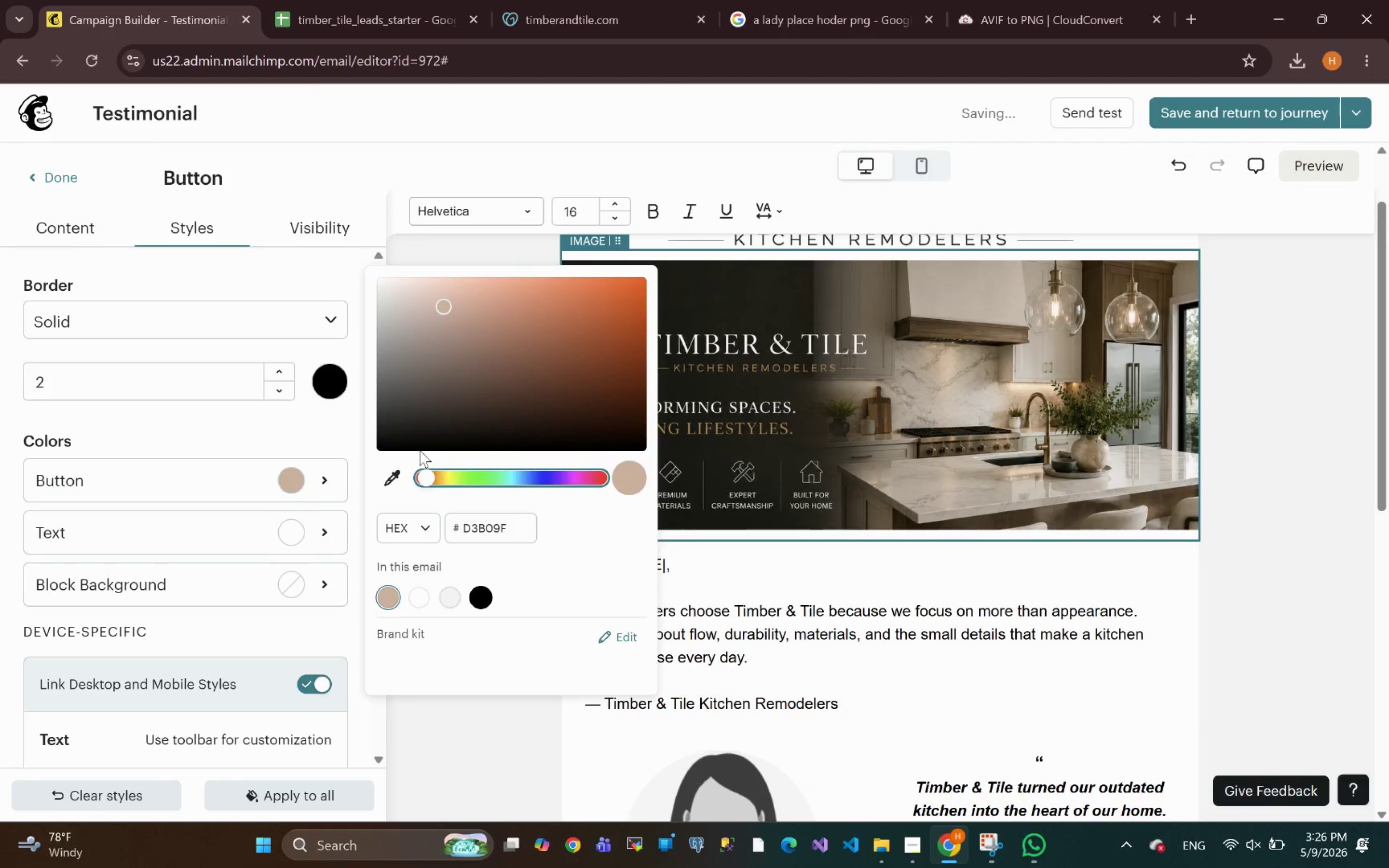 
left_click([419, 341])
 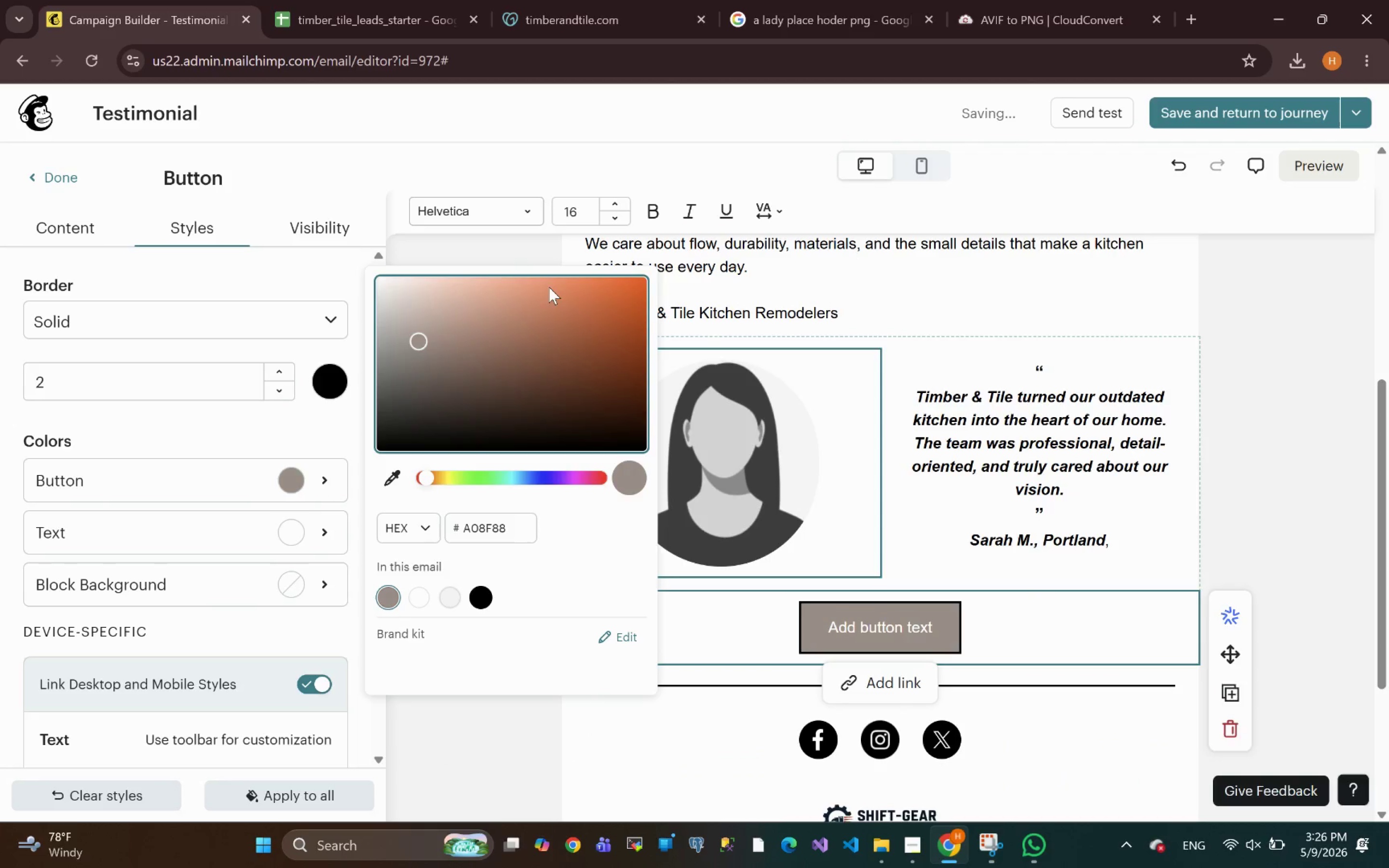 
left_click([460, 331])
 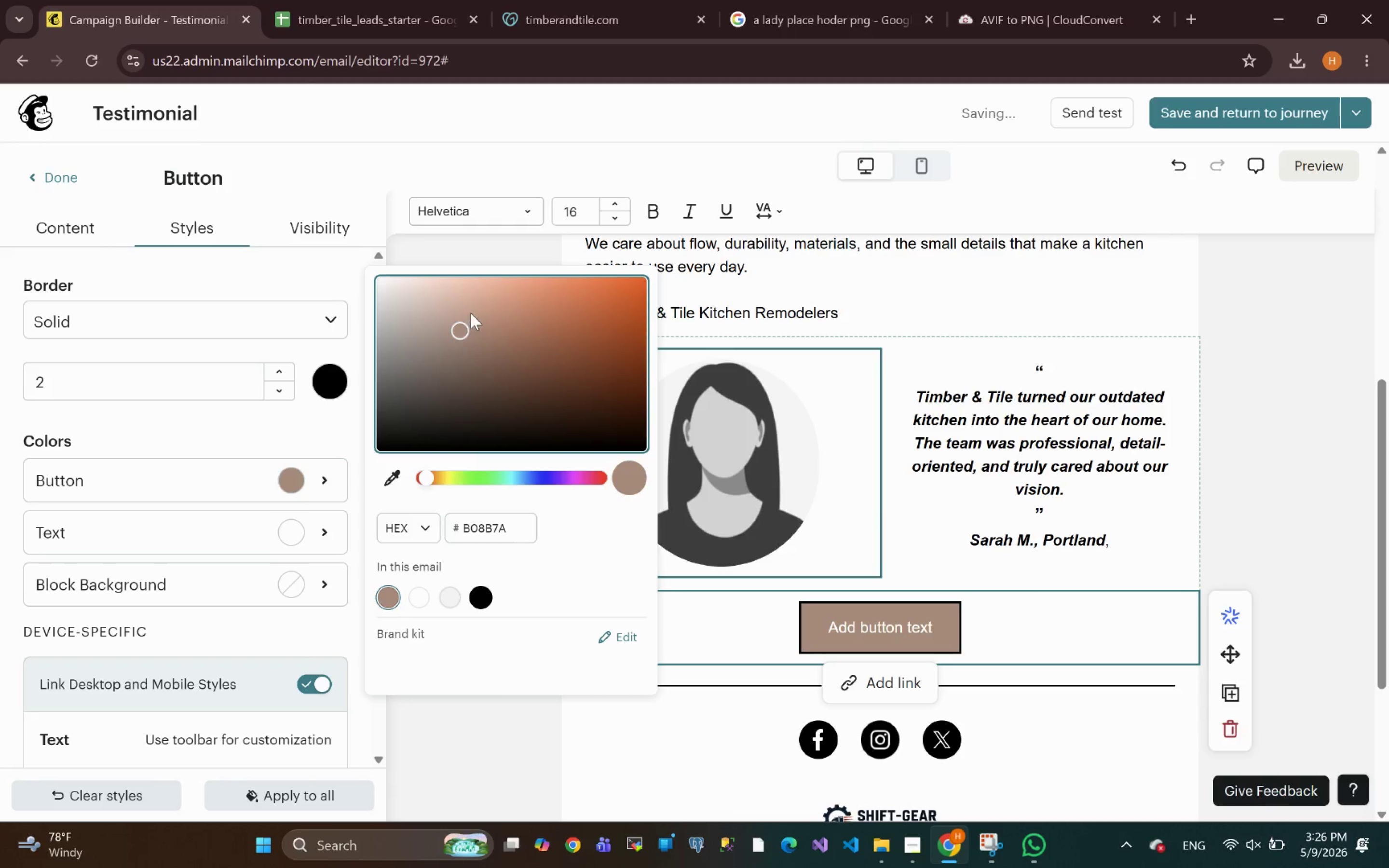 
left_click([483, 312])
 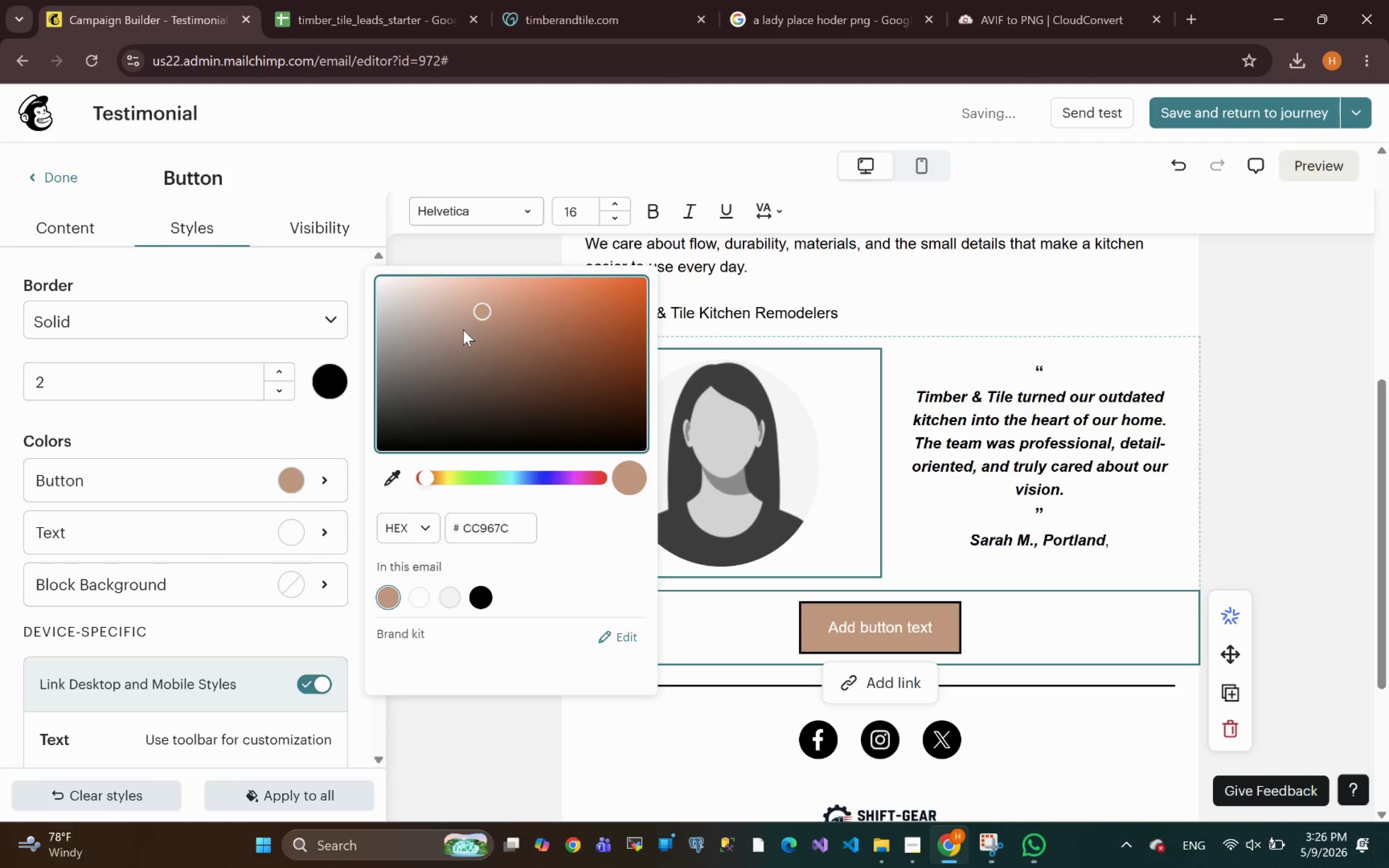 
left_click([459, 332])
 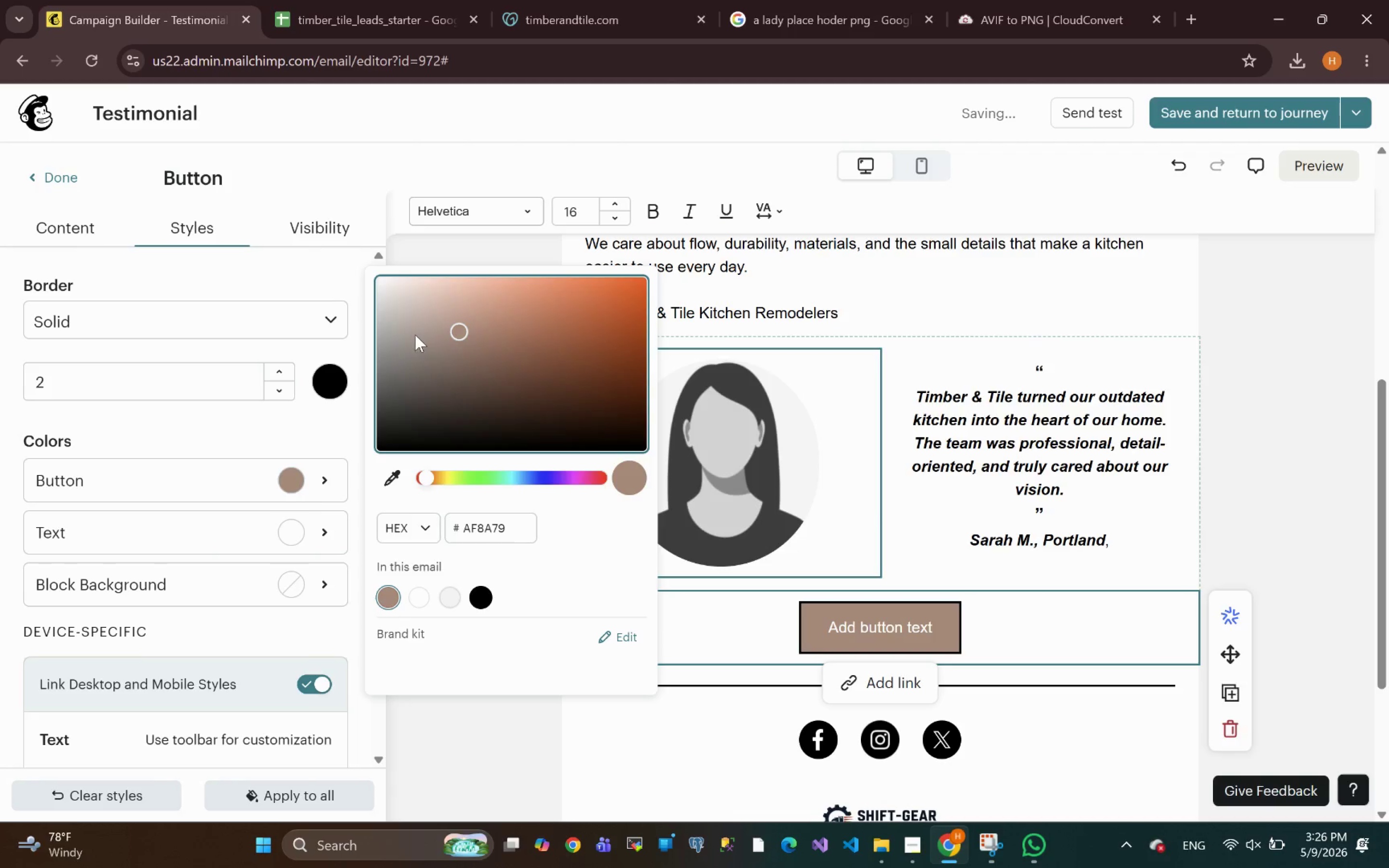 
left_click([415, 335])
 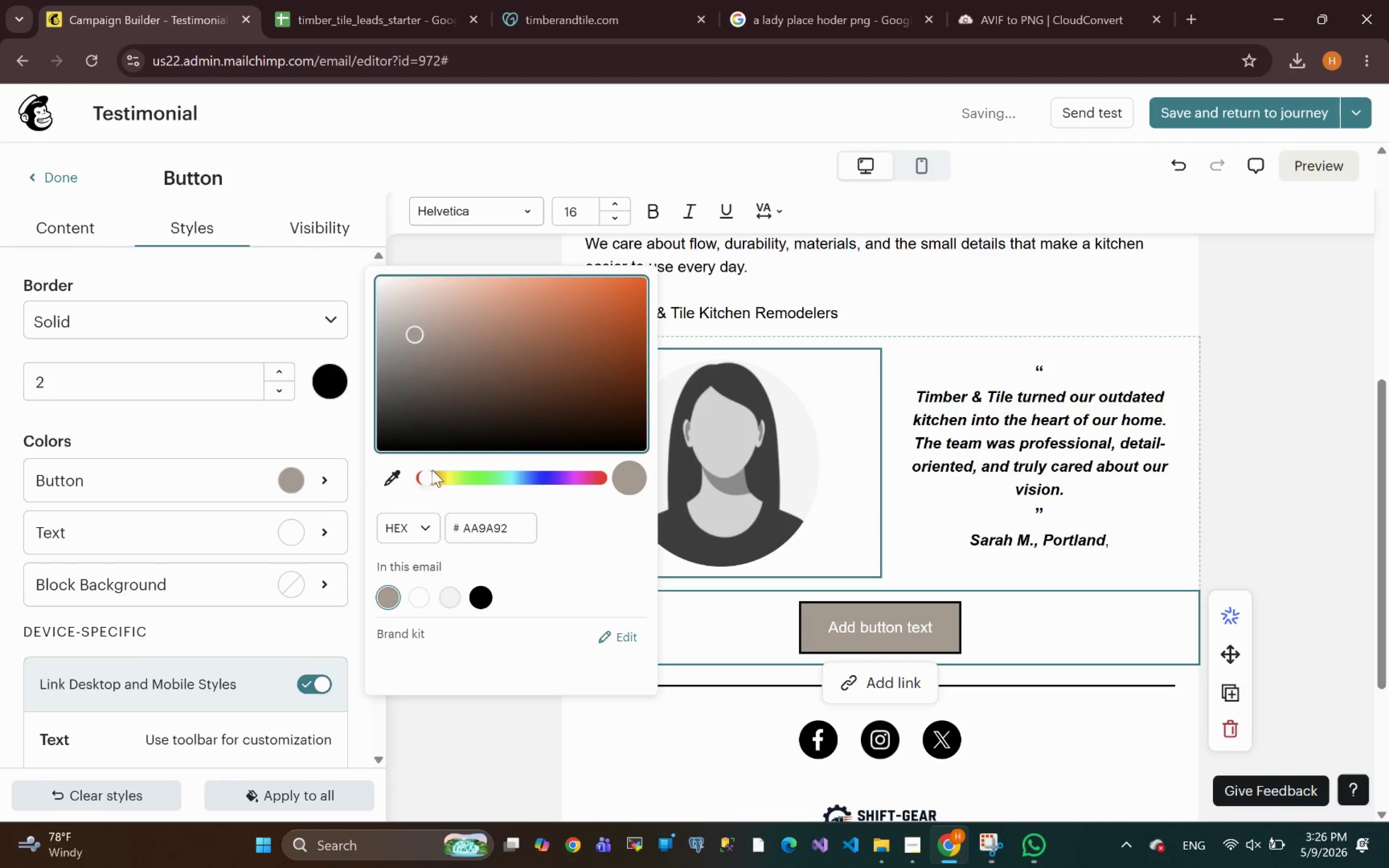 
left_click_drag(start_coordinate=[428, 476], to_coordinate=[435, 475])
 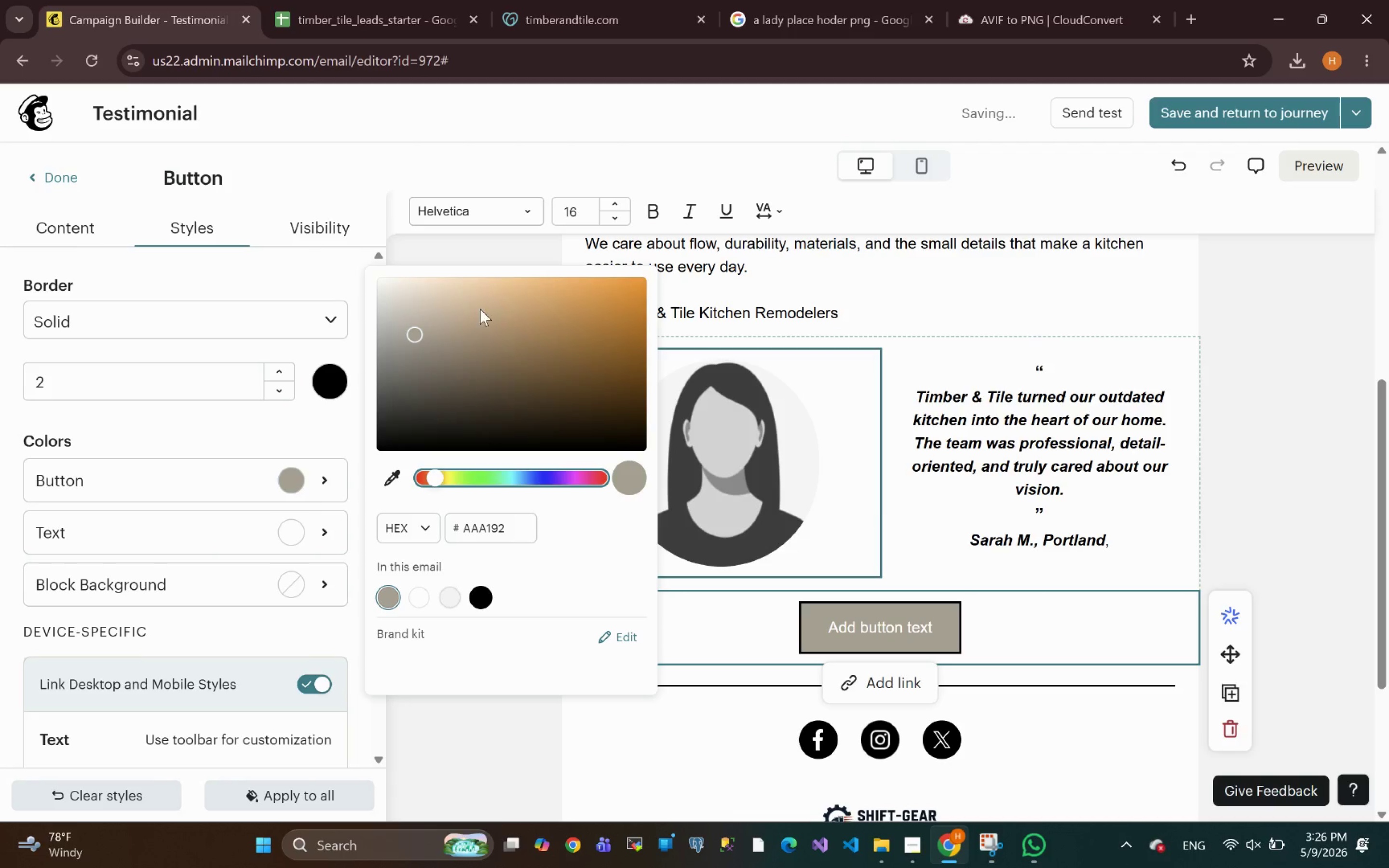 
left_click([473, 313])
 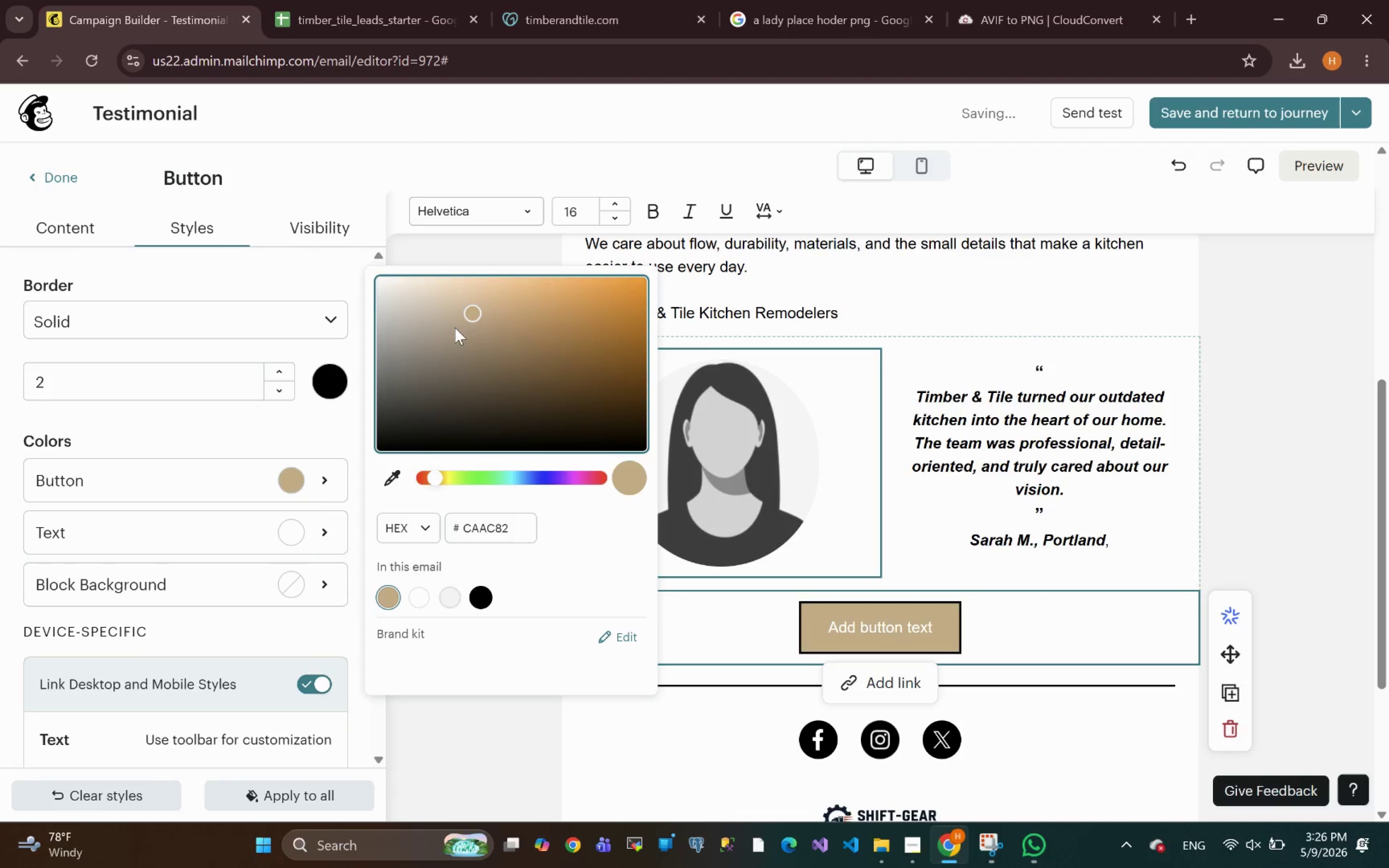 
left_click([453, 328])
 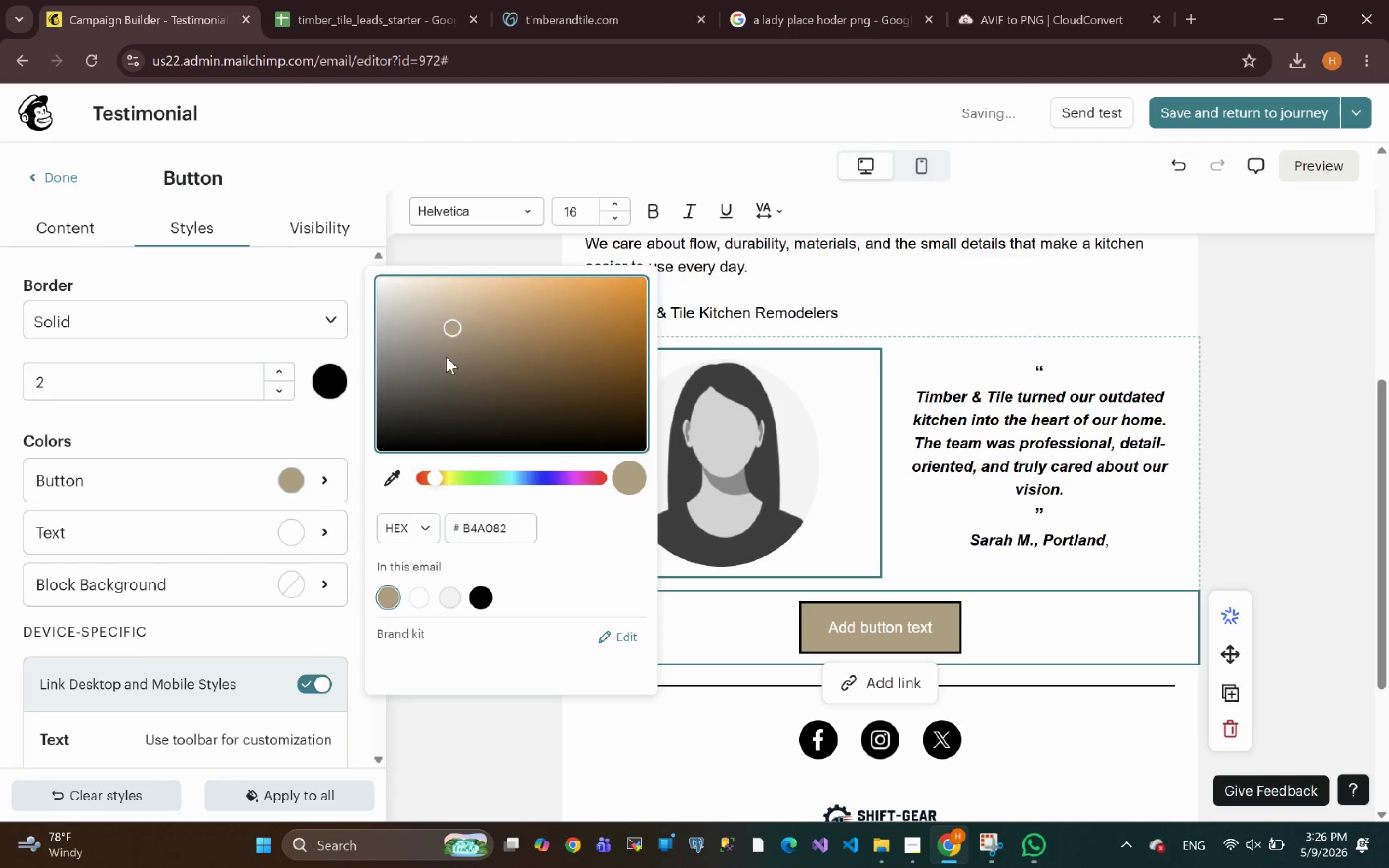 
left_click([446, 358])
 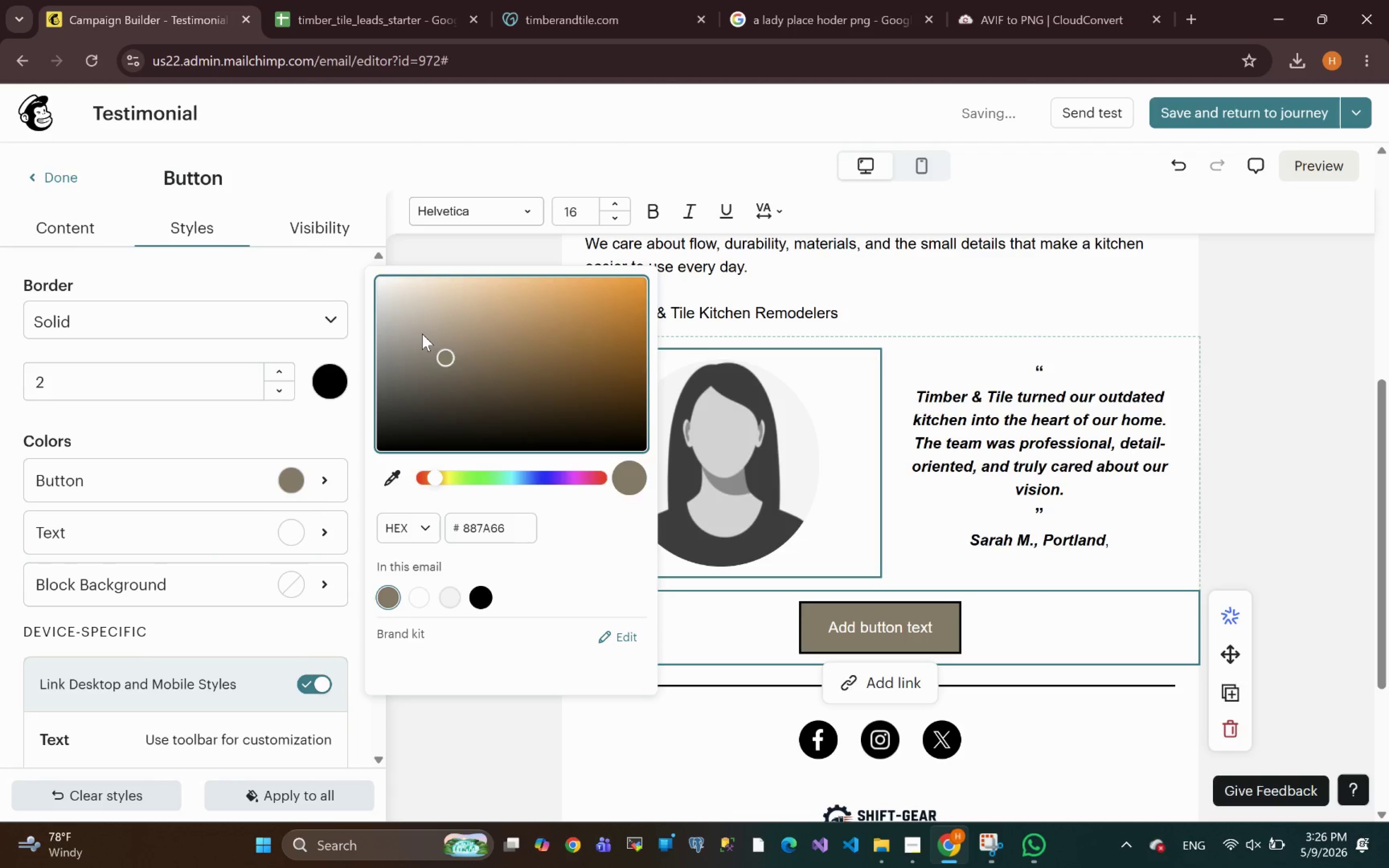 
left_click([422, 334])
 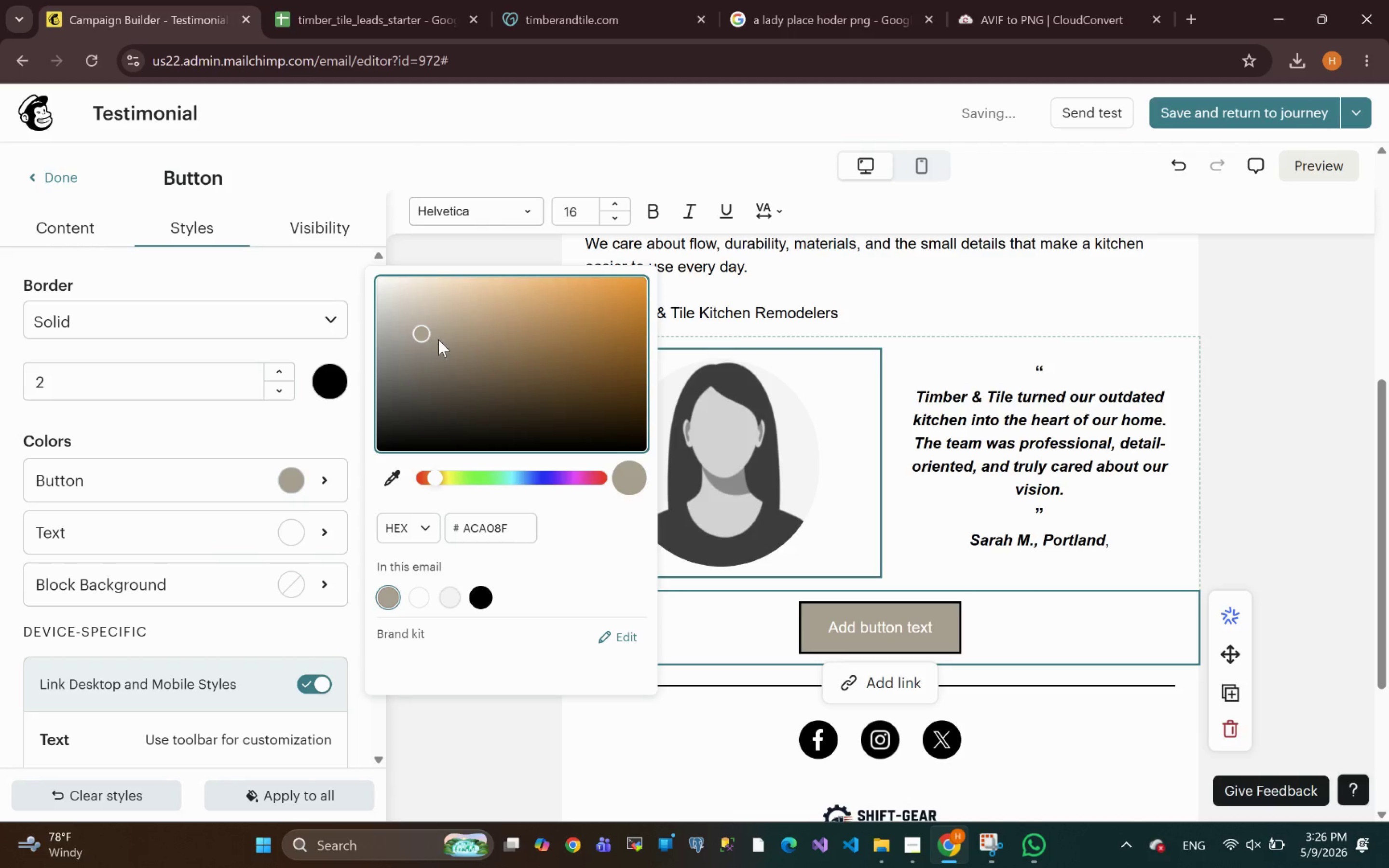 
left_click([456, 322])
 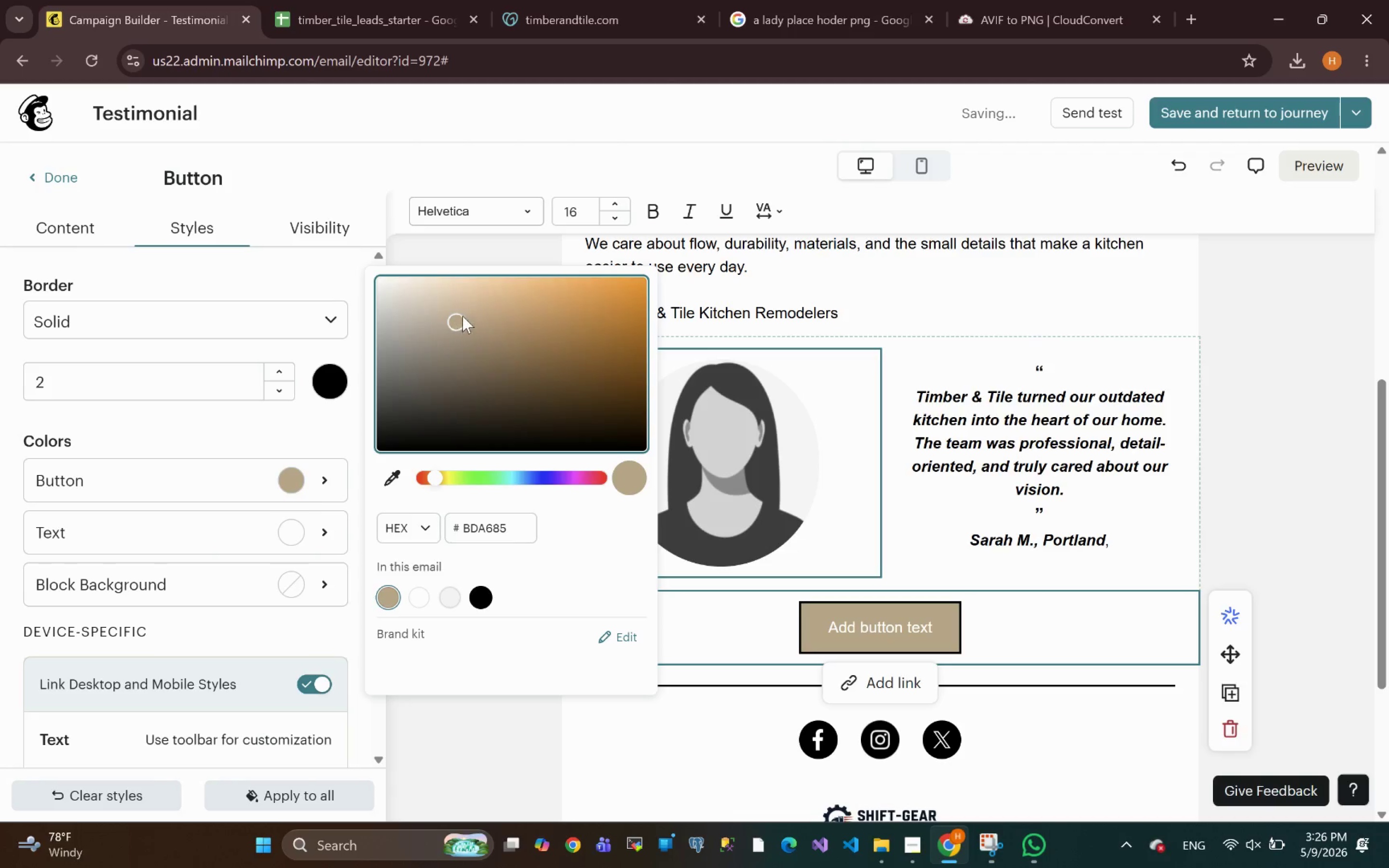 
left_click([463, 316])
 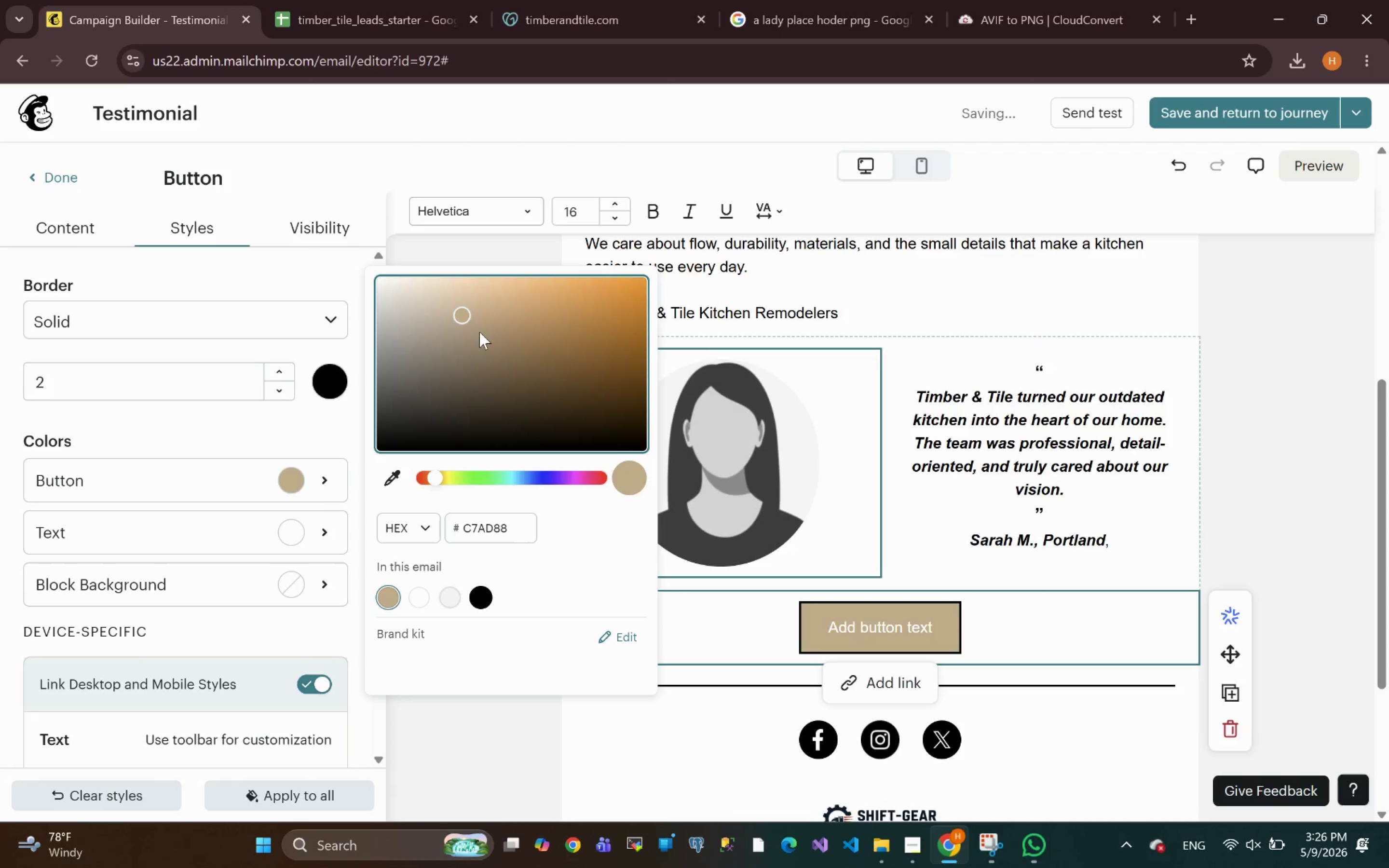 
left_click([463, 325])
 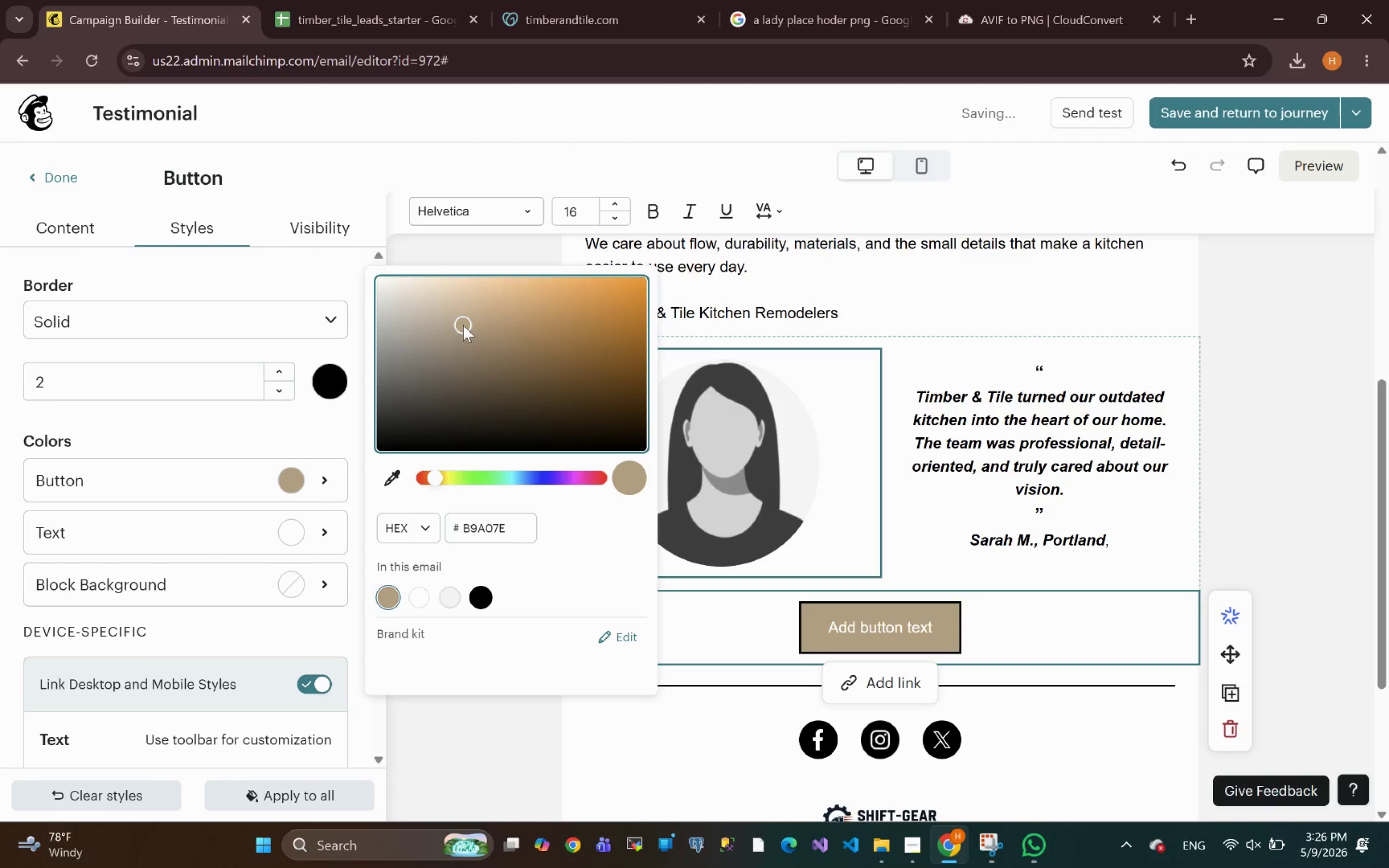 
left_click([459, 357])
 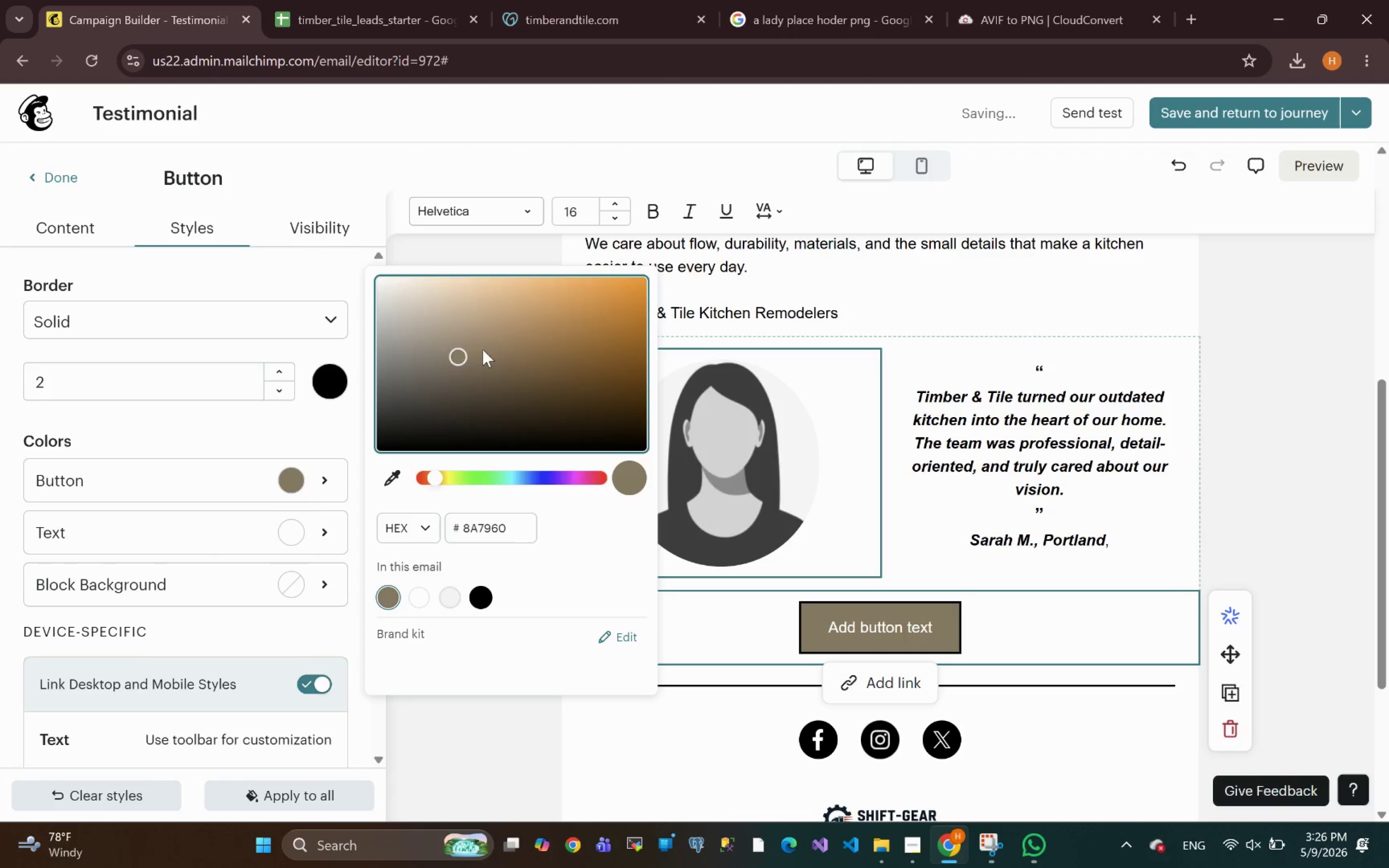 
left_click([483, 350])
 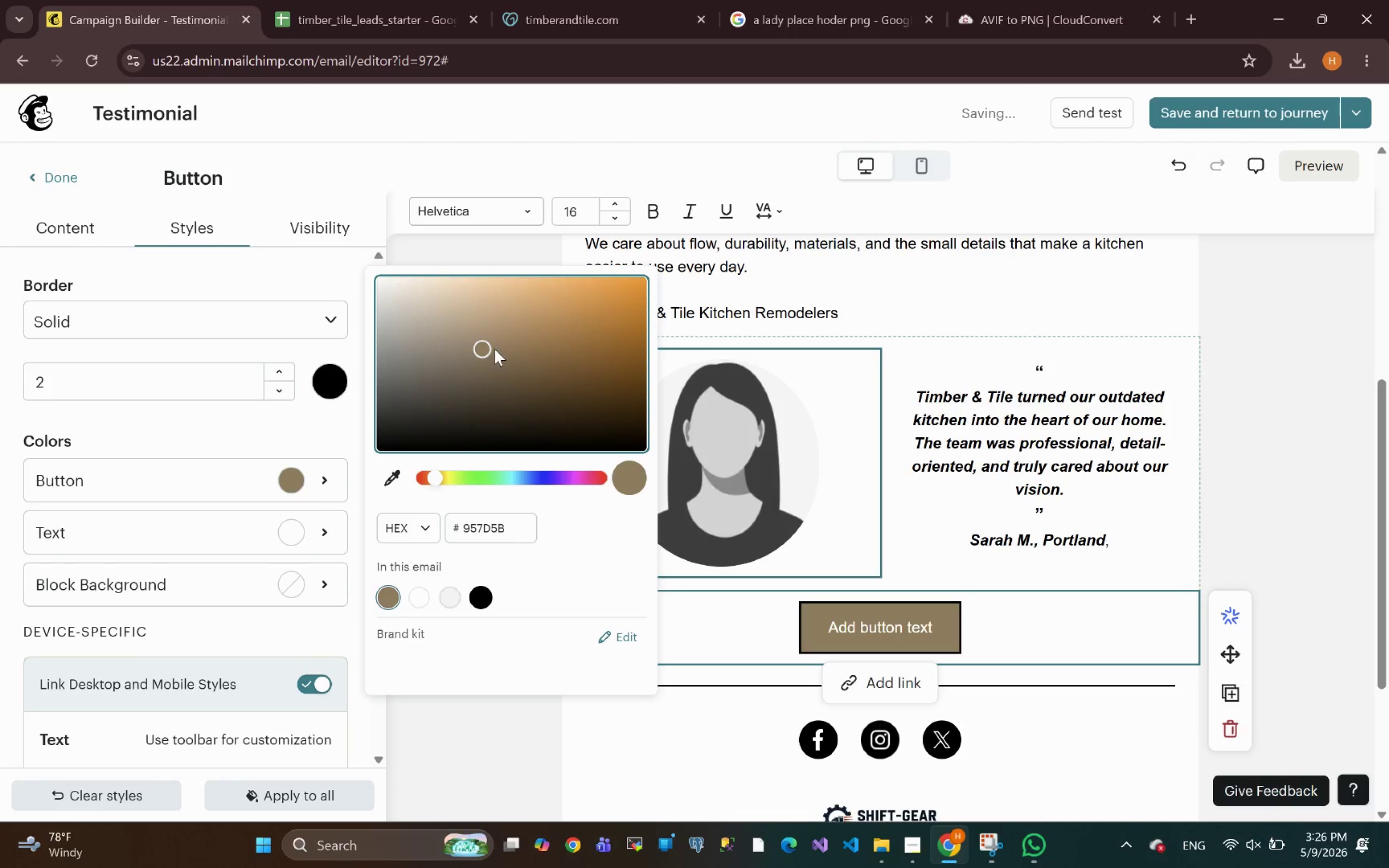 
left_click([501, 347])
 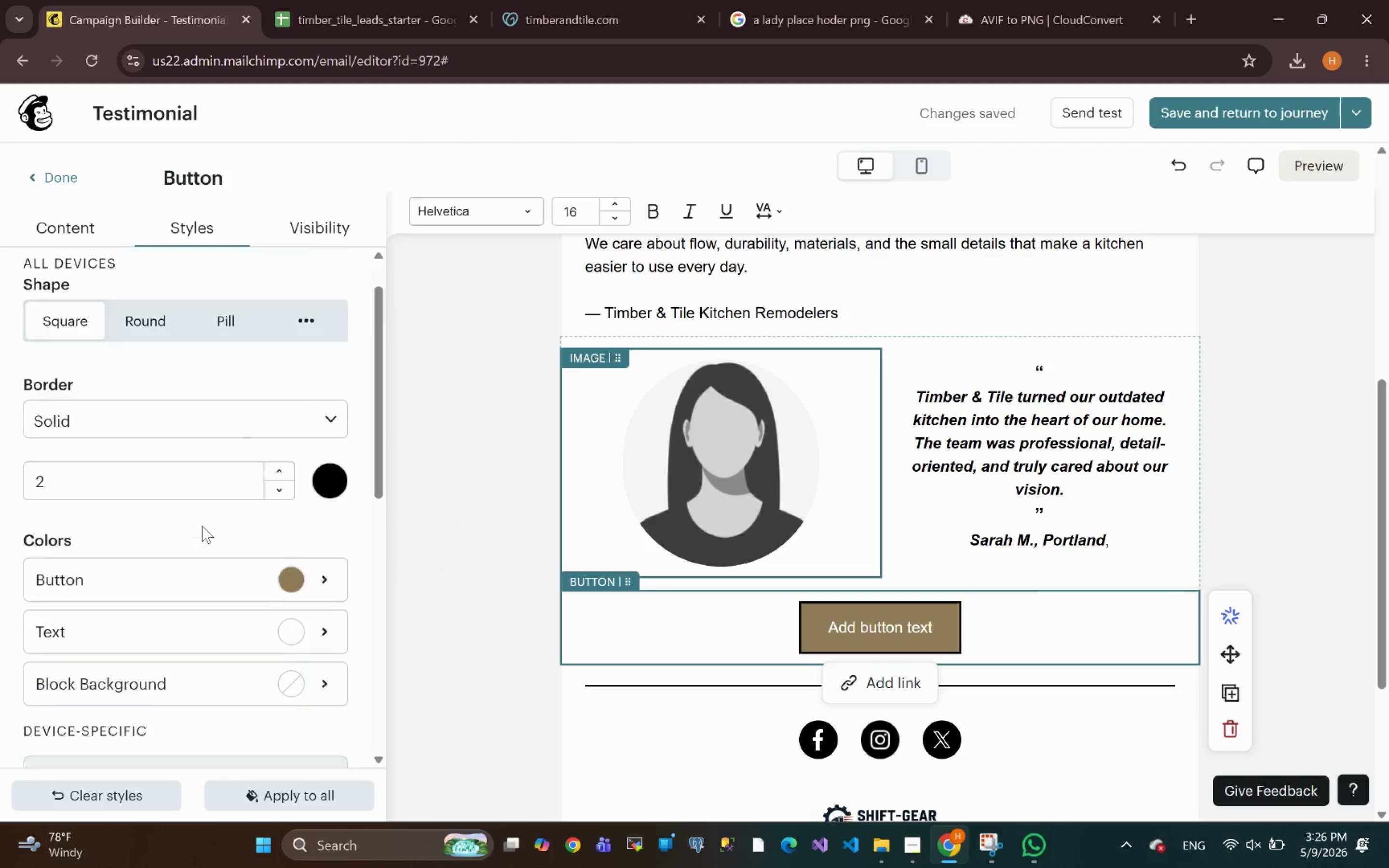 
left_click([143, 331])
 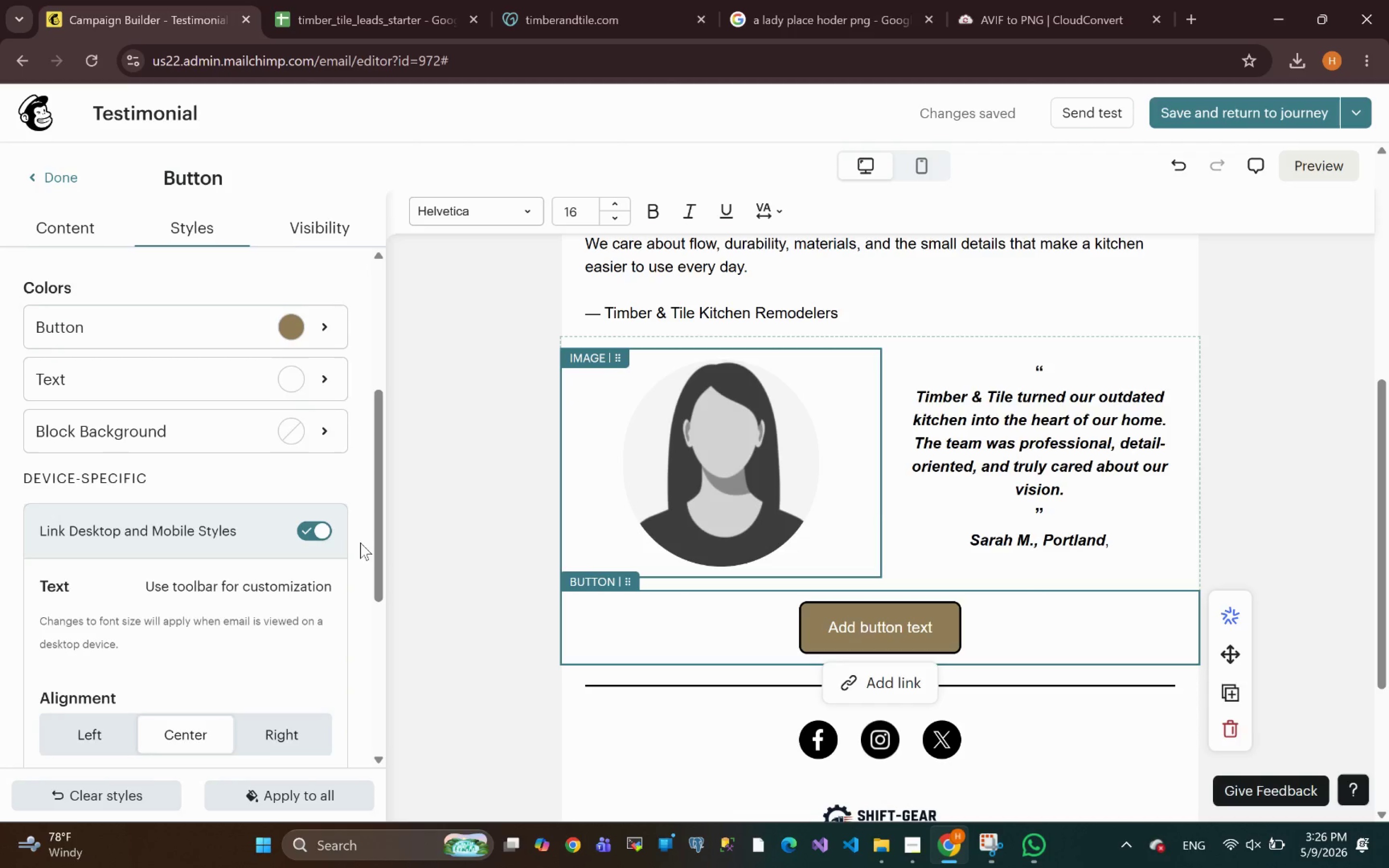 
wait(16.53)
 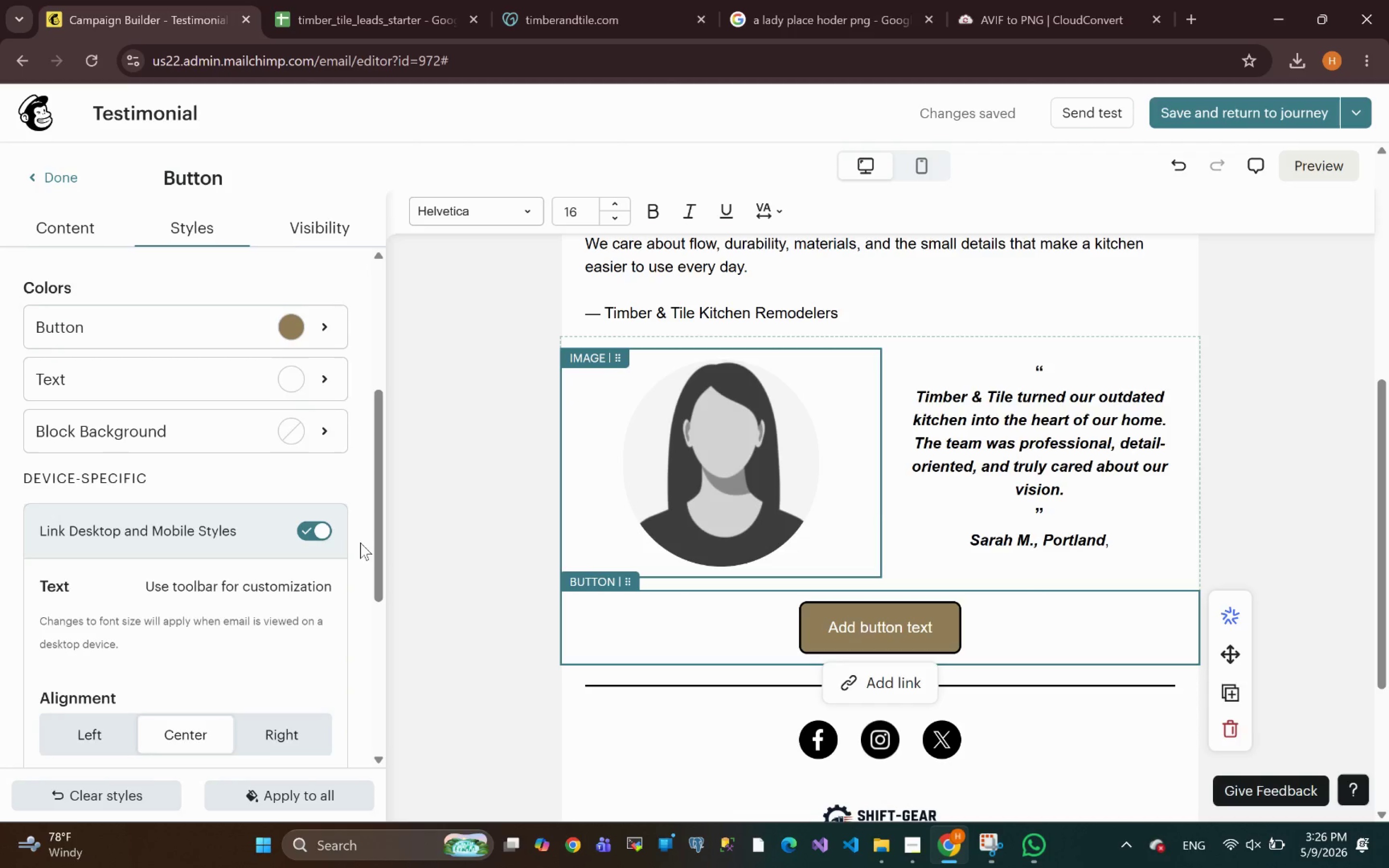 
double_click([819, 507])
 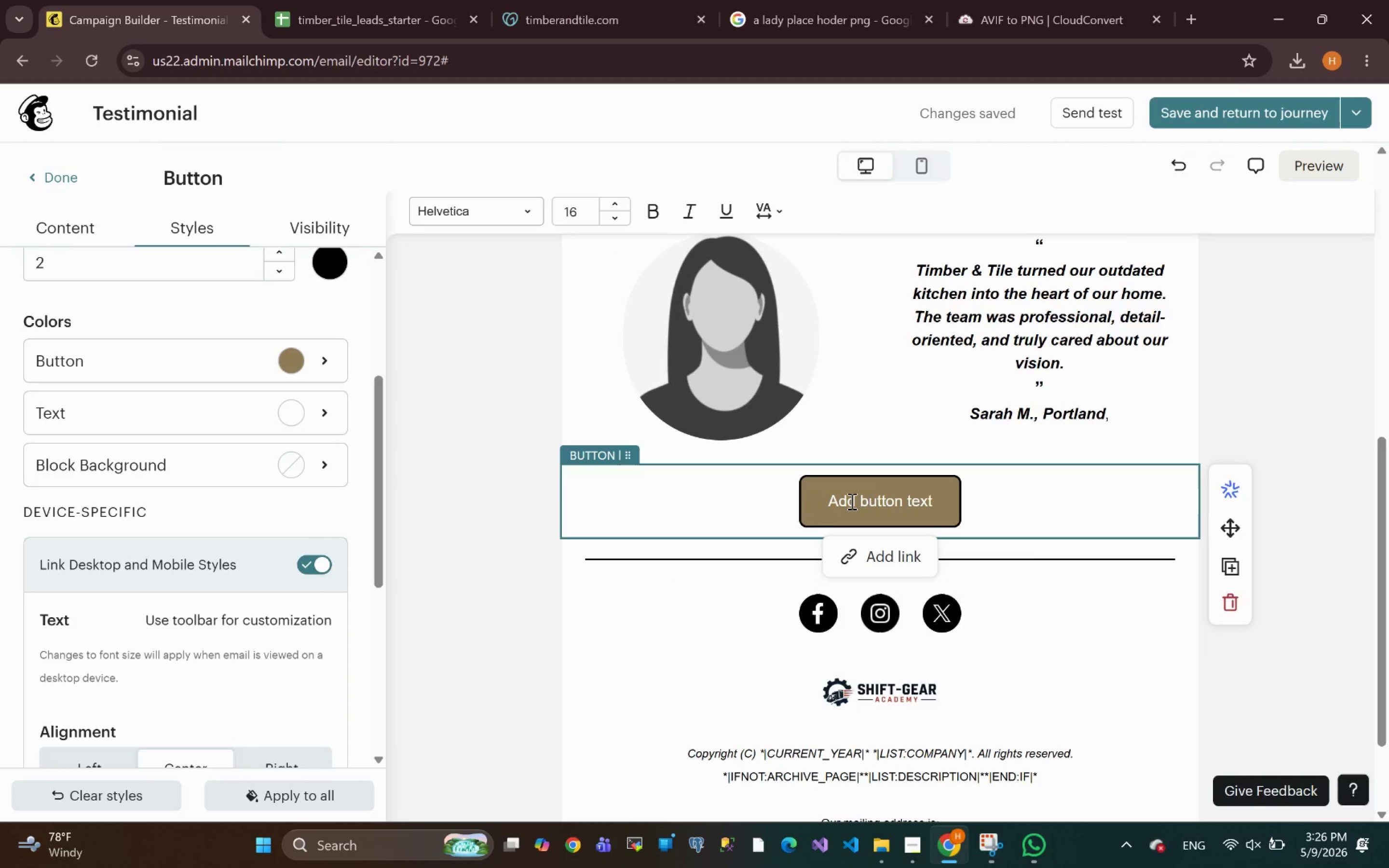 
double_click([851, 501])
 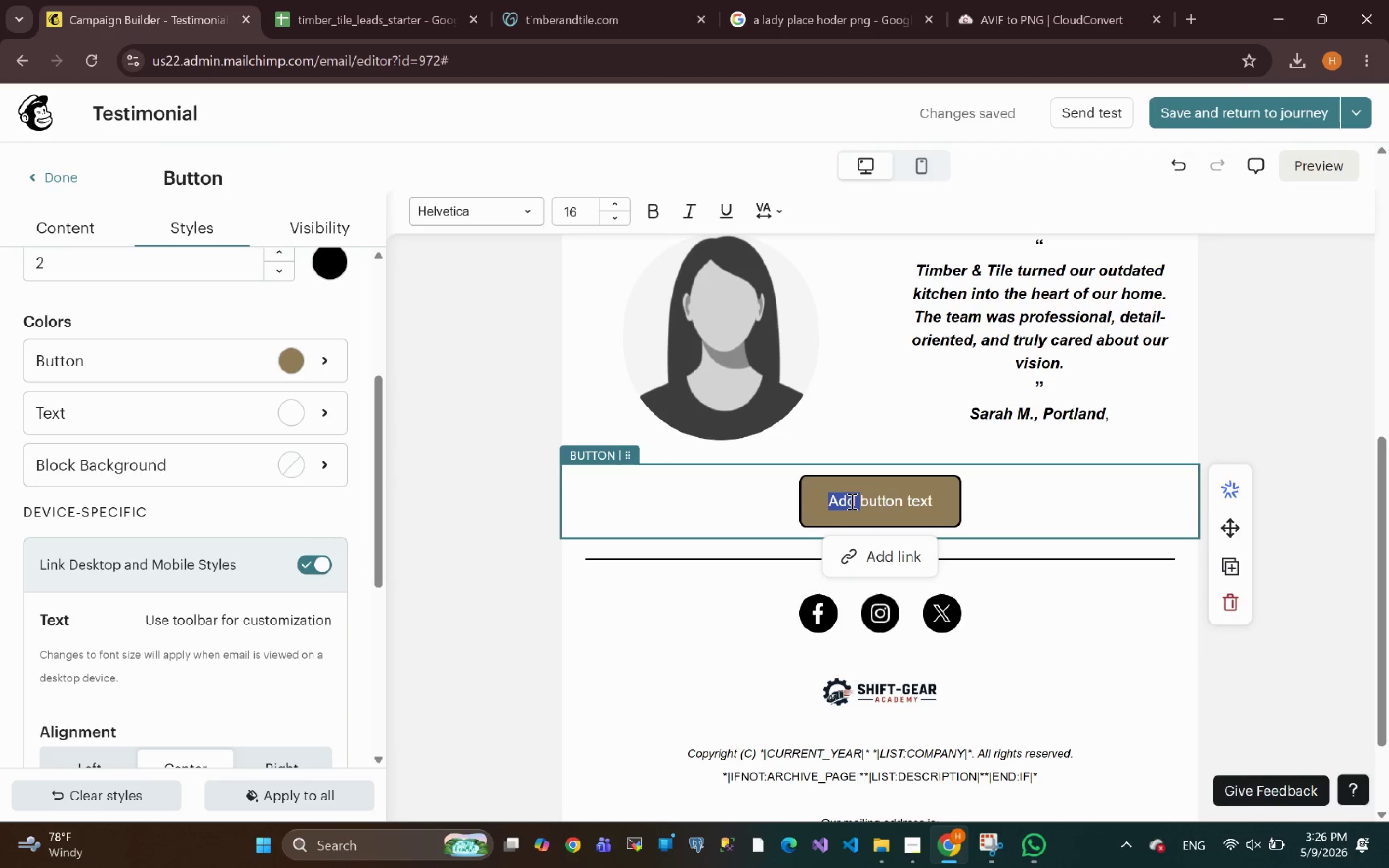 
key(Control+A)
 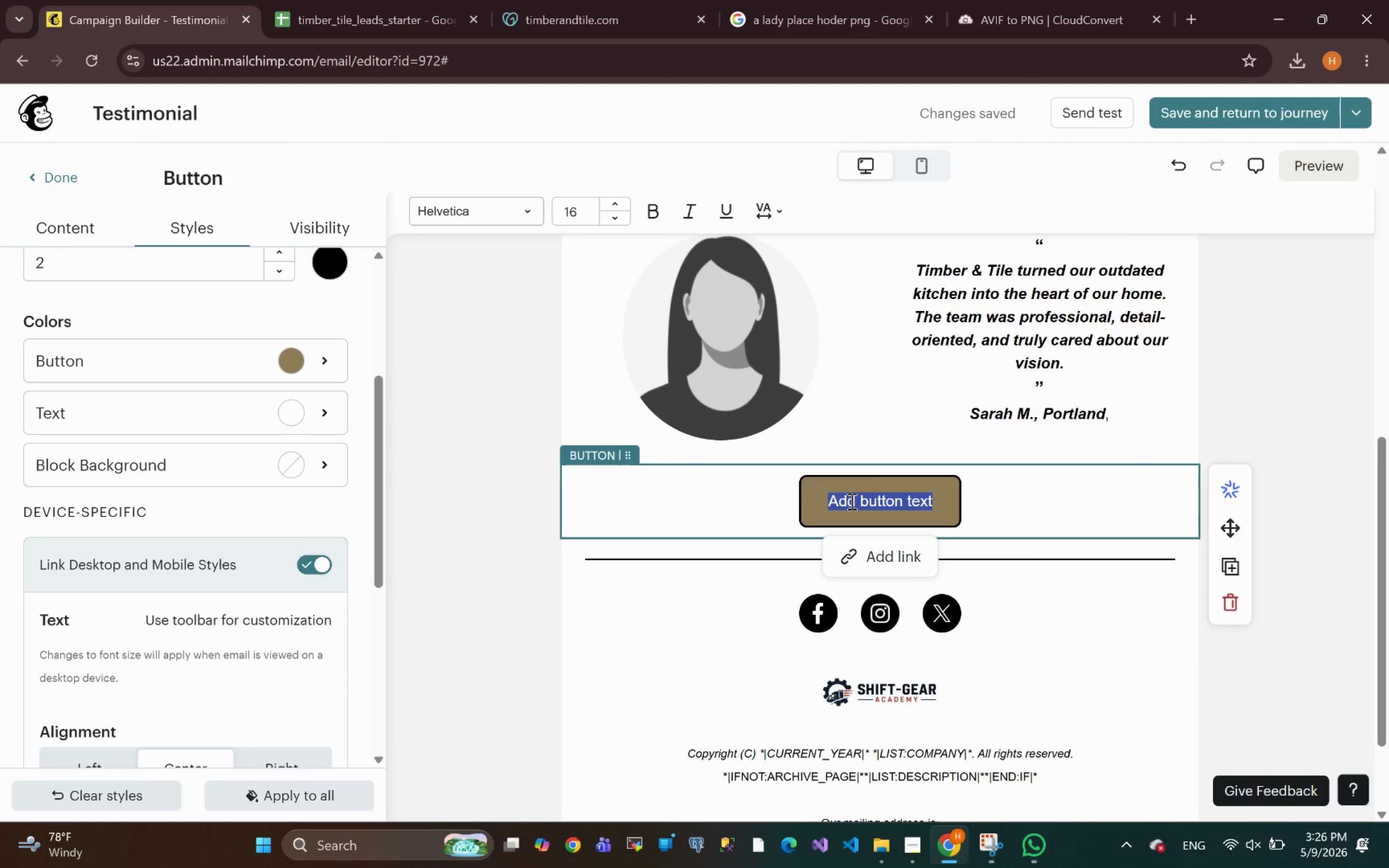 
key(CapsLock)
 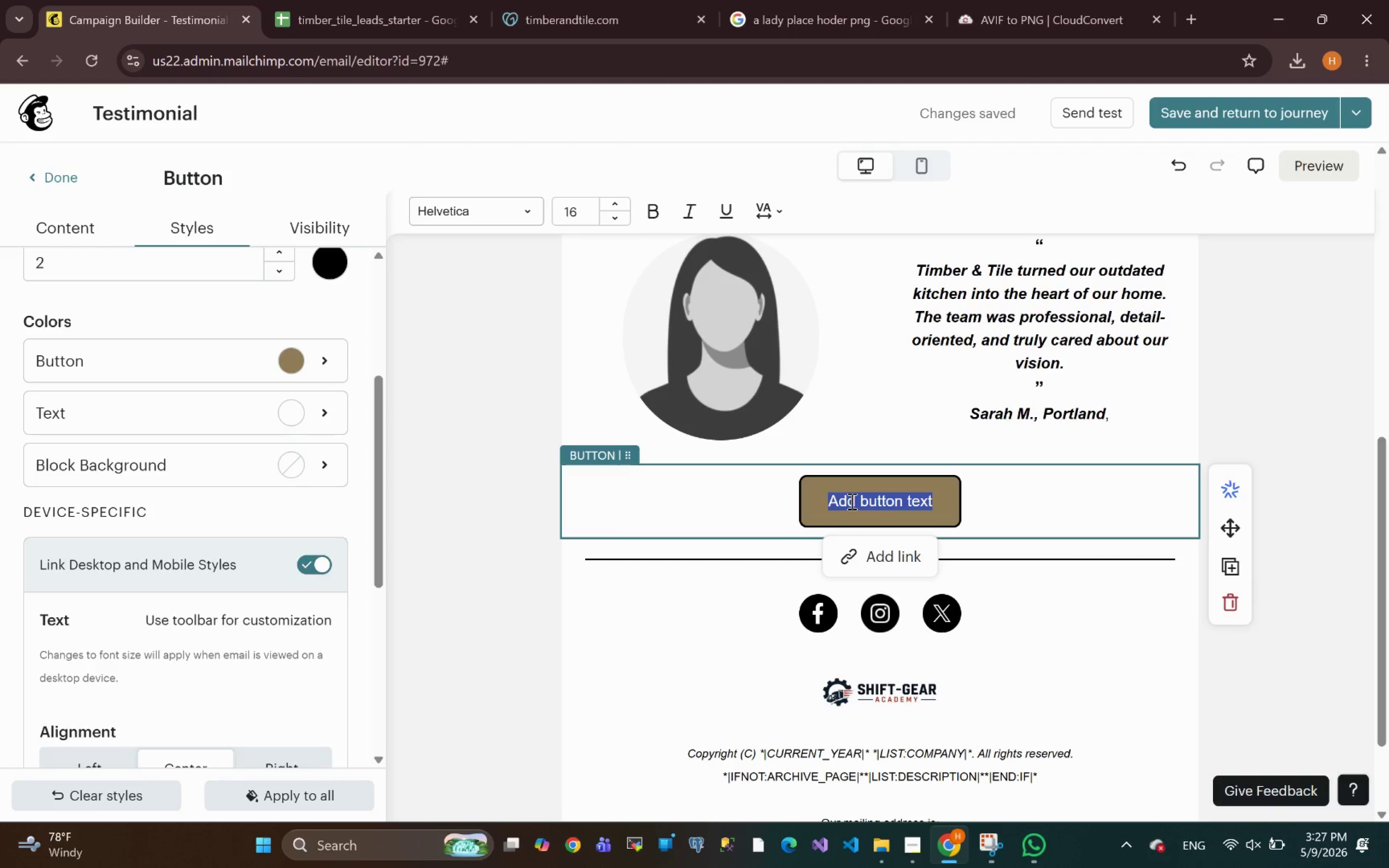 
wait(16.09)
 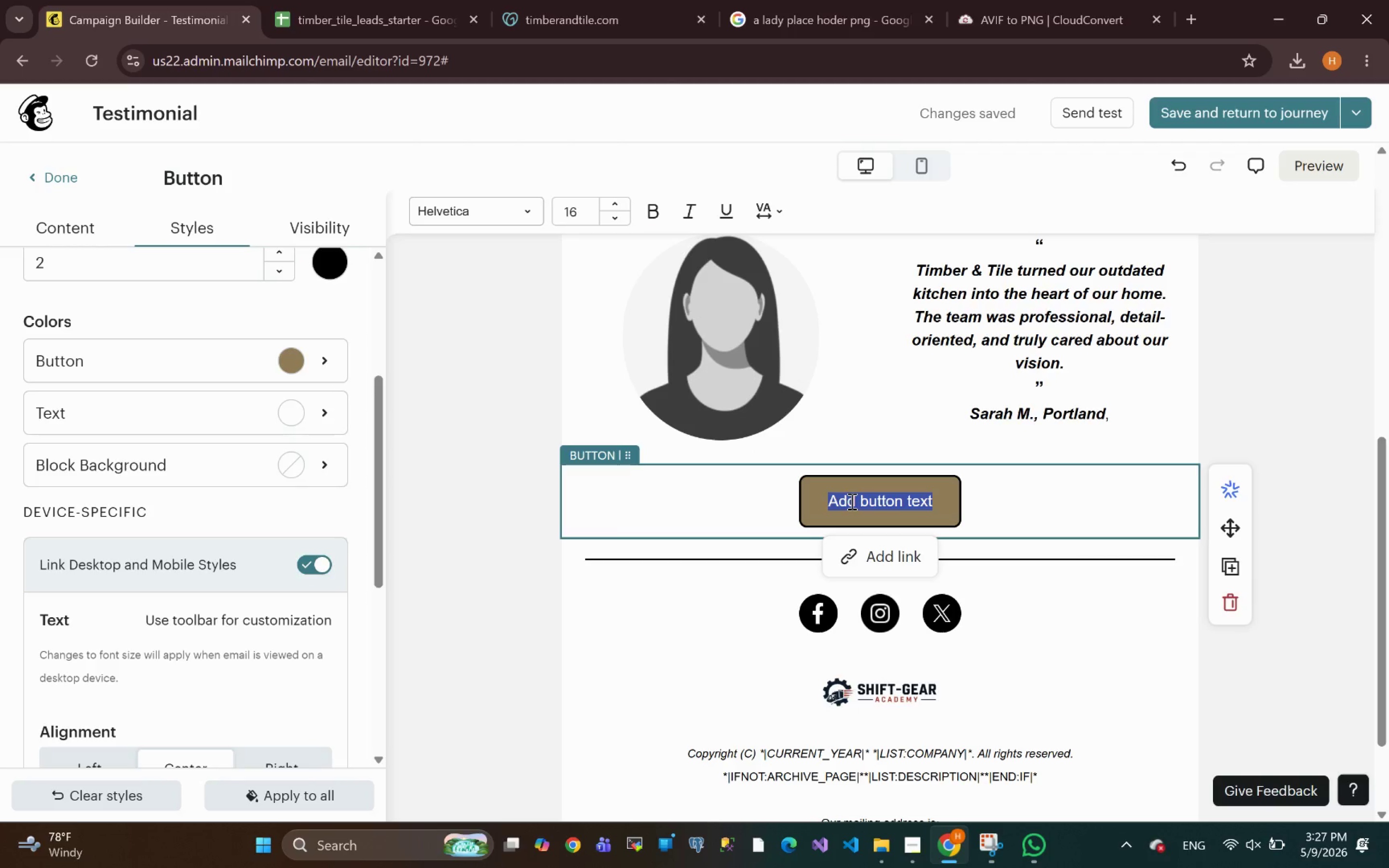 
mouse_move([953, 469])
 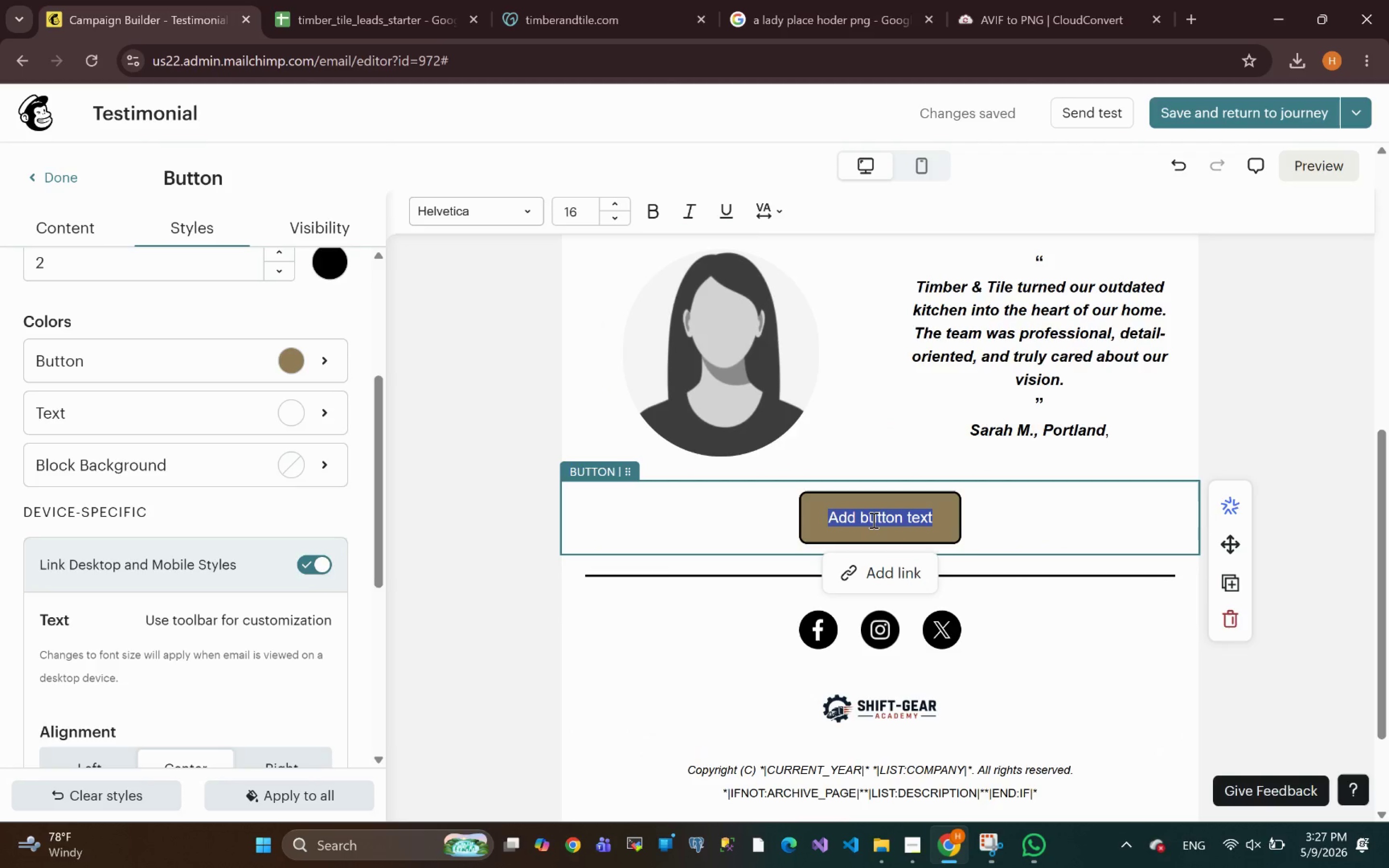 
wait(11.68)
 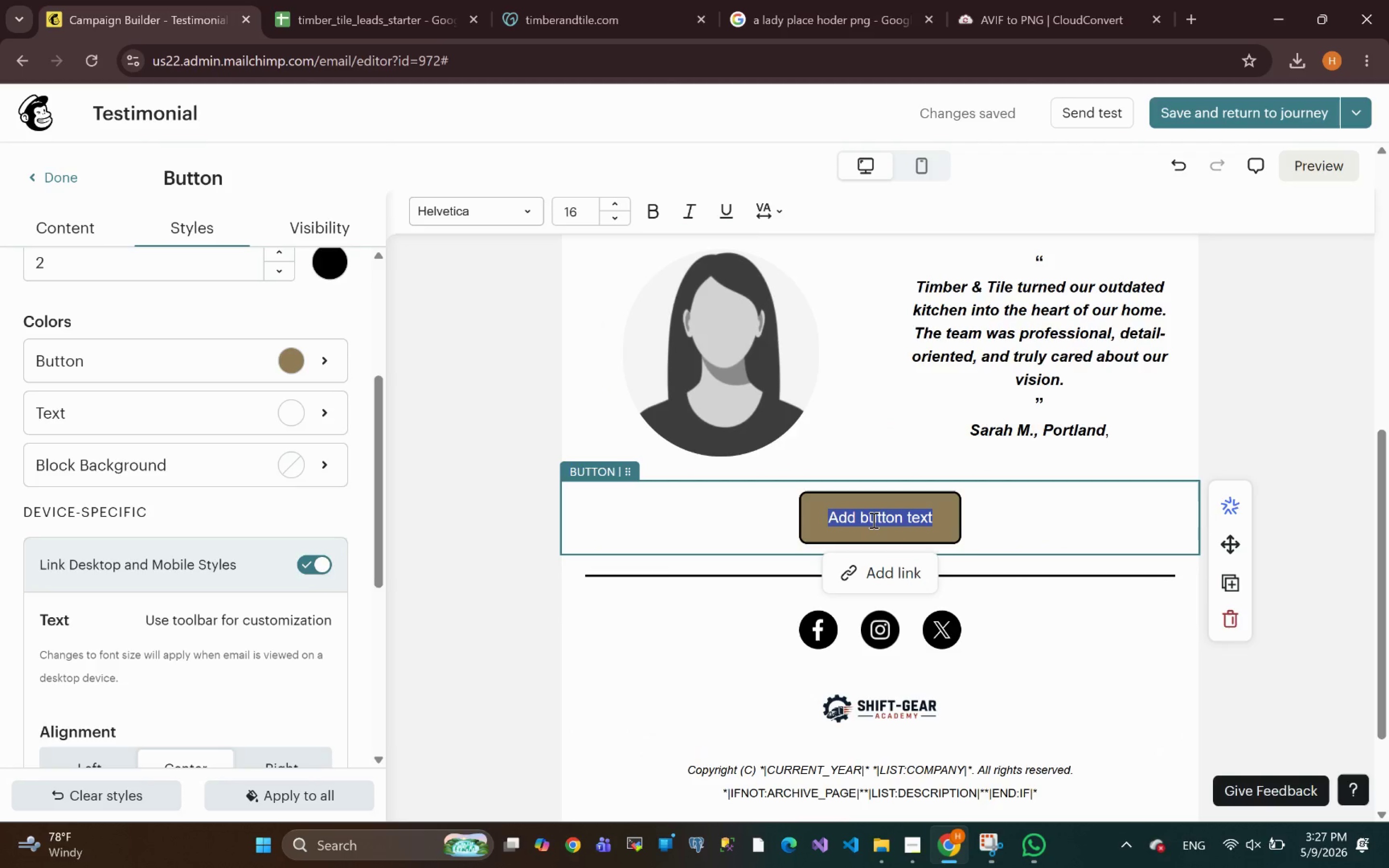 
type(READ MORE )
 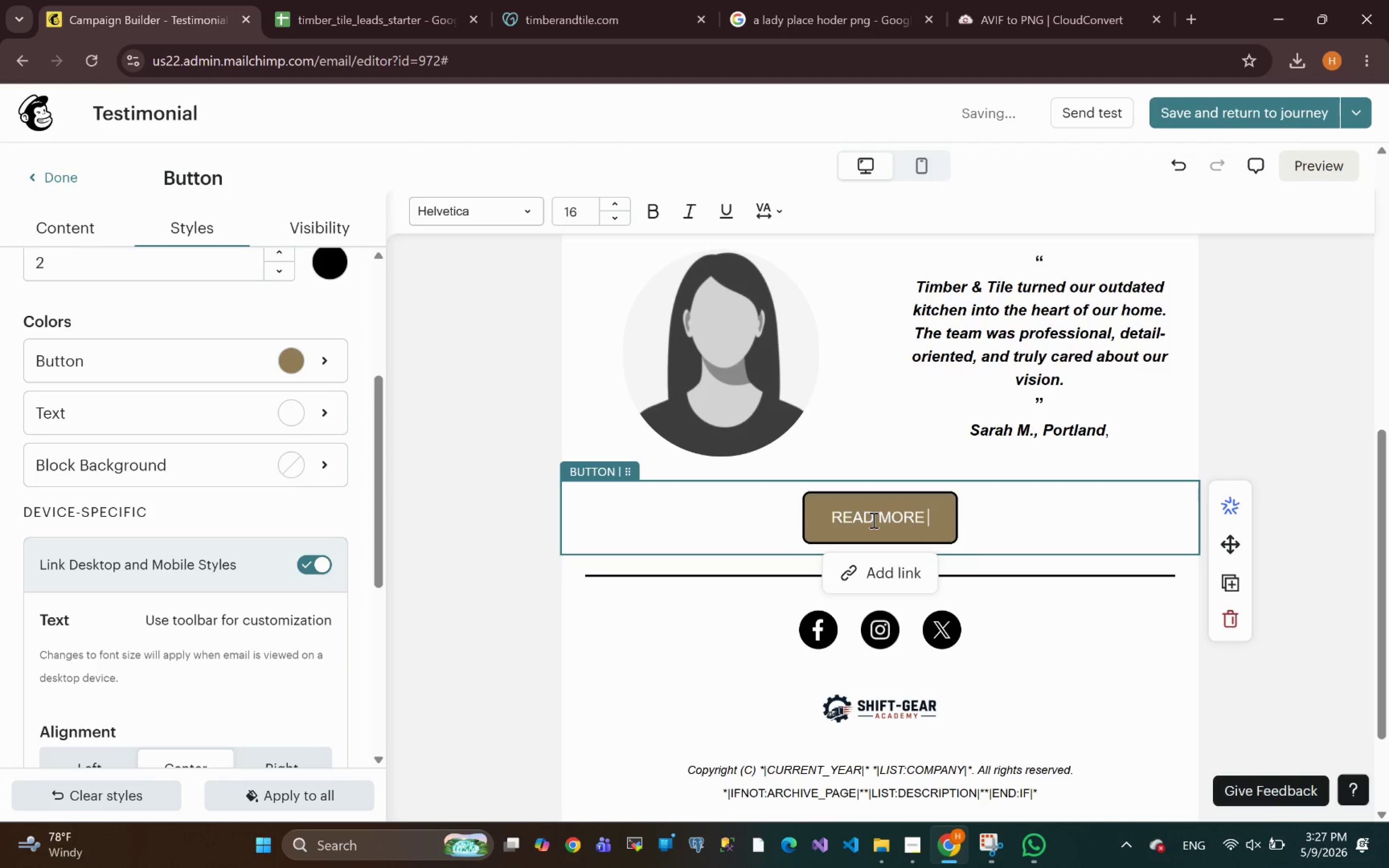 
mouse_move([904, 372])
 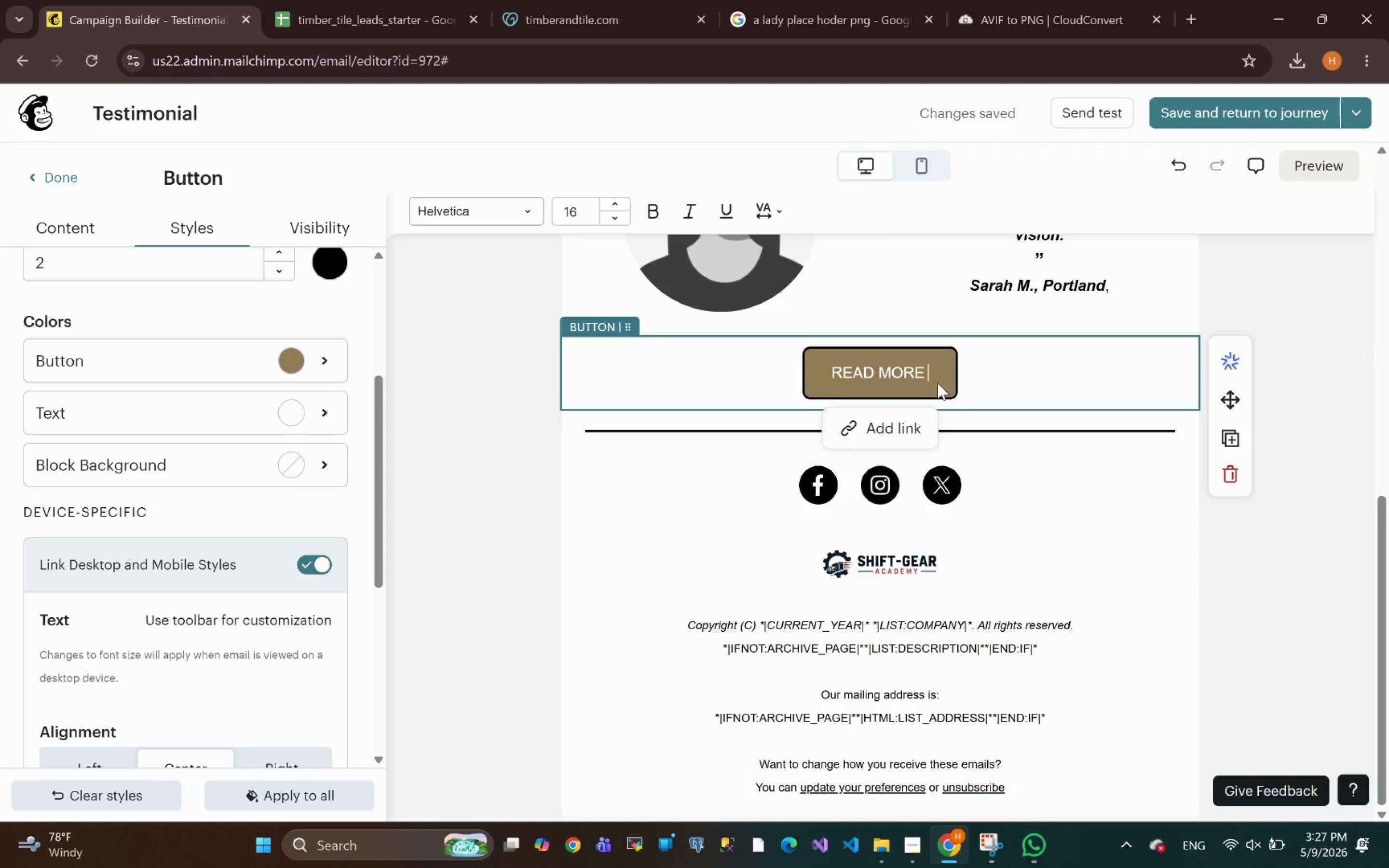 
type(REVIEWERS)
 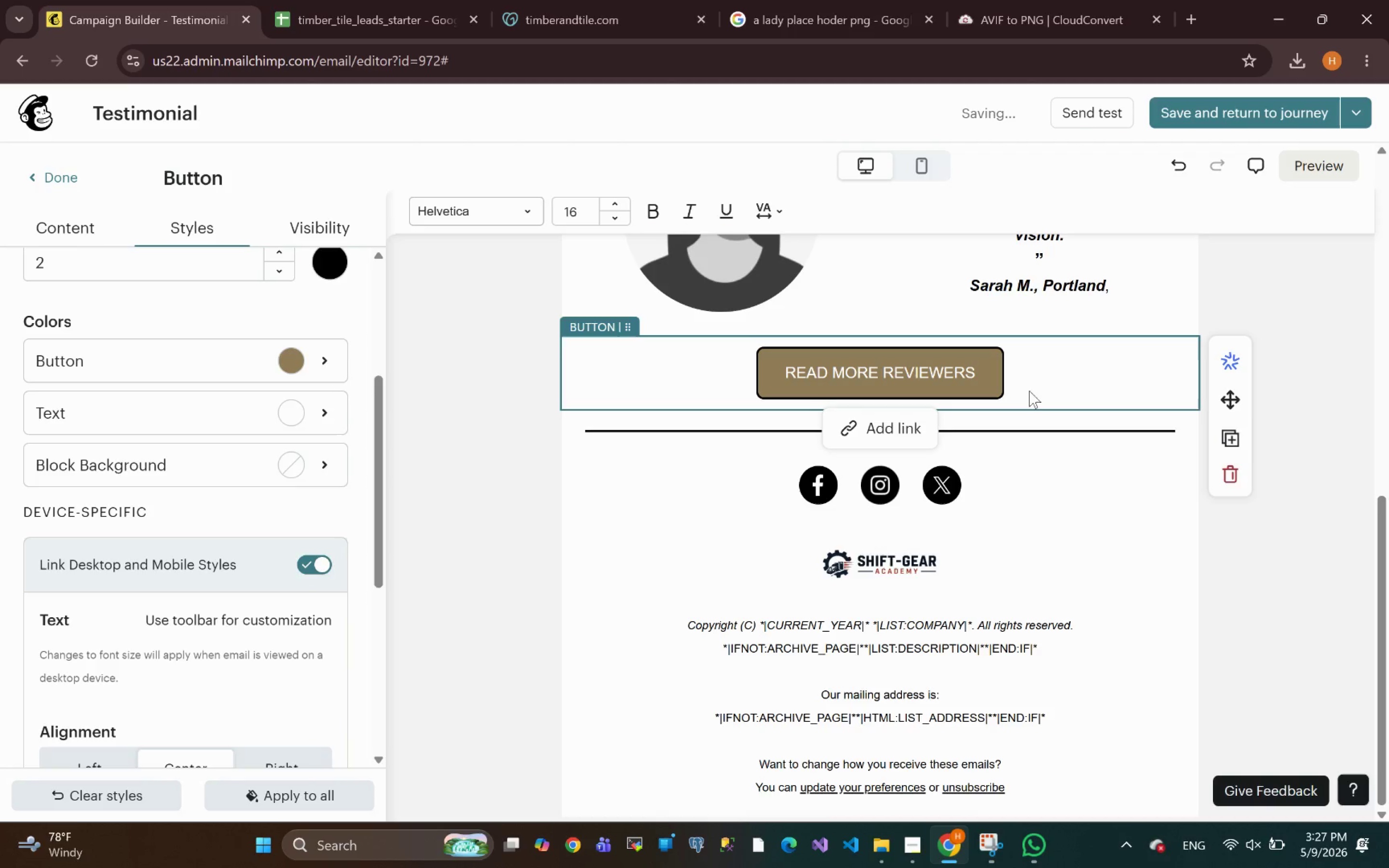 
key(Control+A)
 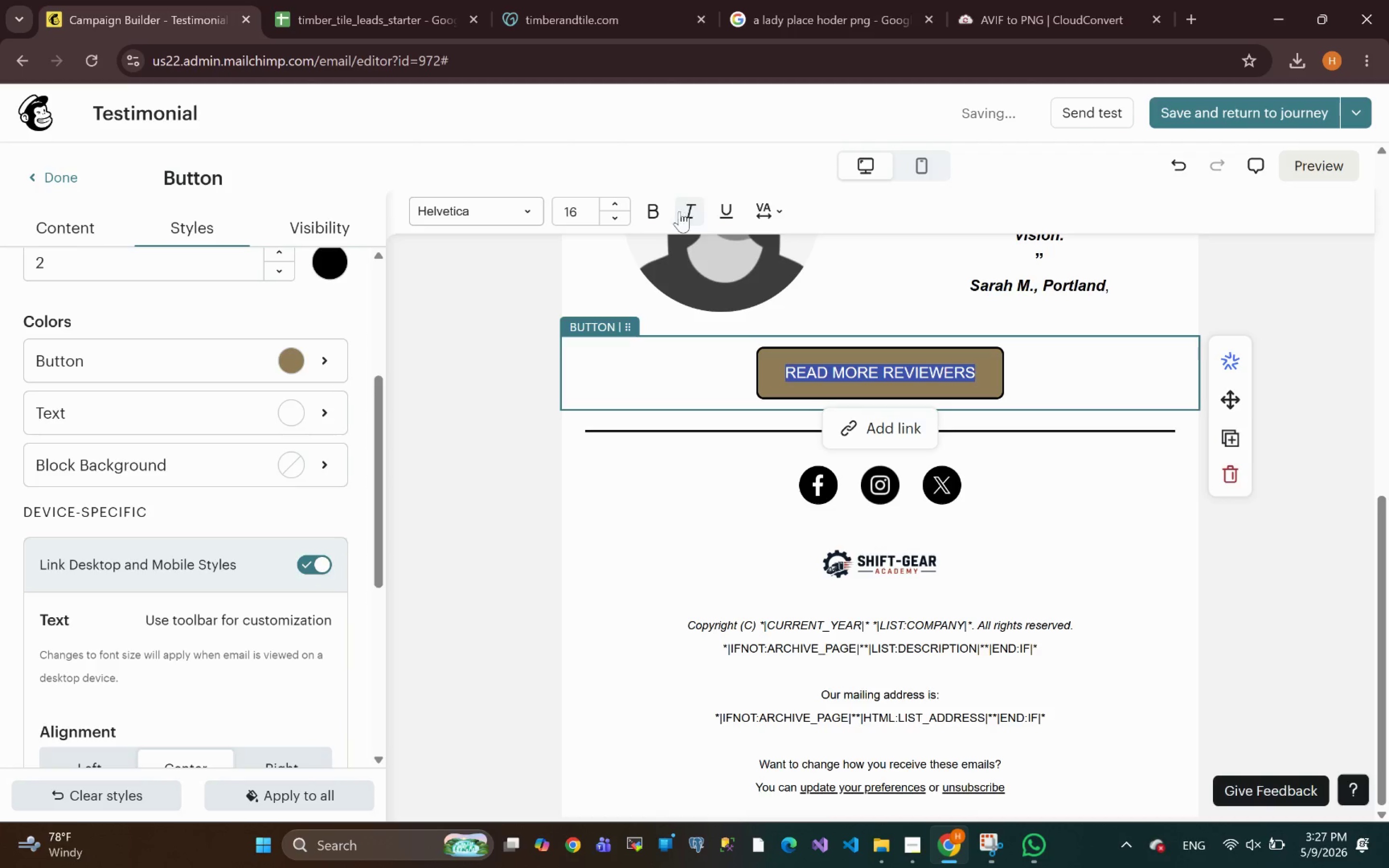 
left_click([653, 210])
 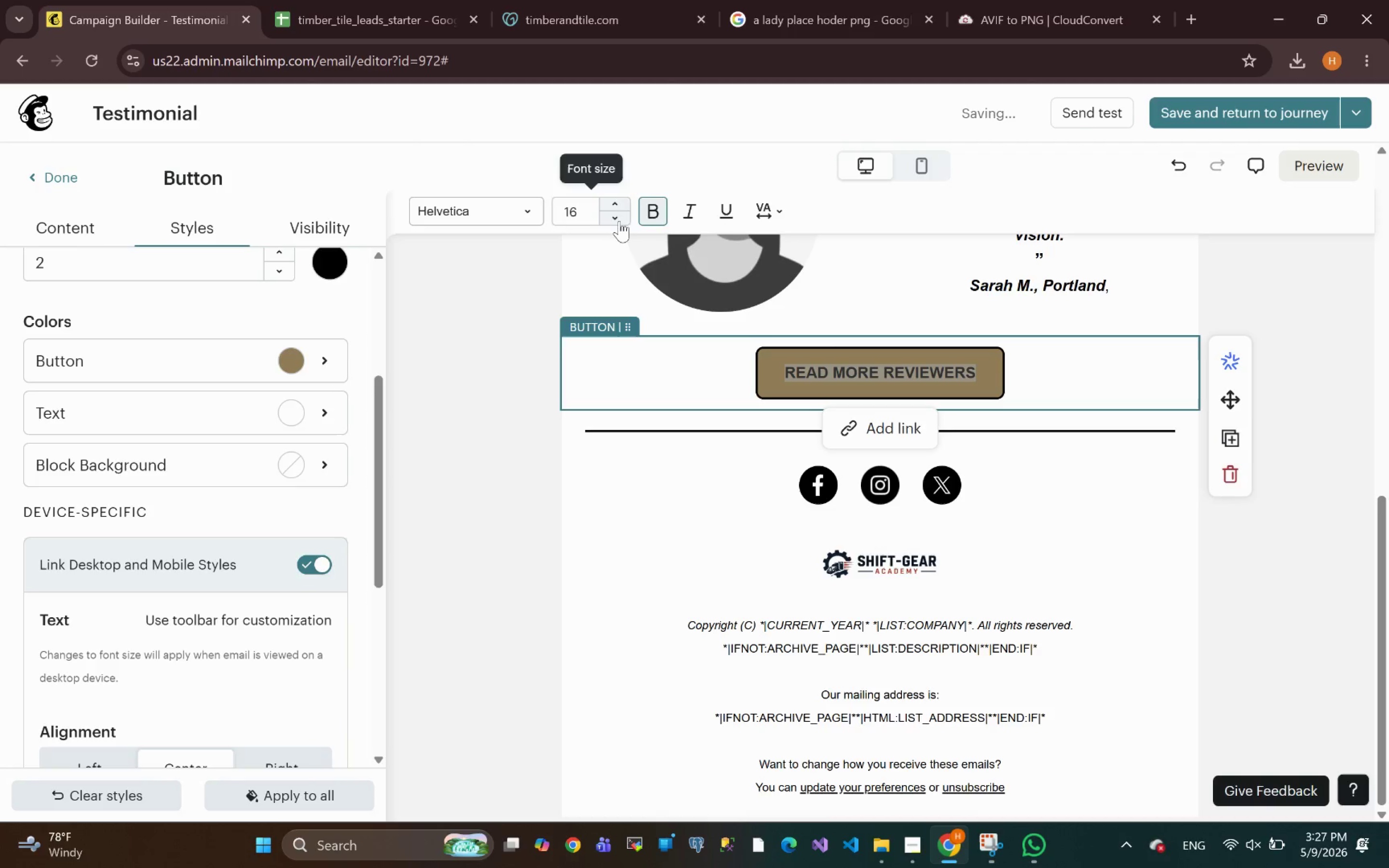 
double_click([619, 221])
 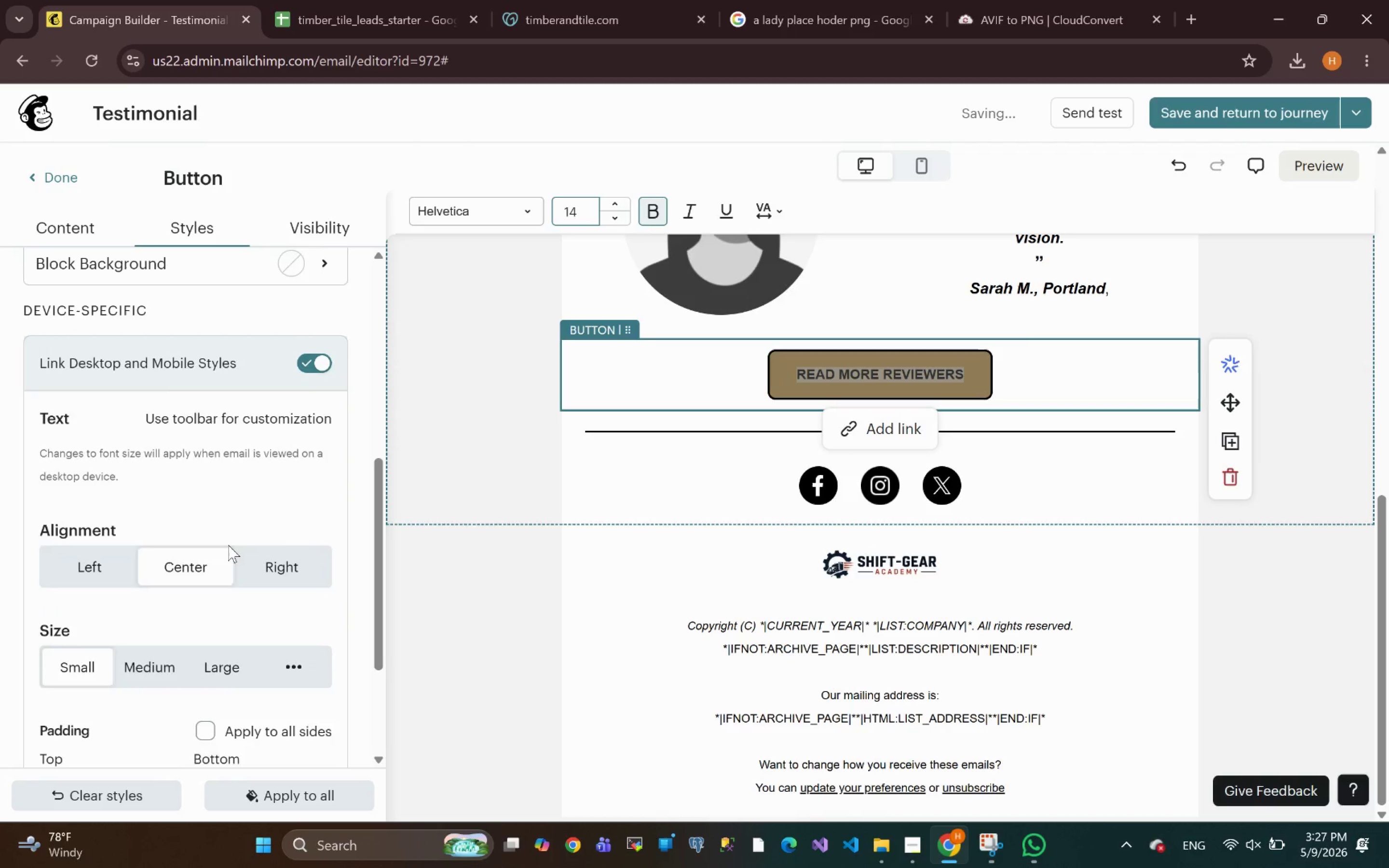 
left_click([296, 651])
 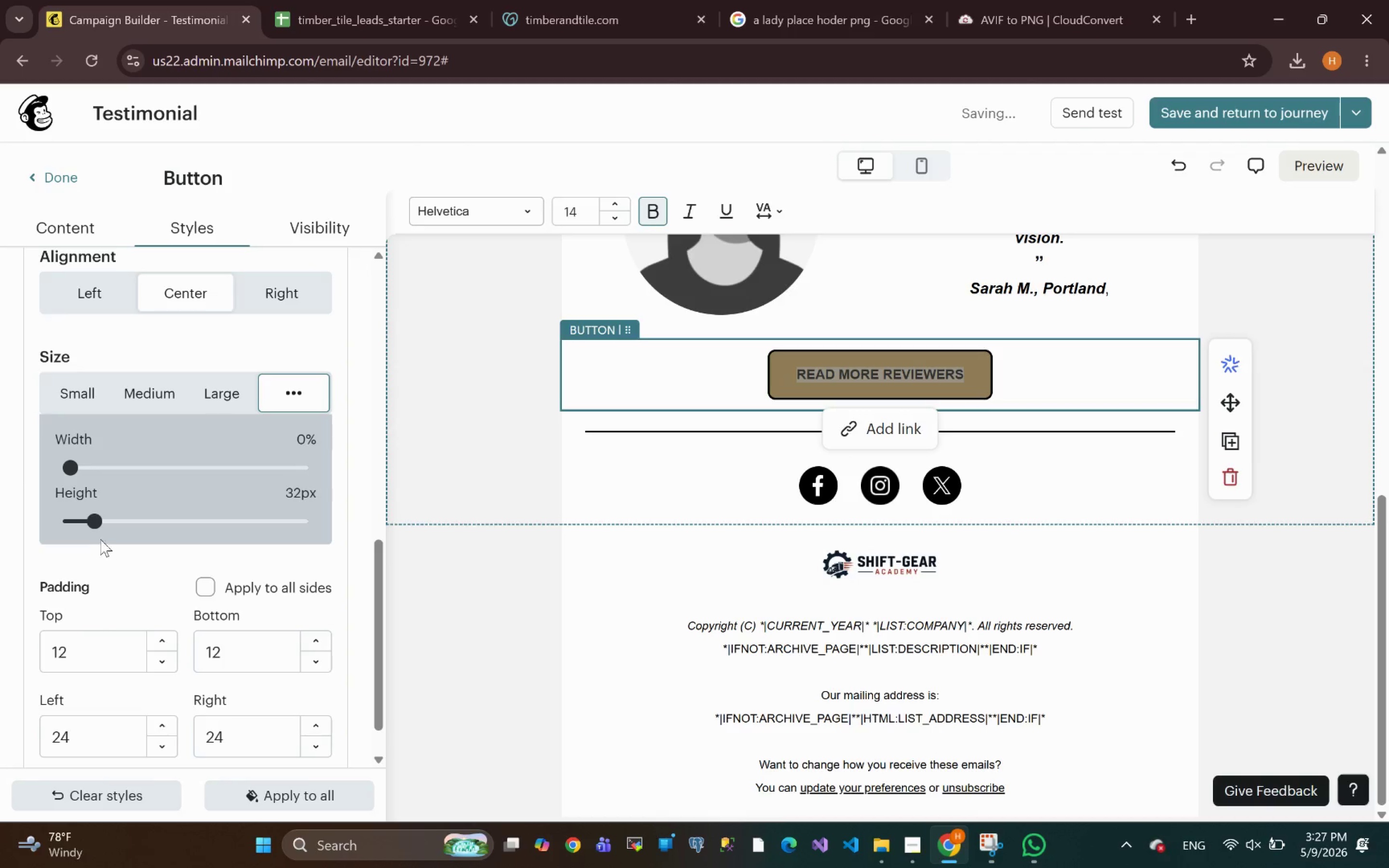 
left_click_drag(start_coordinate=[95, 525], to_coordinate=[14, 514])
 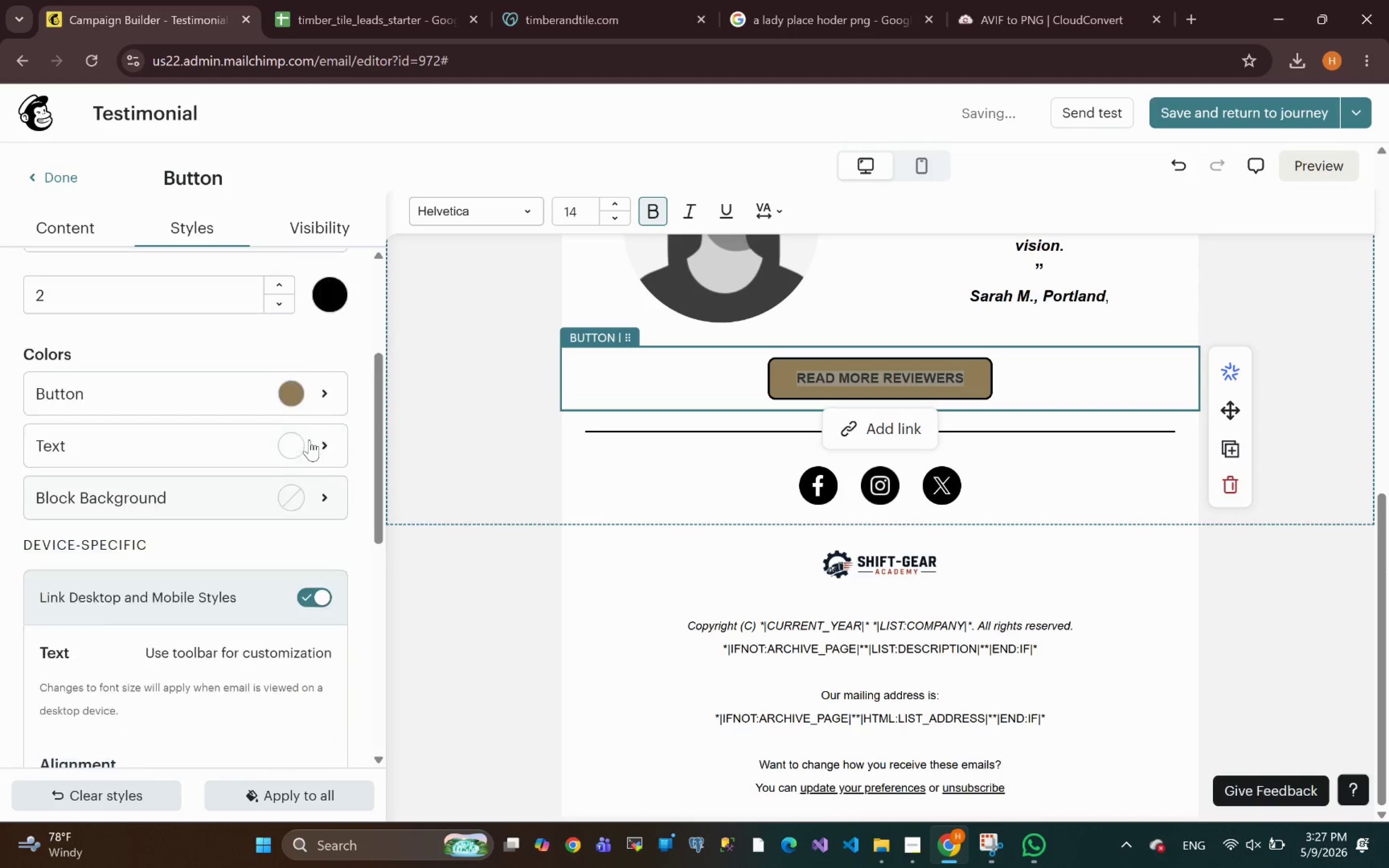 
left_click([286, 398])
 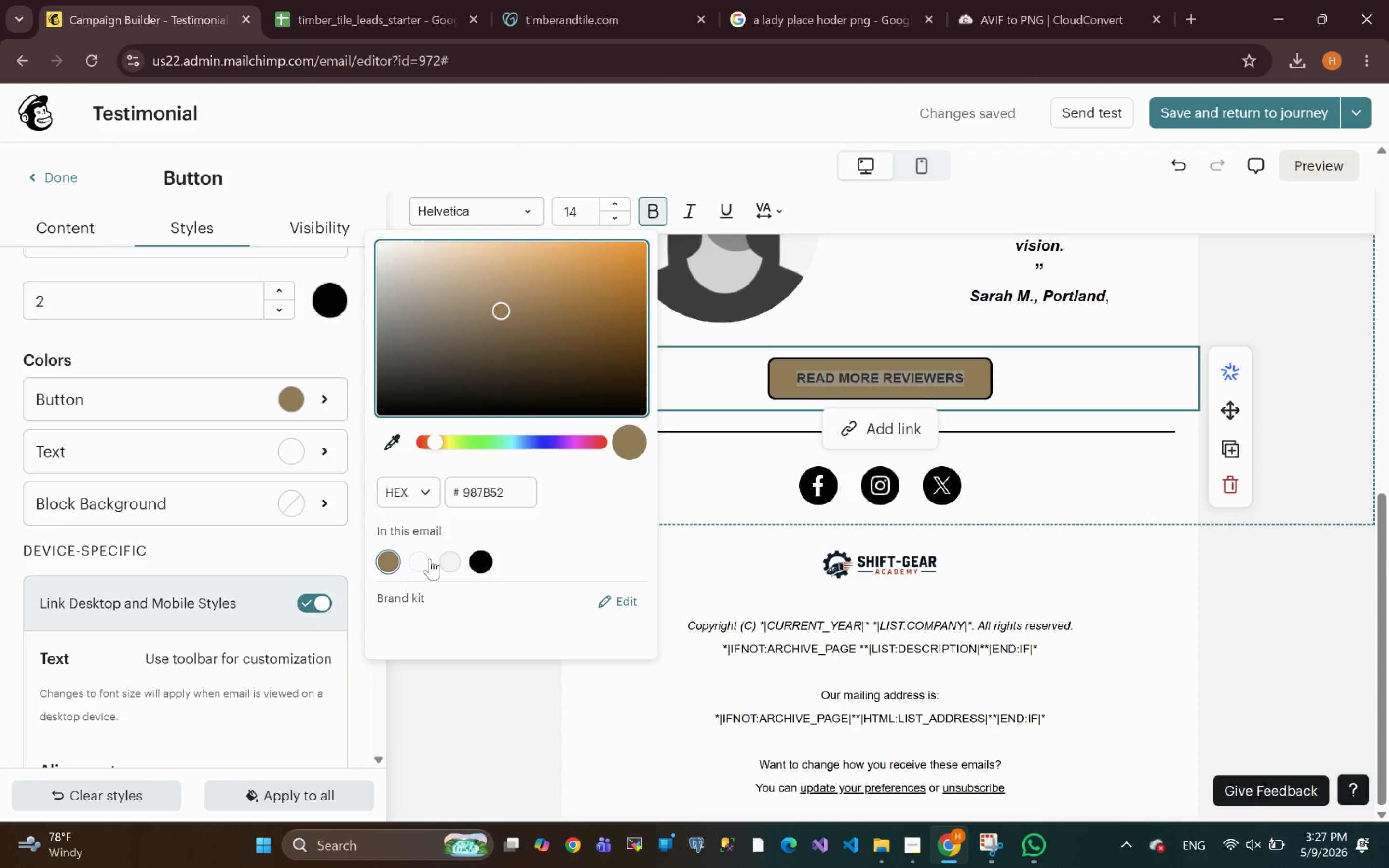 
left_click([448, 564])
 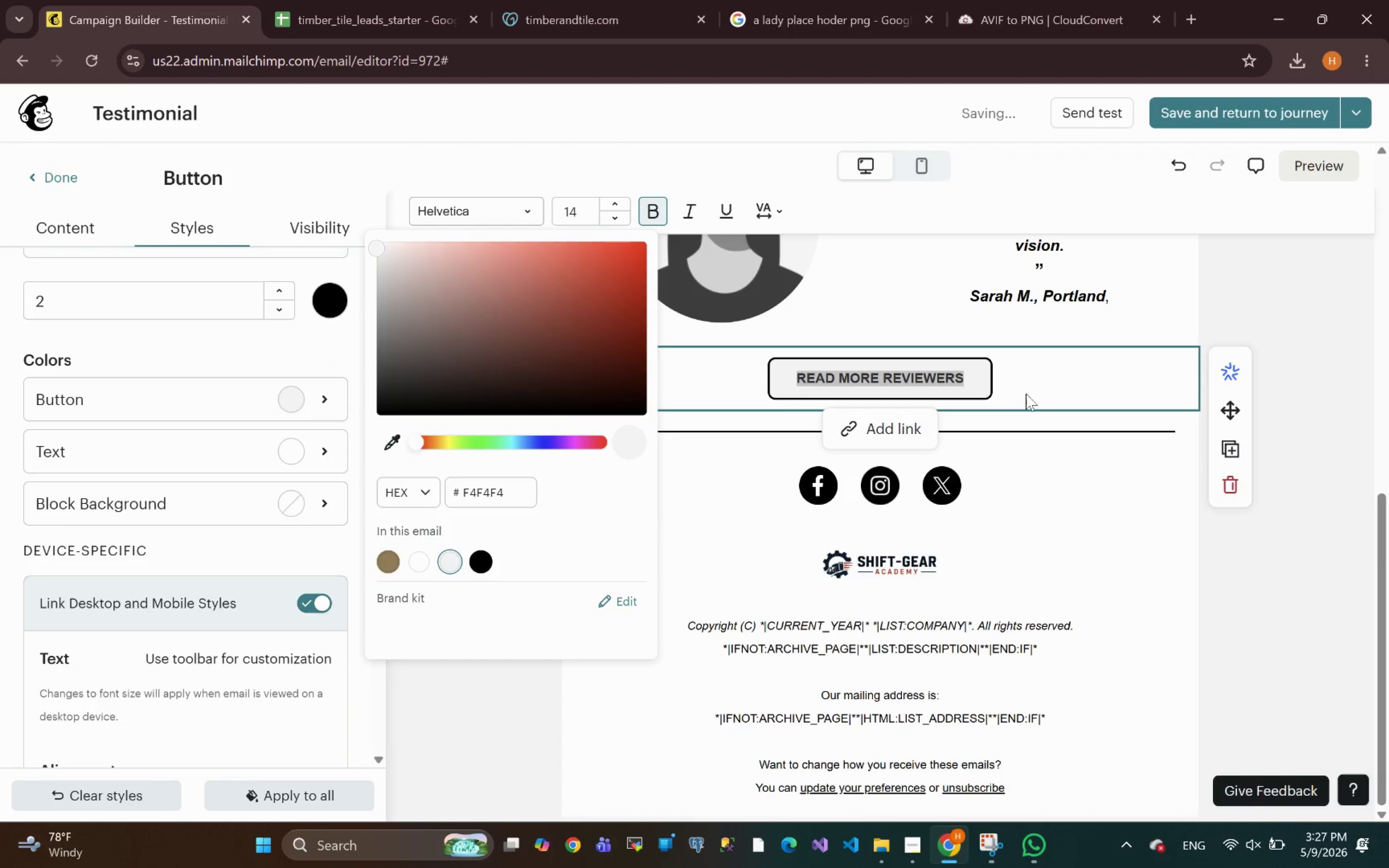 
left_click([1087, 372])
 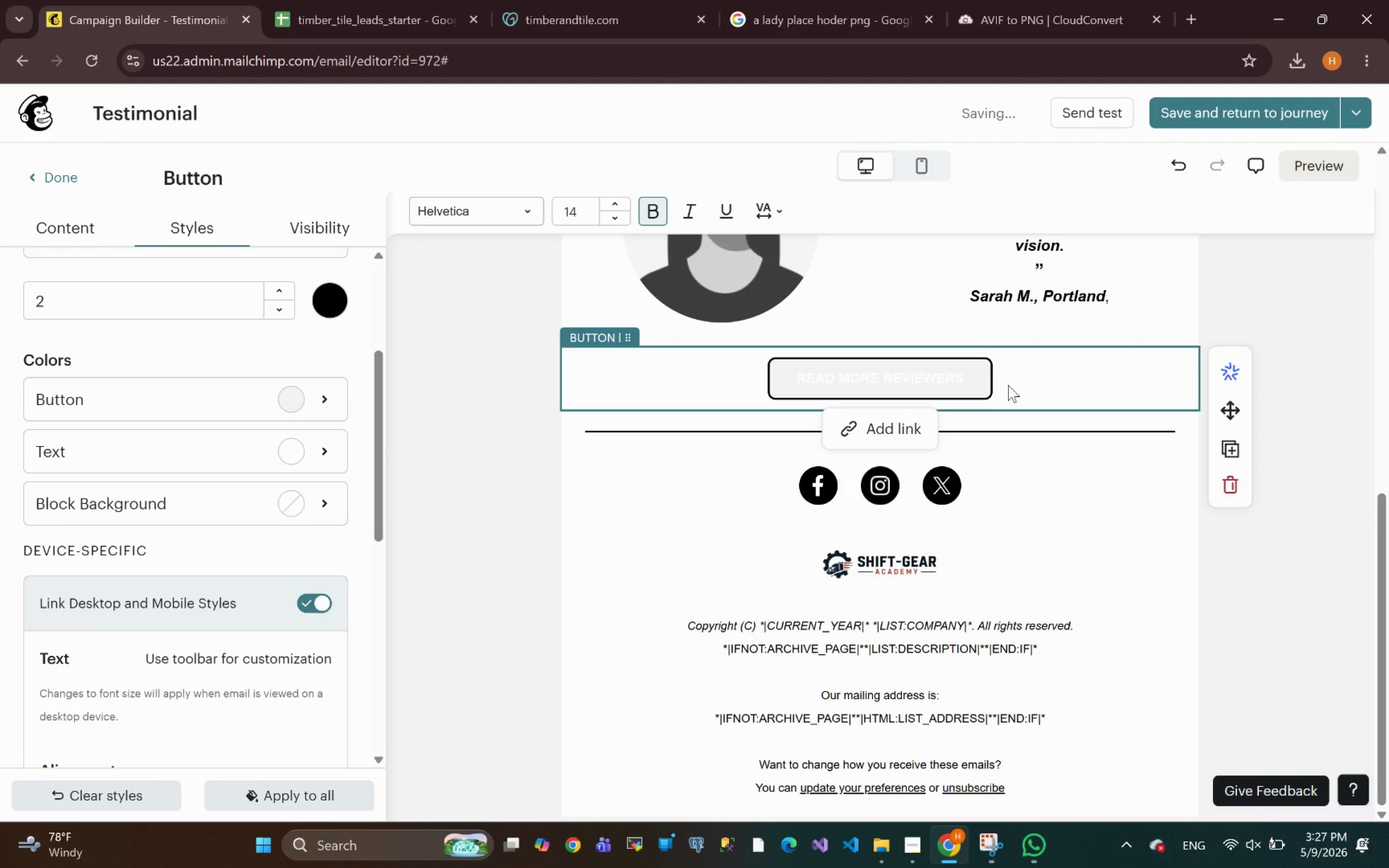 
left_click([979, 376])
 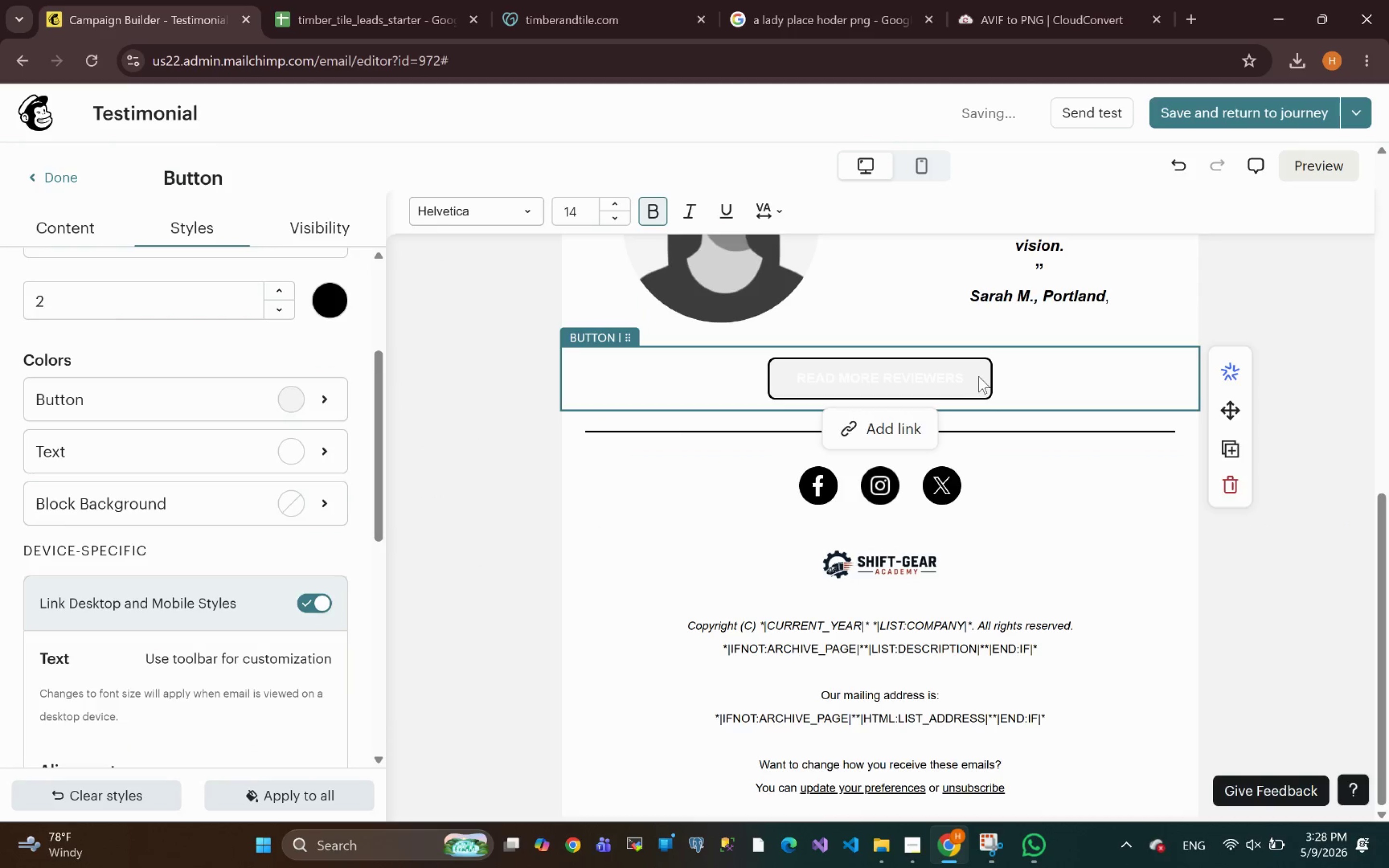 
double_click([941, 375])
 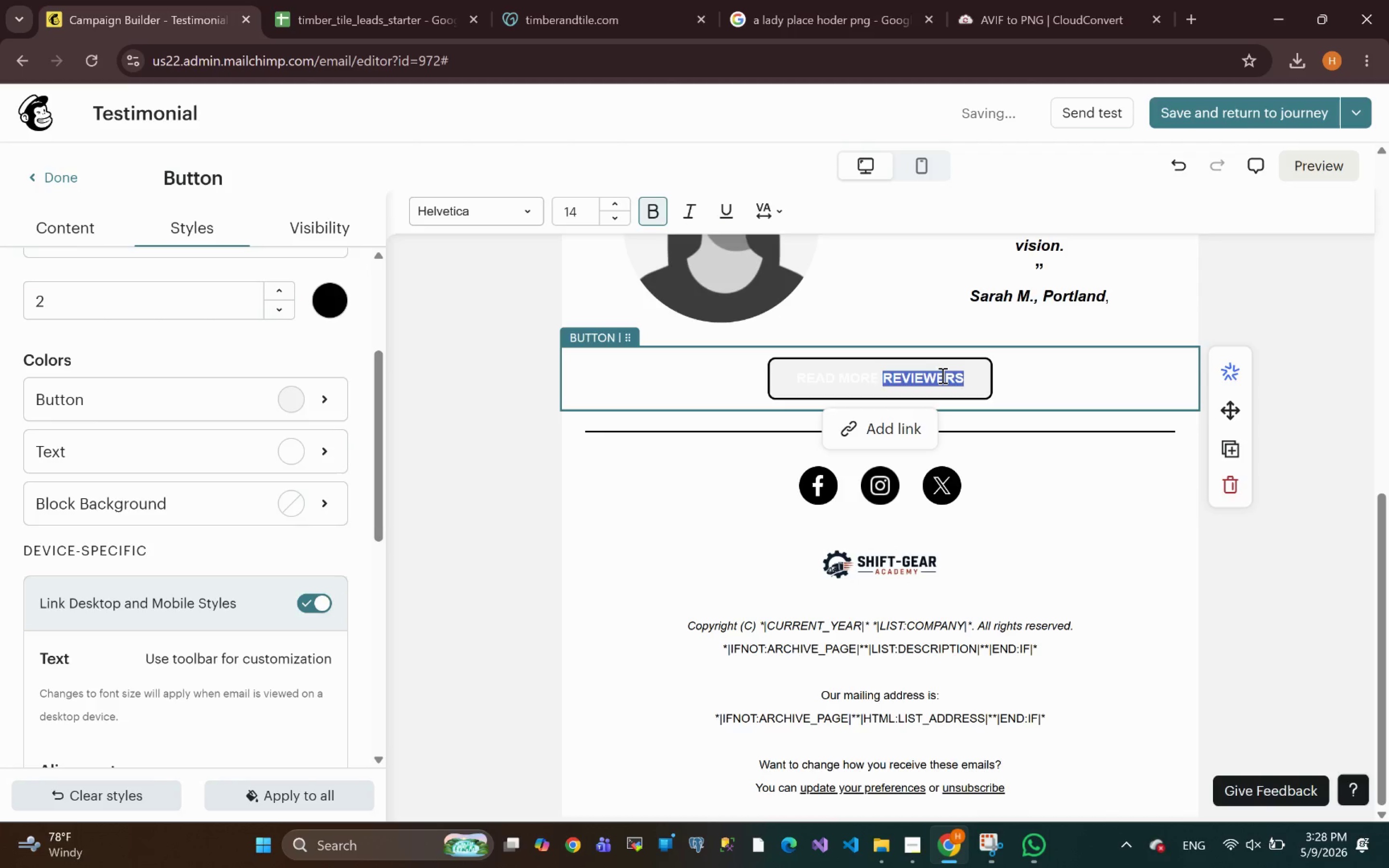 
key(Control+A)
 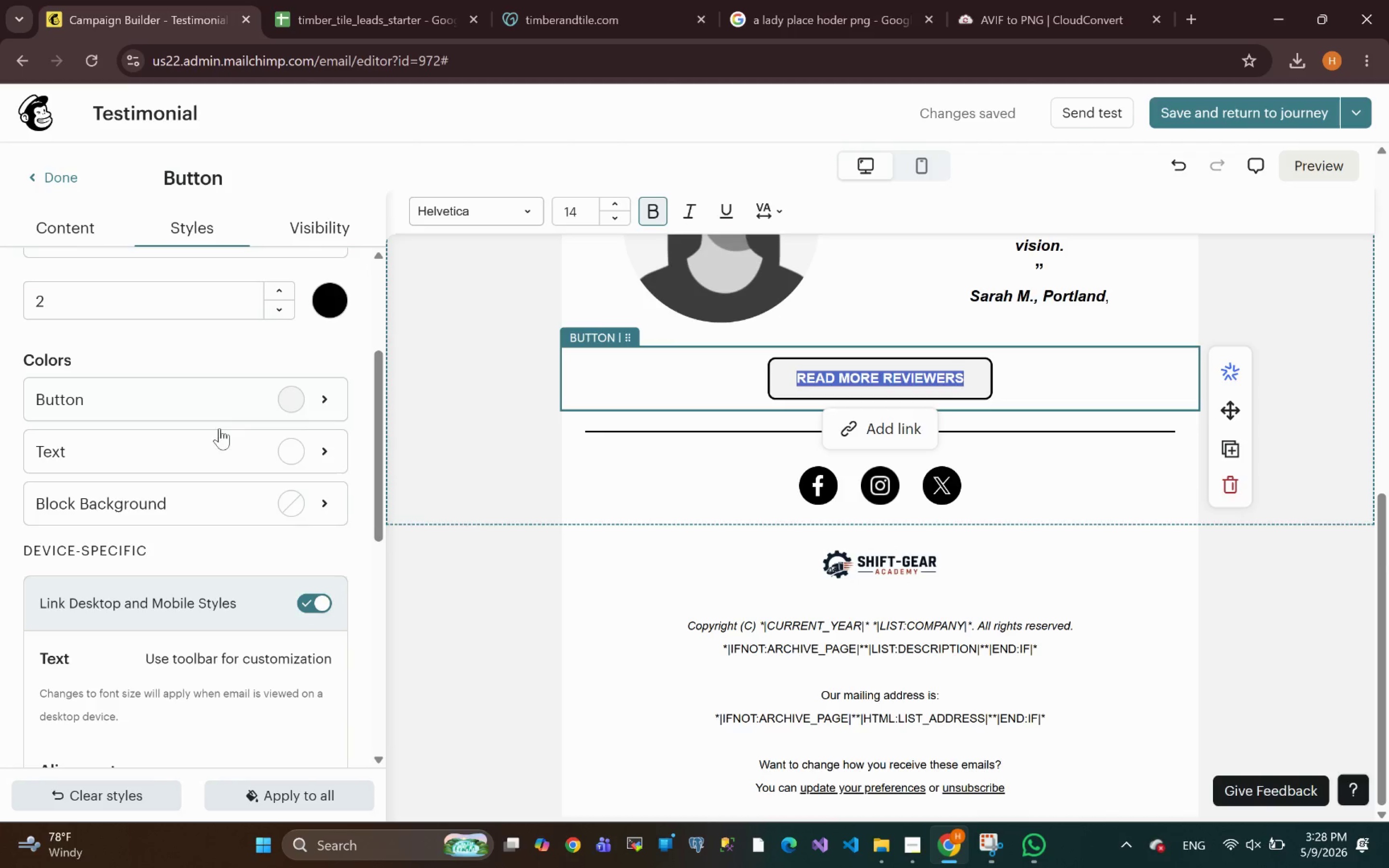 
left_click([170, 449])
 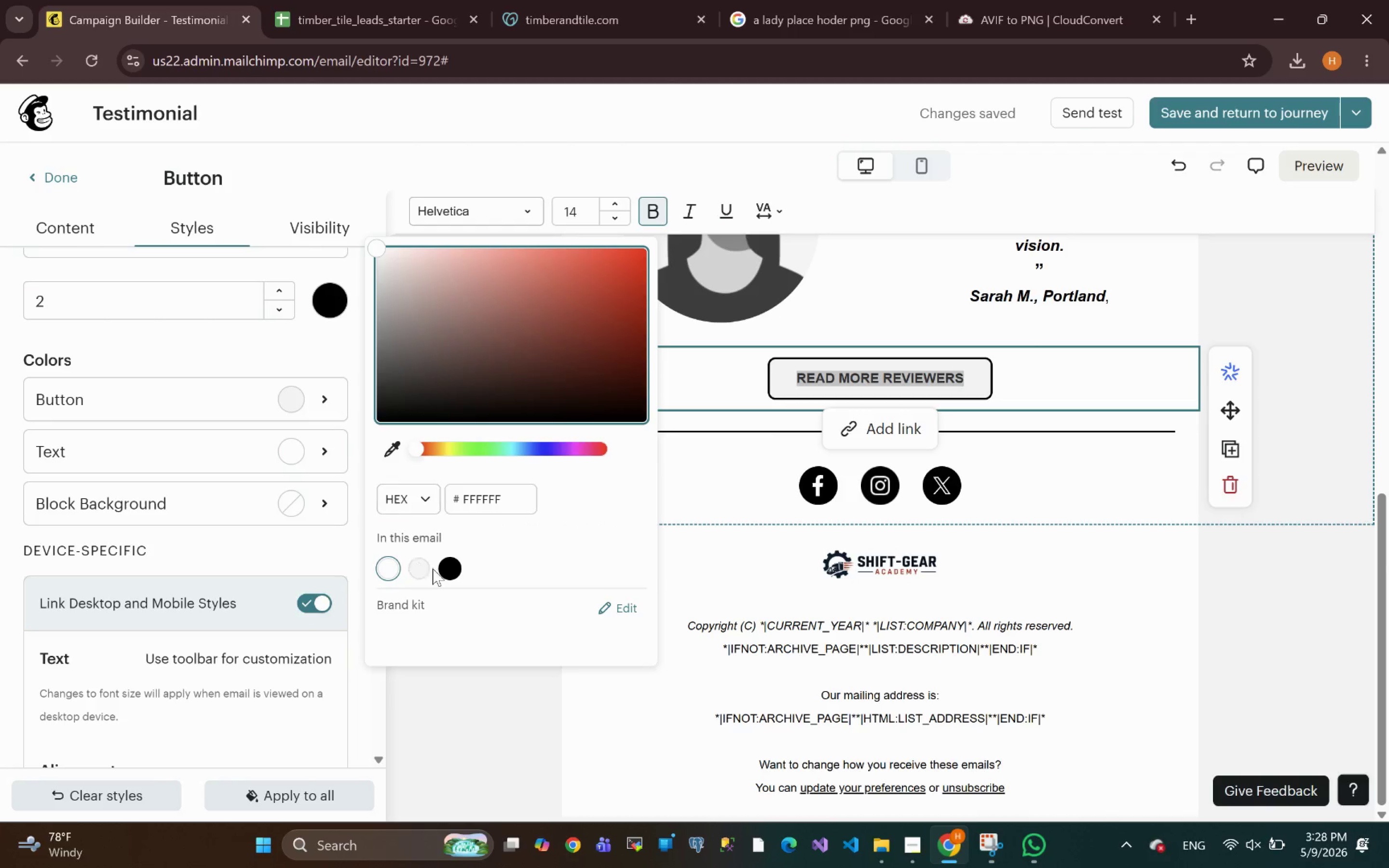 
left_click([452, 570])
 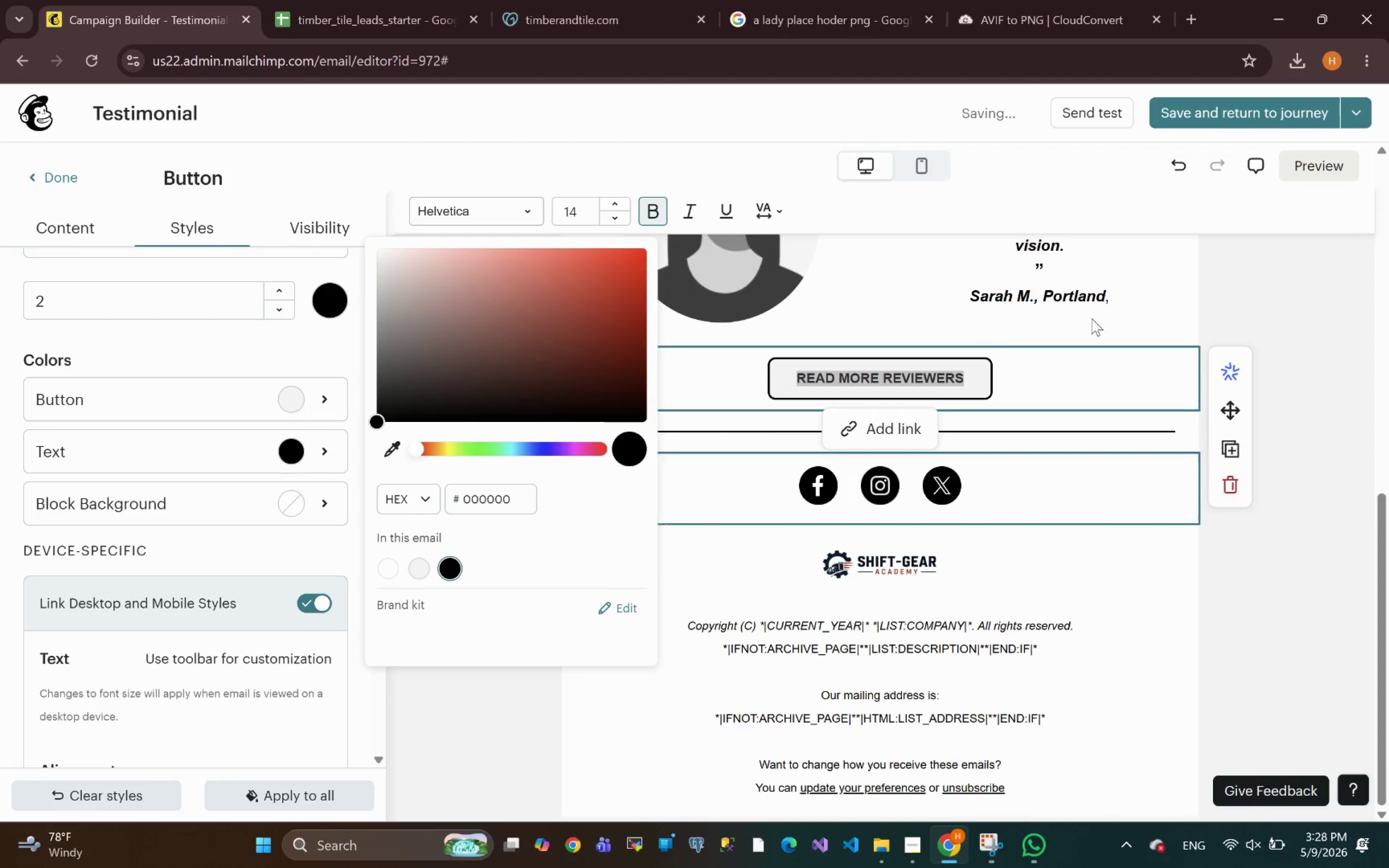 
left_click([1266, 337])
 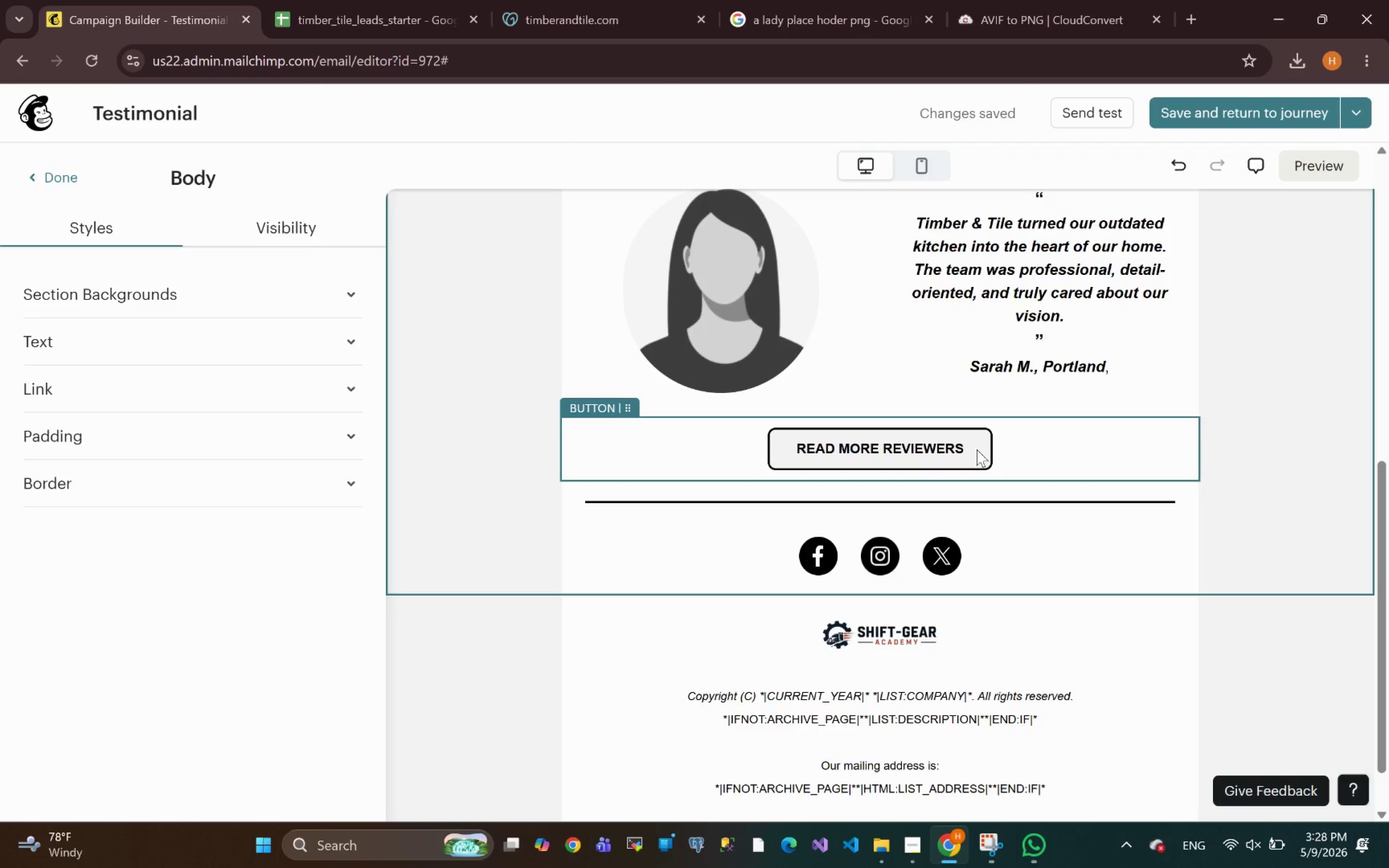 
wait(5.13)
 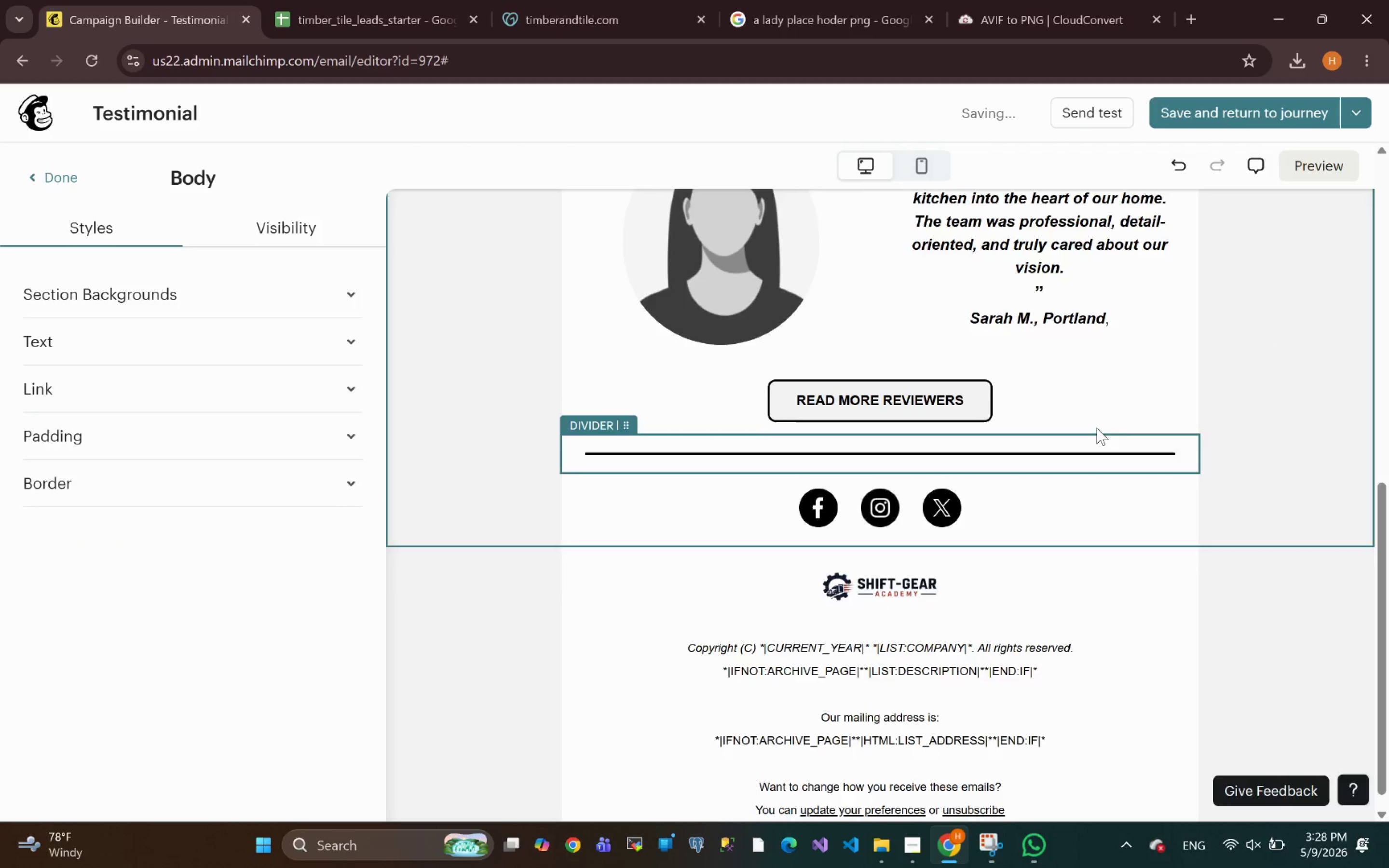 
left_click([1318, 439])
 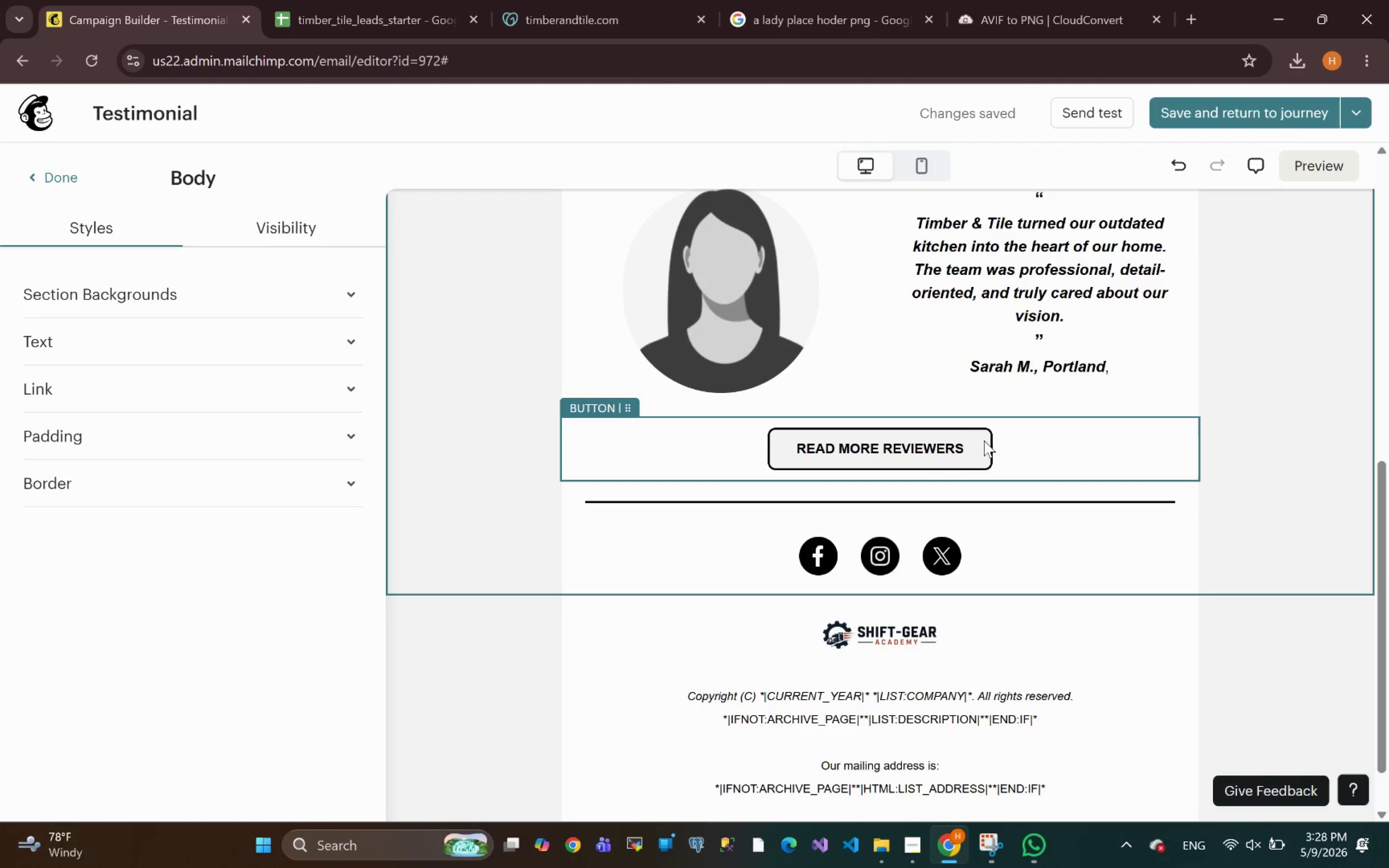 
left_click([971, 444])
 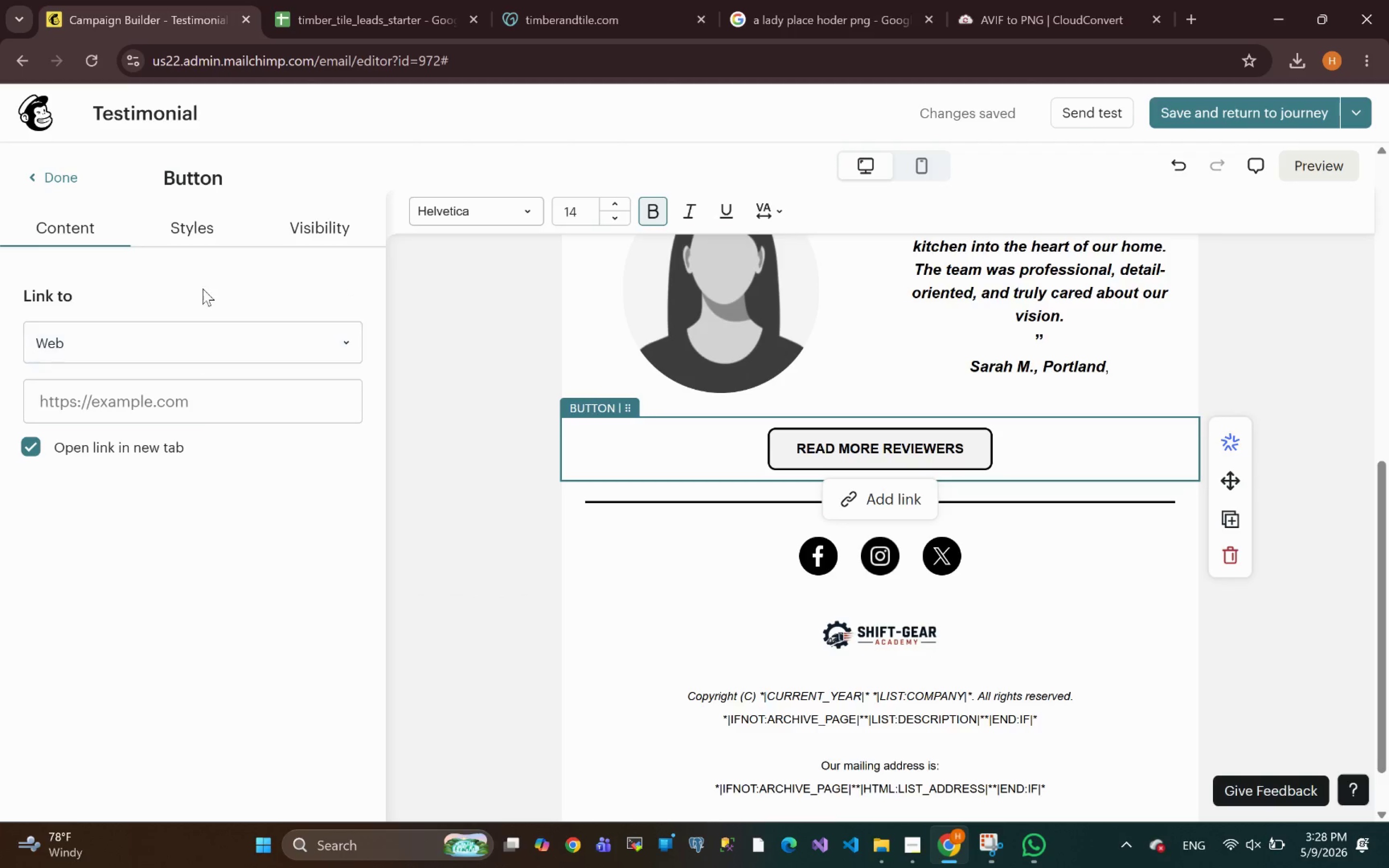 
left_click([190, 234])
 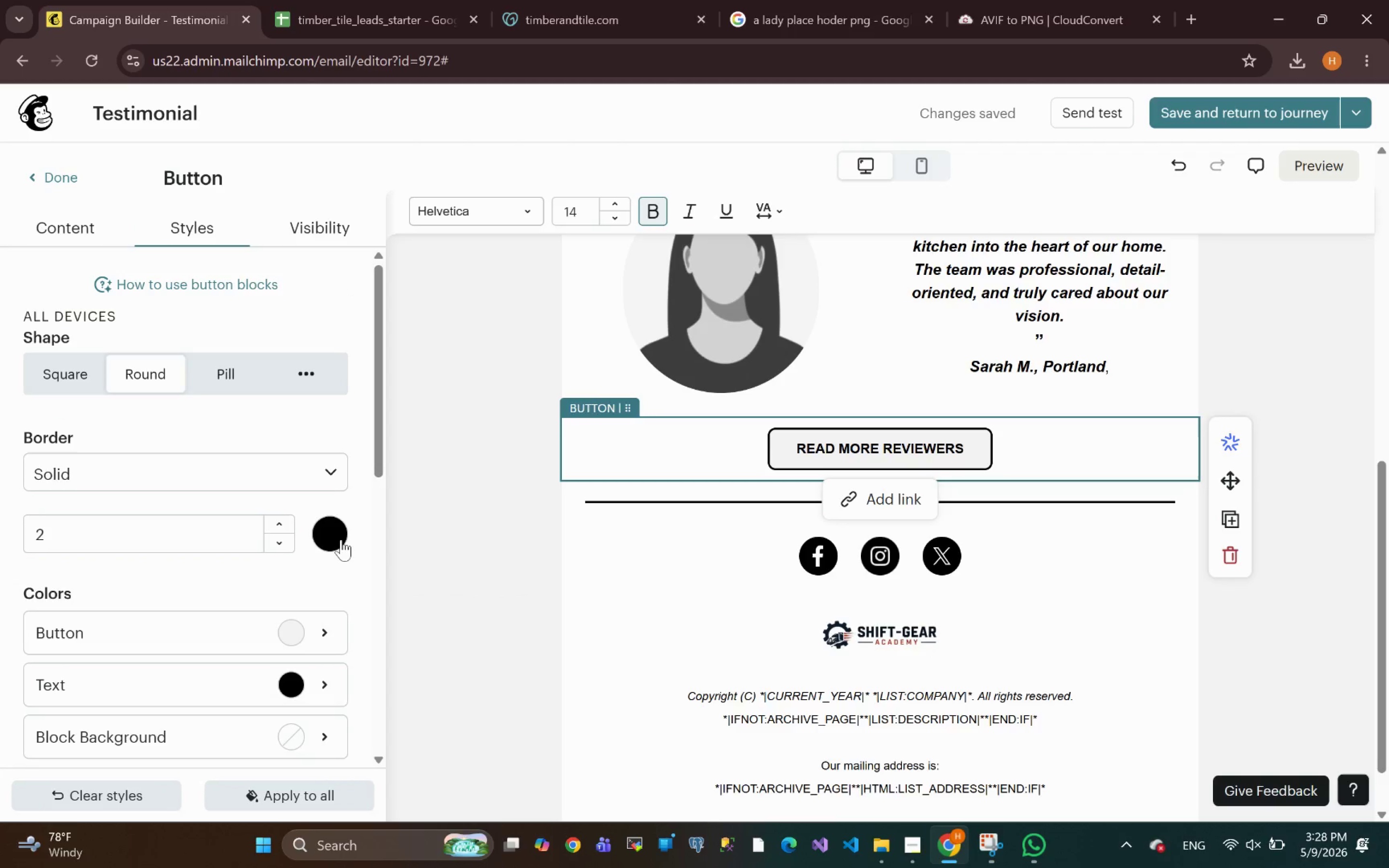 
left_click([330, 540])
 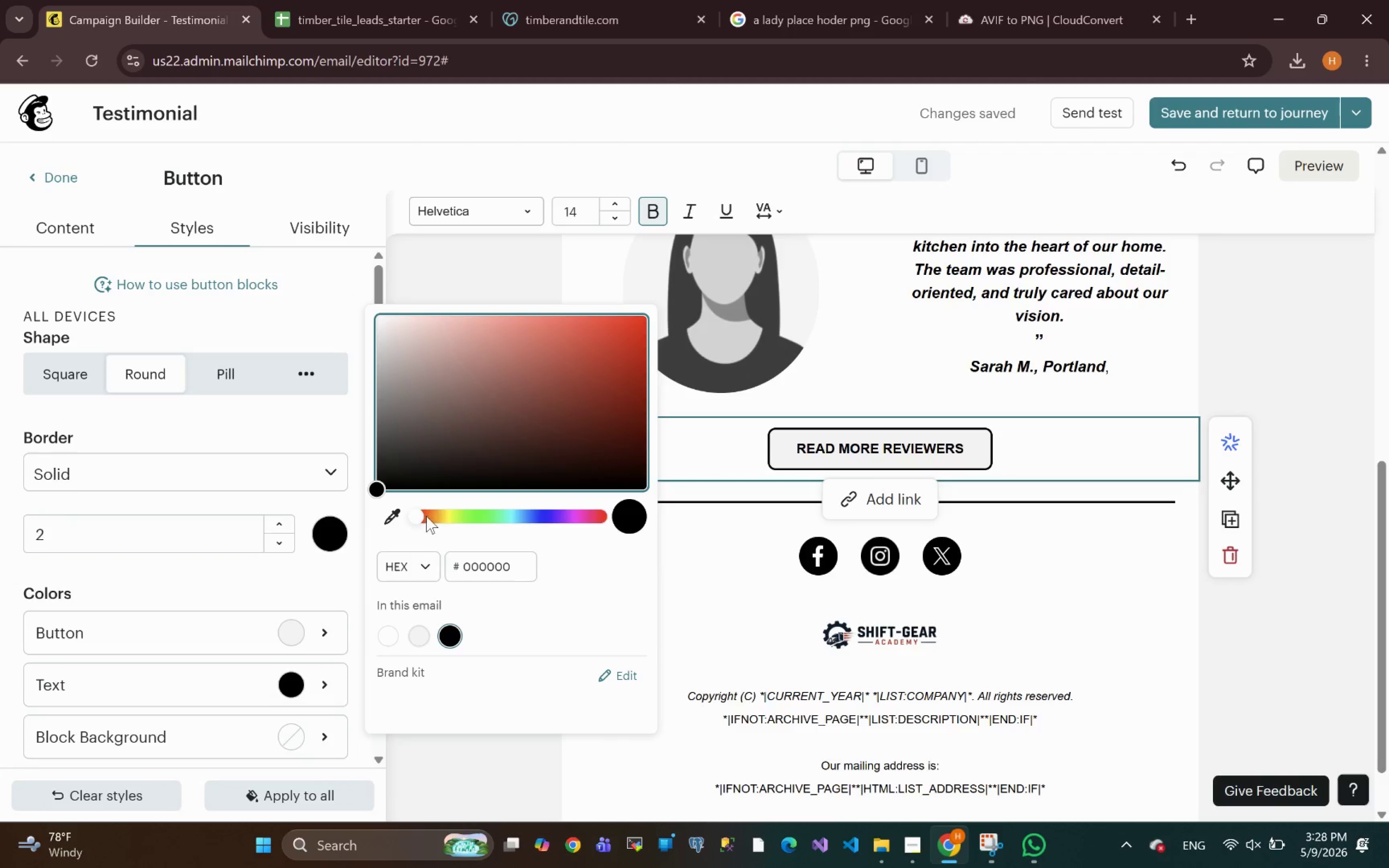 
left_click([400, 360])
 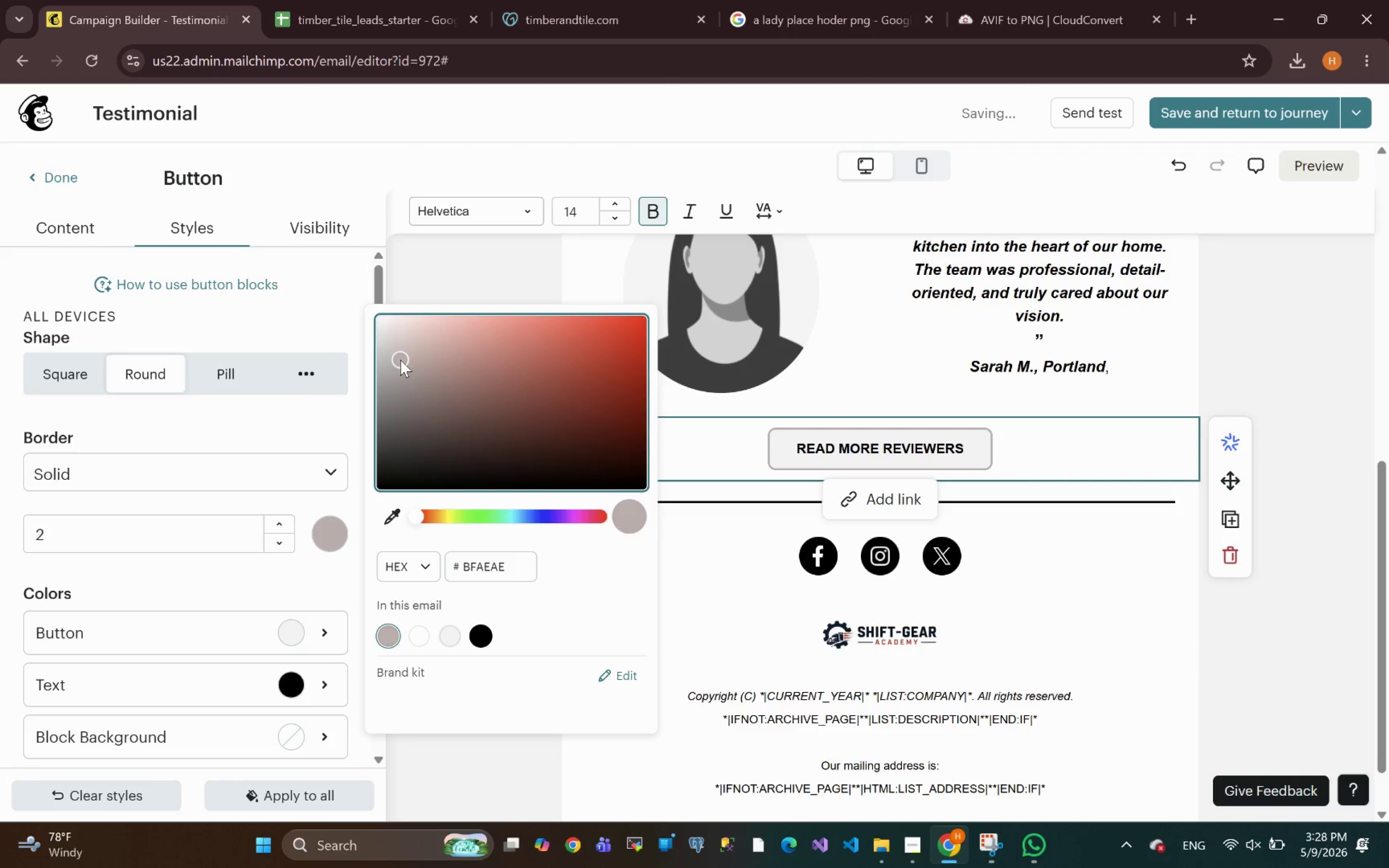 
left_click([398, 374])
 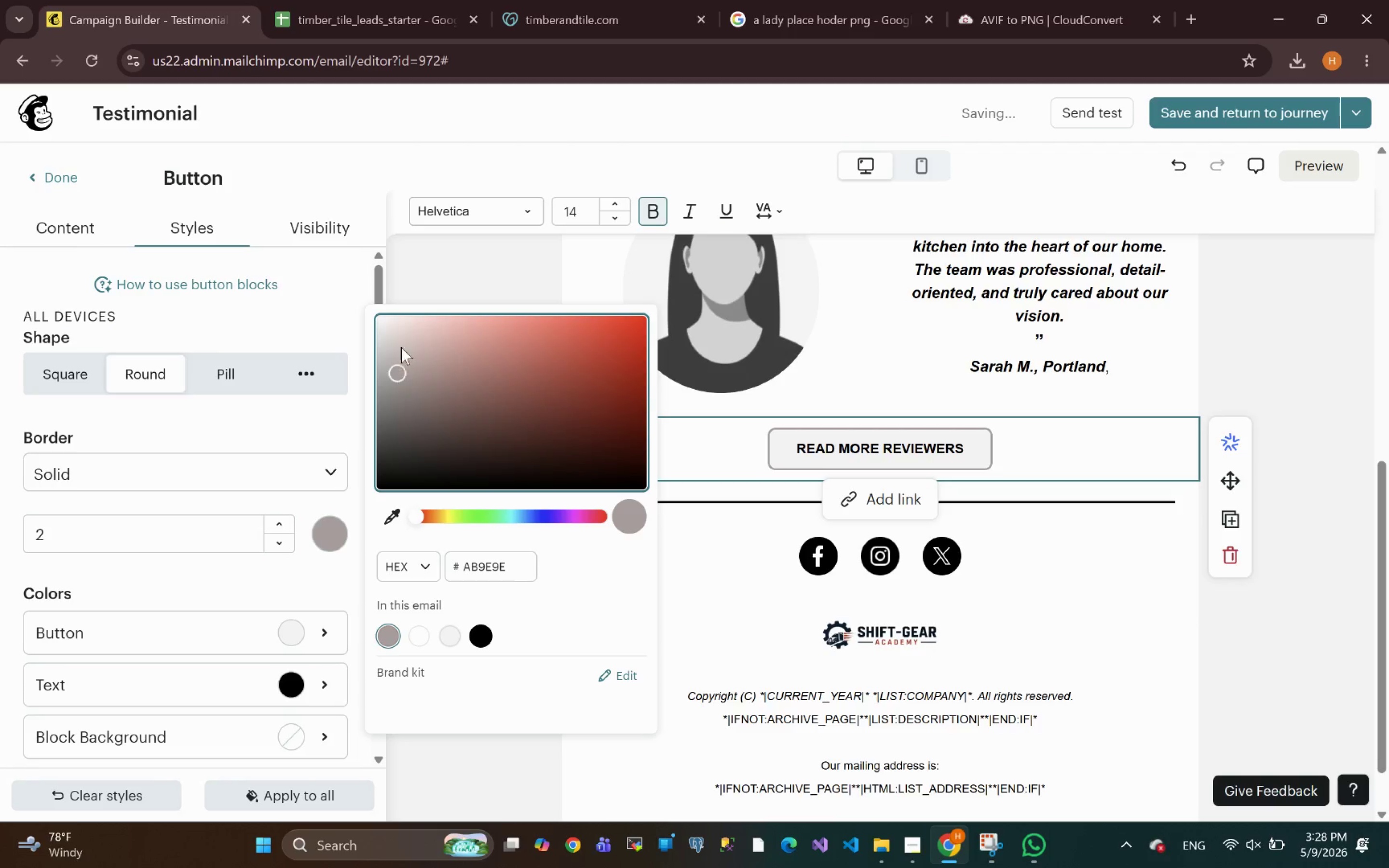 
left_click([403, 334])
 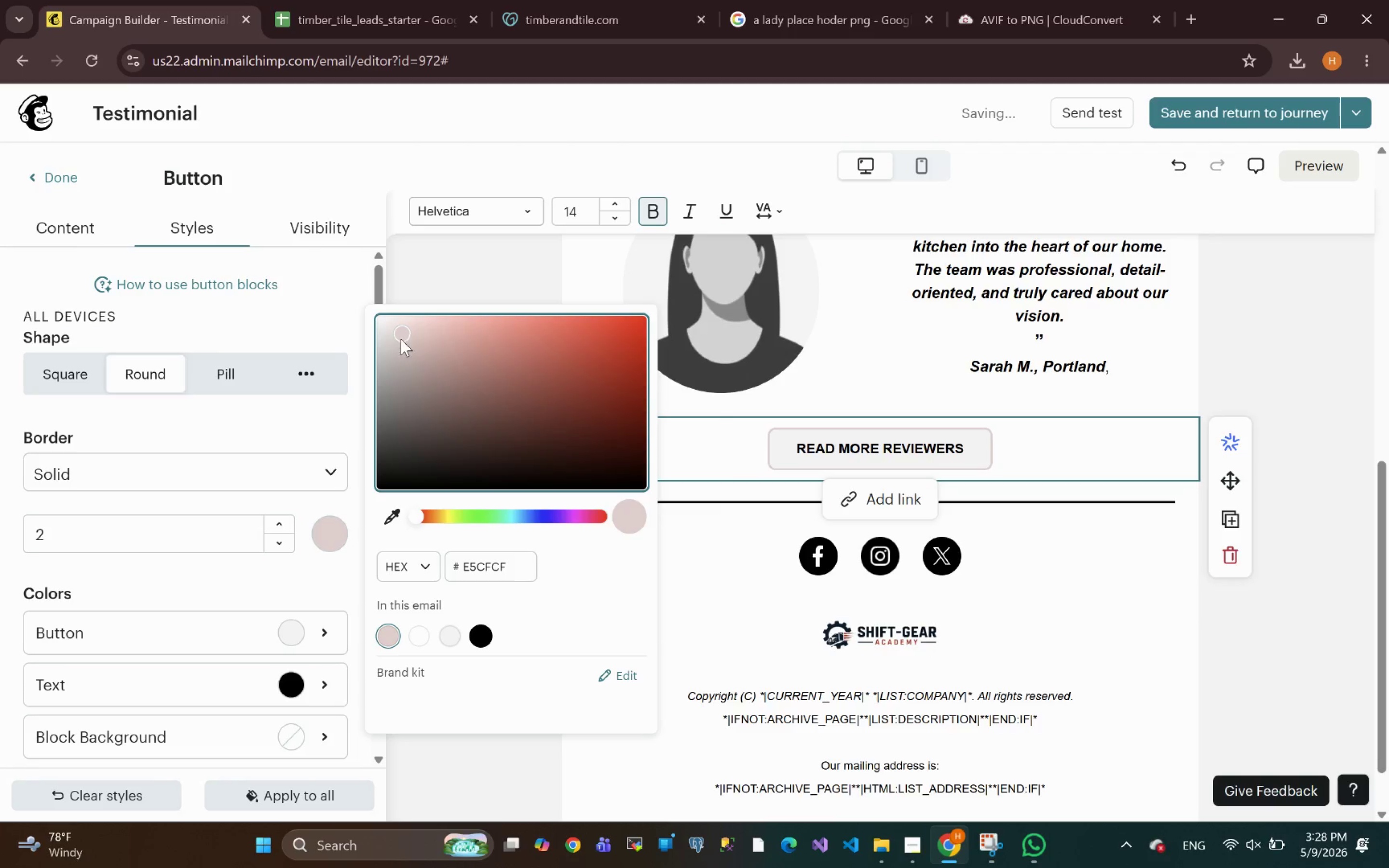 
left_click([400, 347])
 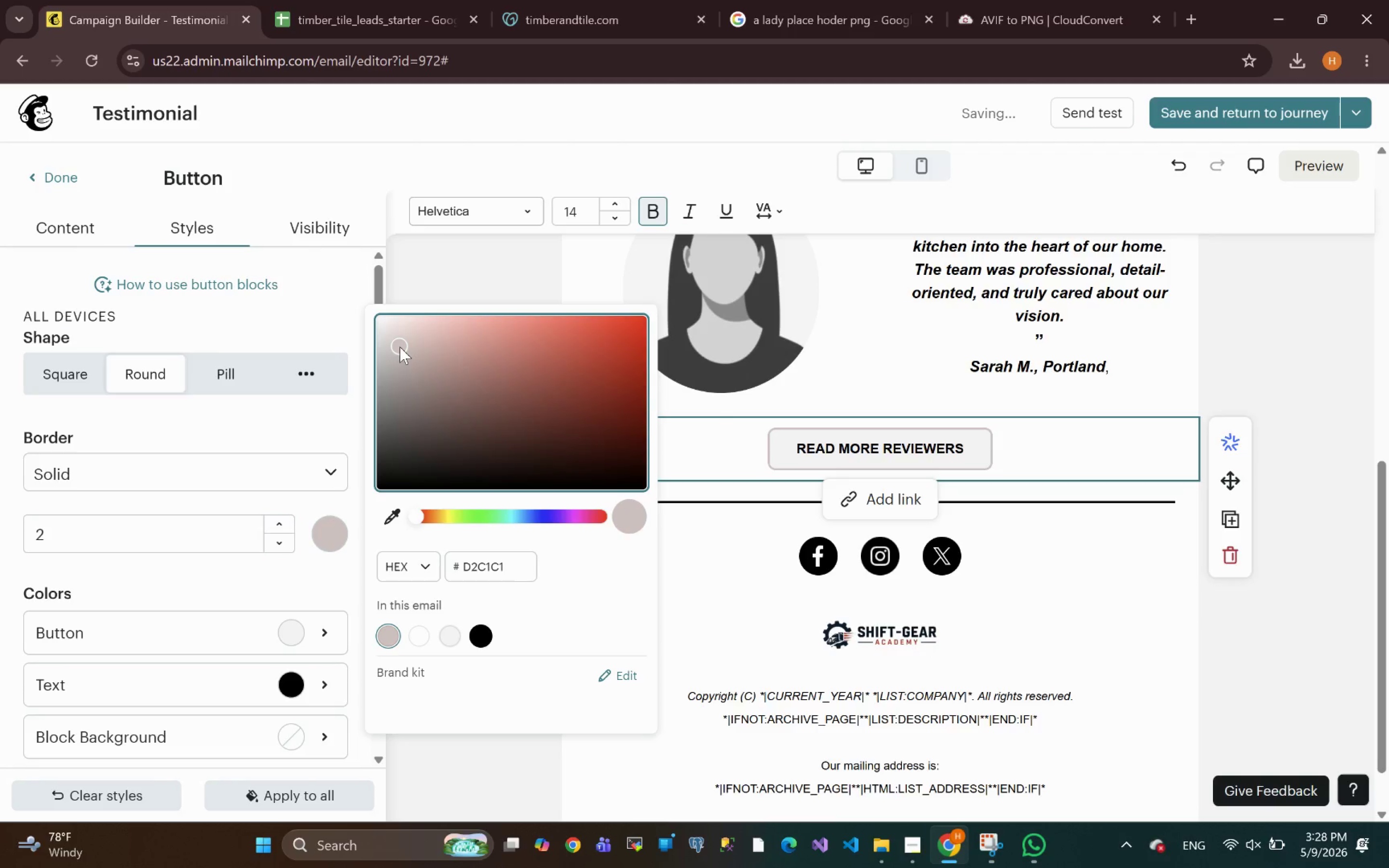 
left_click_drag(start_coordinate=[400, 347], to_coordinate=[377, 355])
 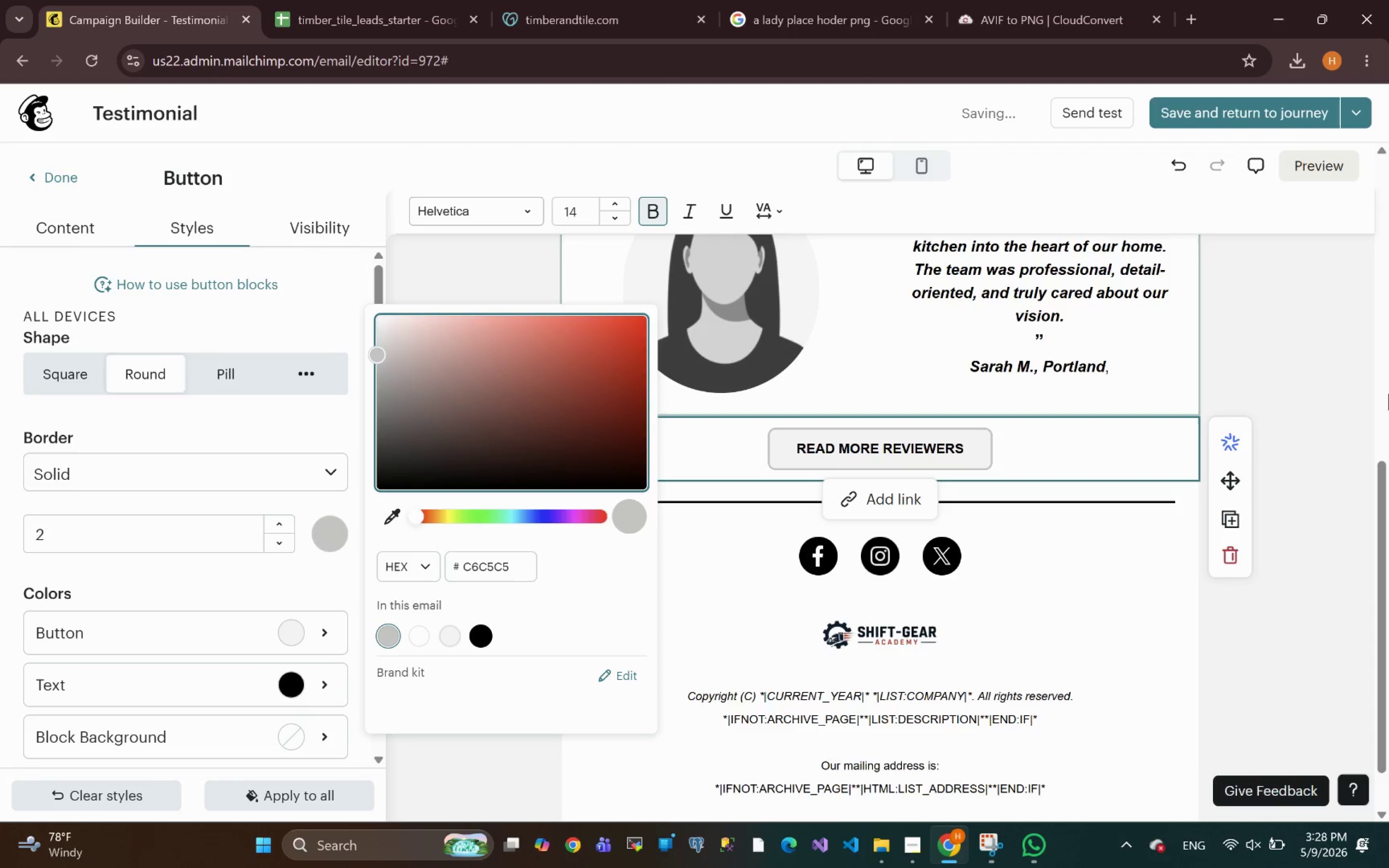 
left_click([1314, 330])
 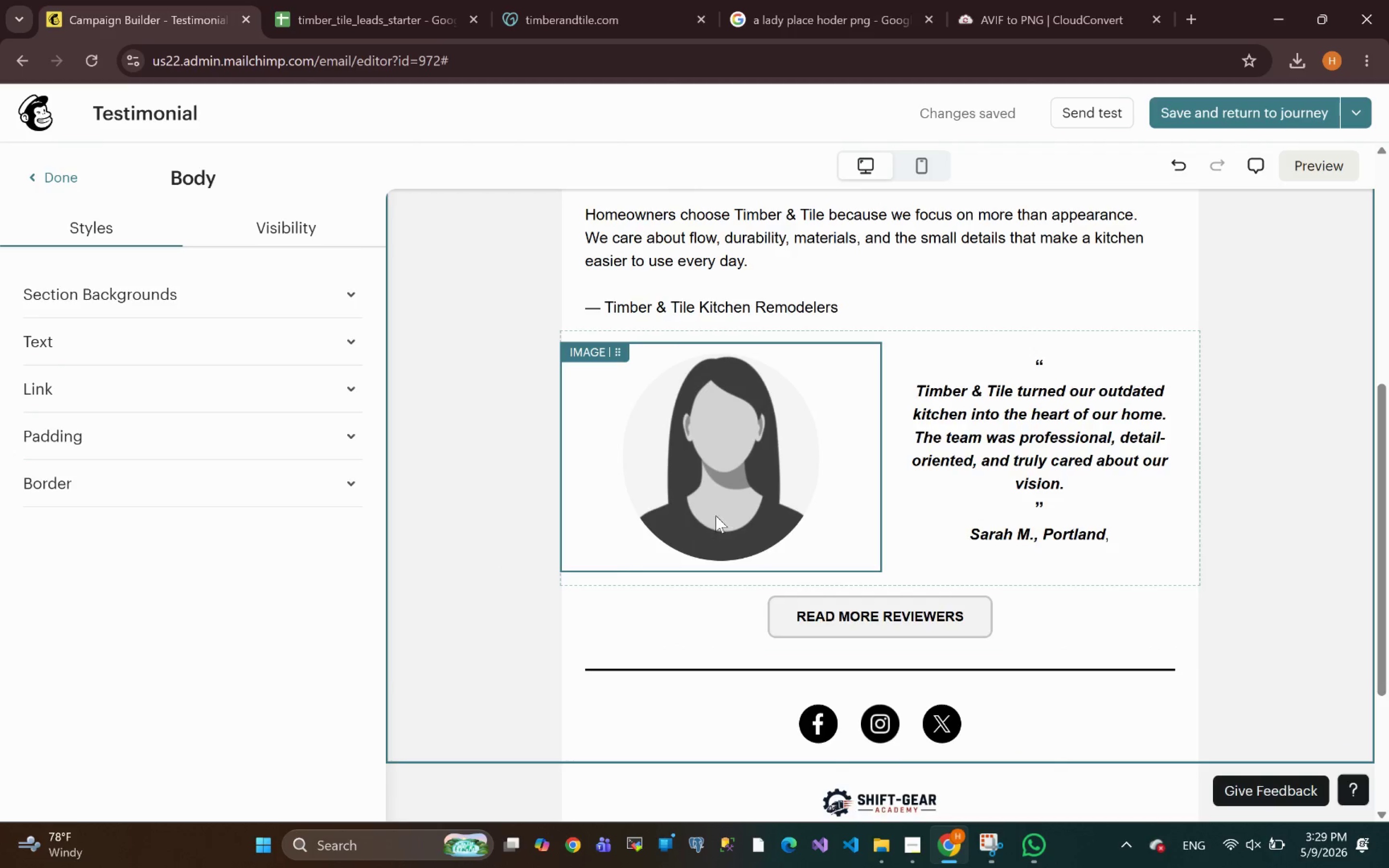 
wait(26.4)
 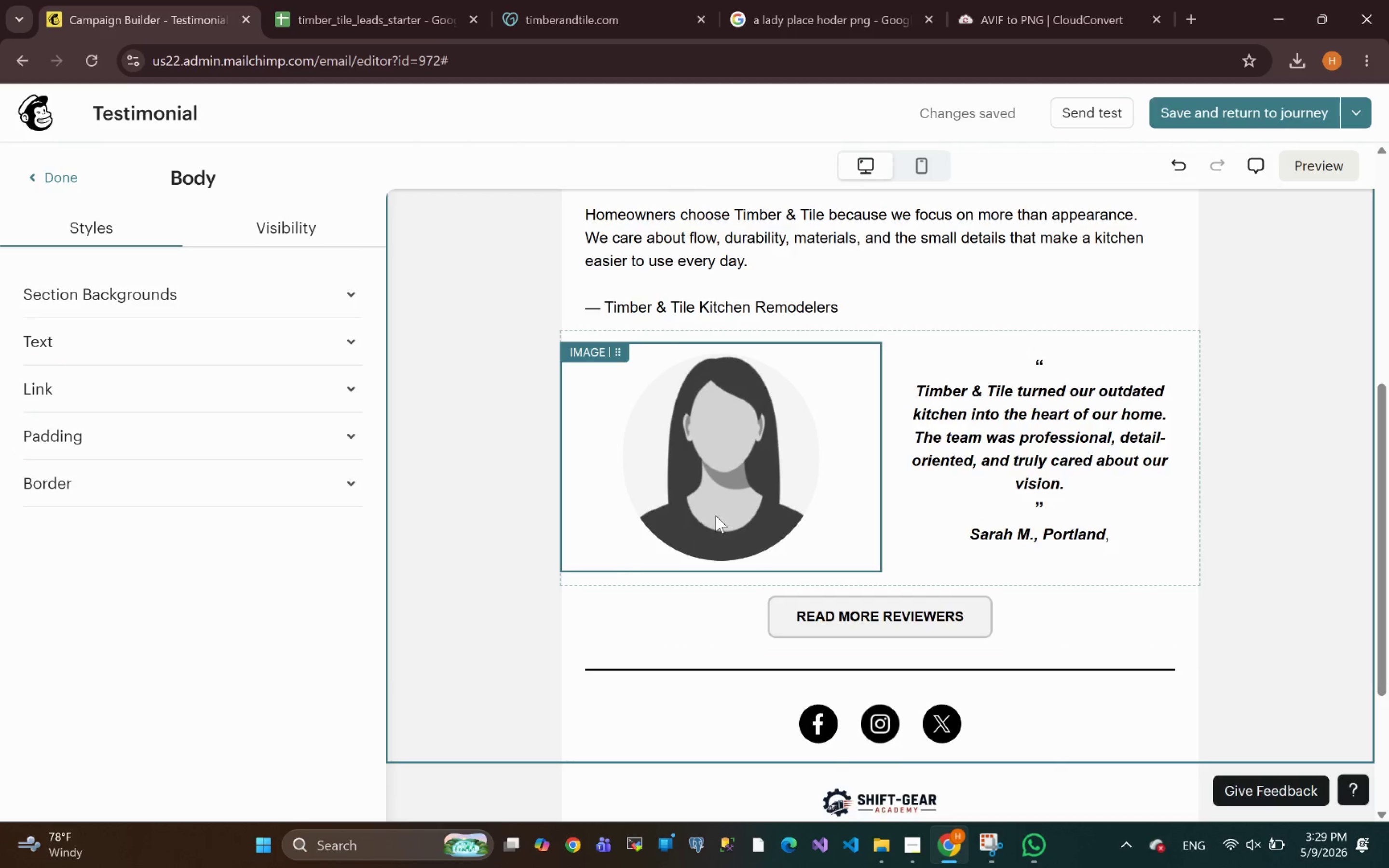 
left_click([1068, 511])
 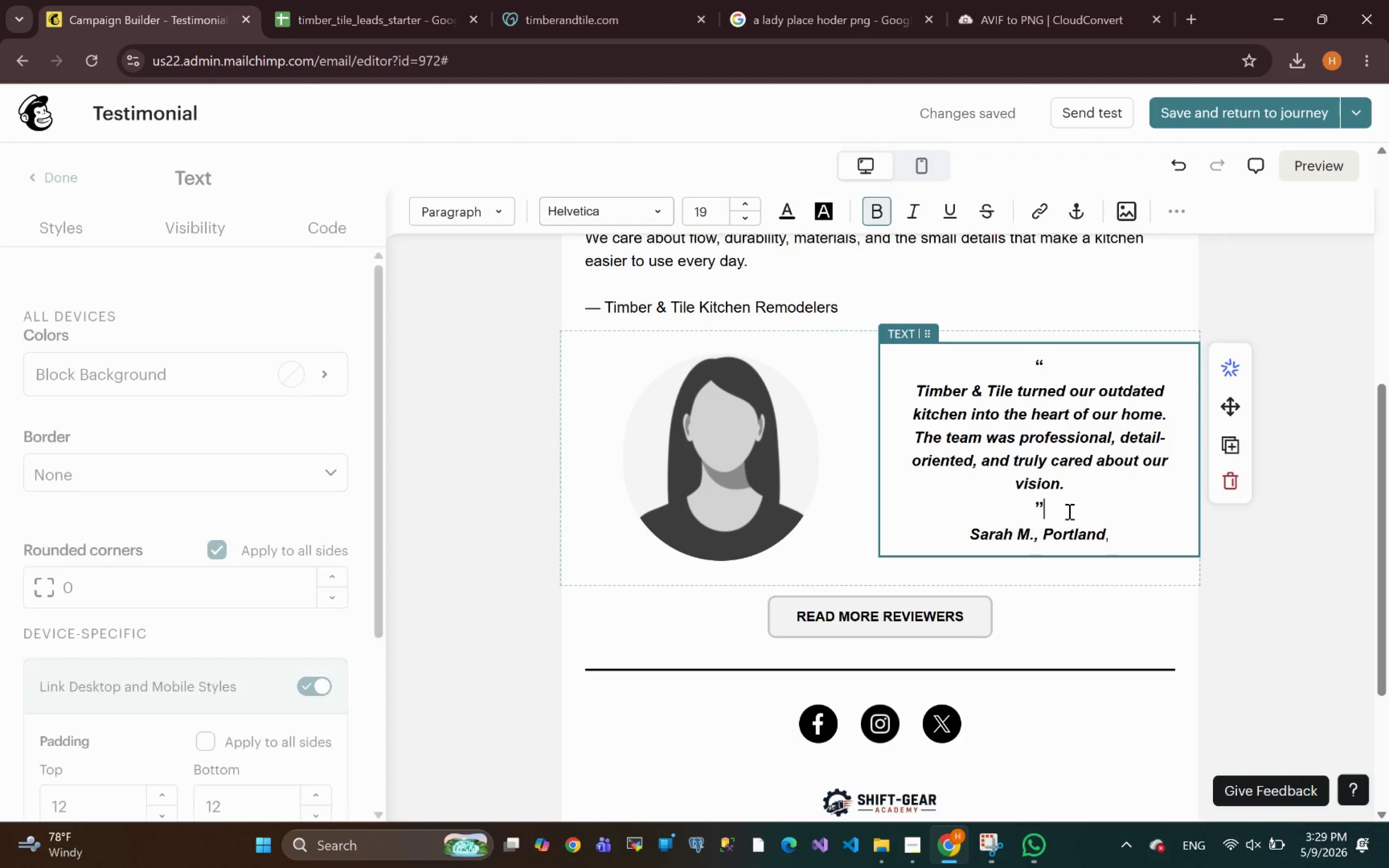 
key(Enter)
 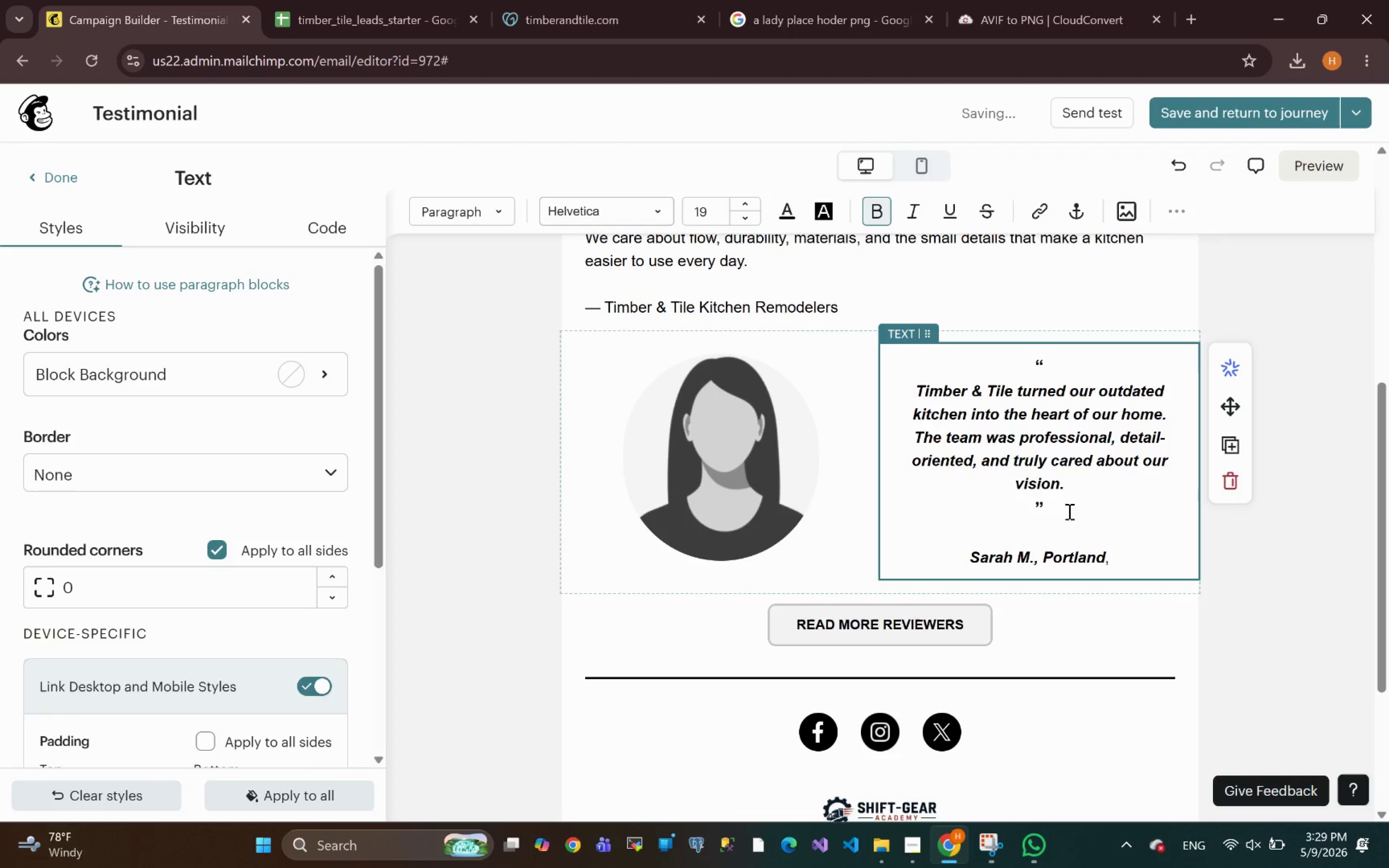 
wait(6.02)
 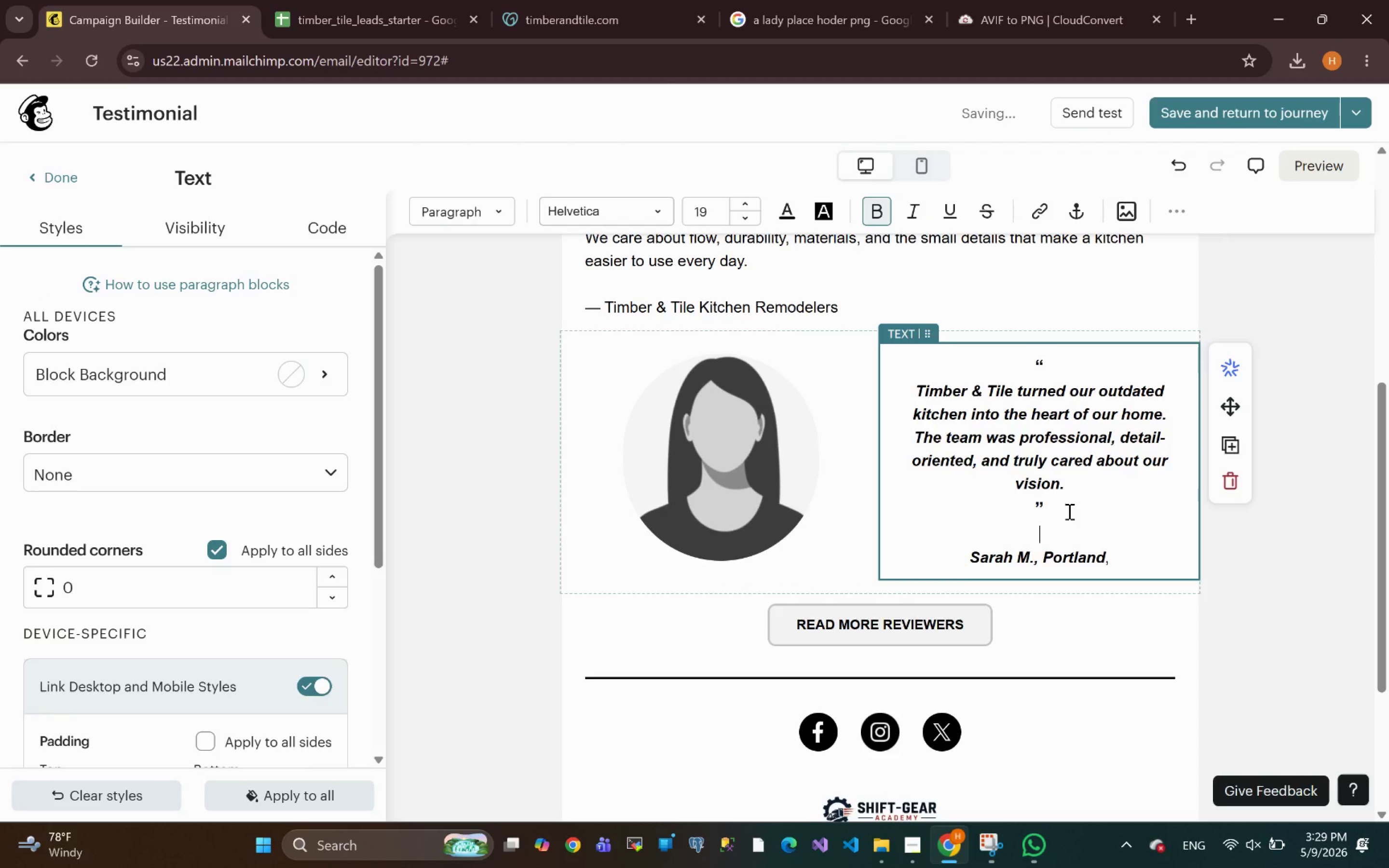 
type(*****)
 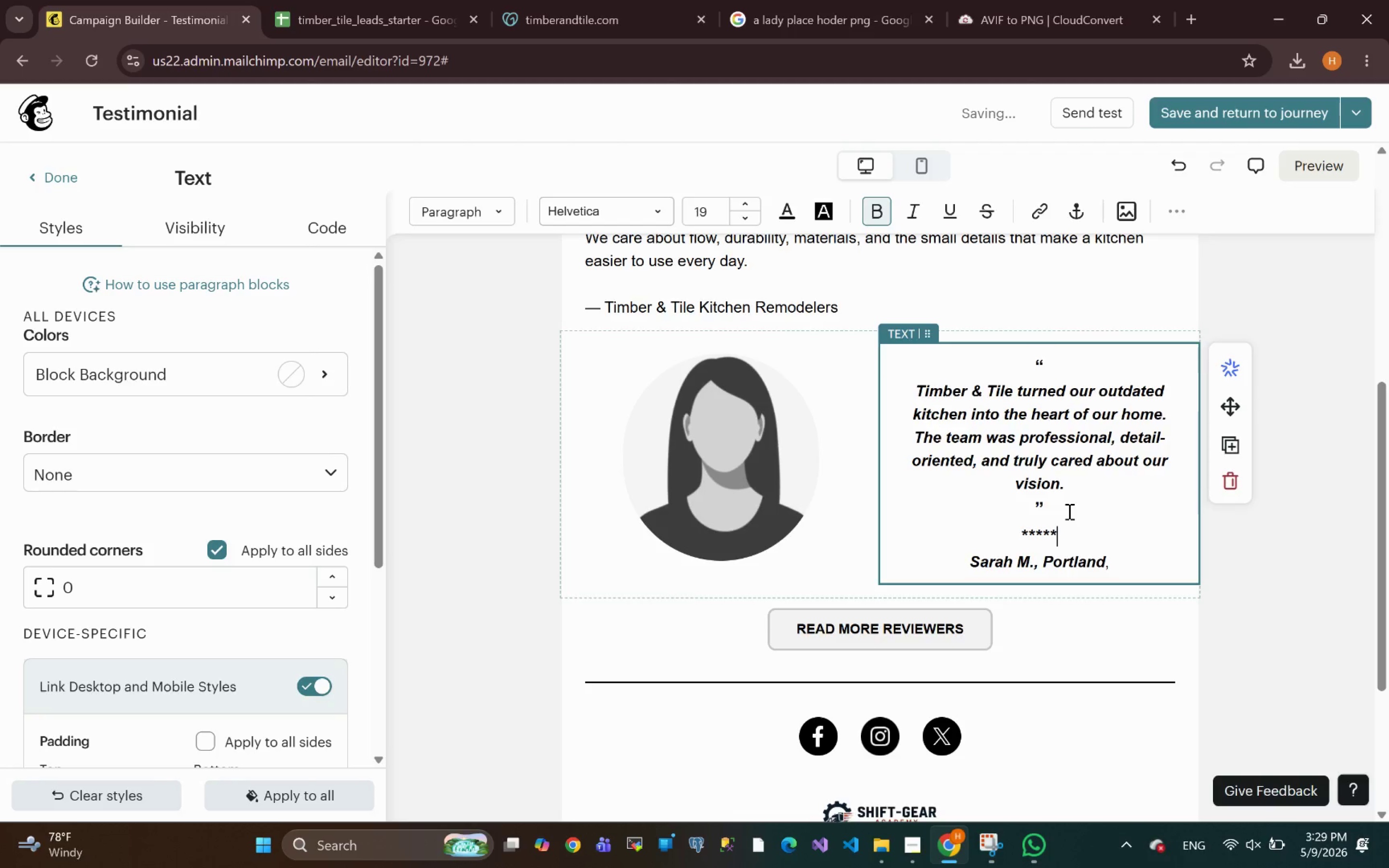 
key(Shift+ArrowLeft)
 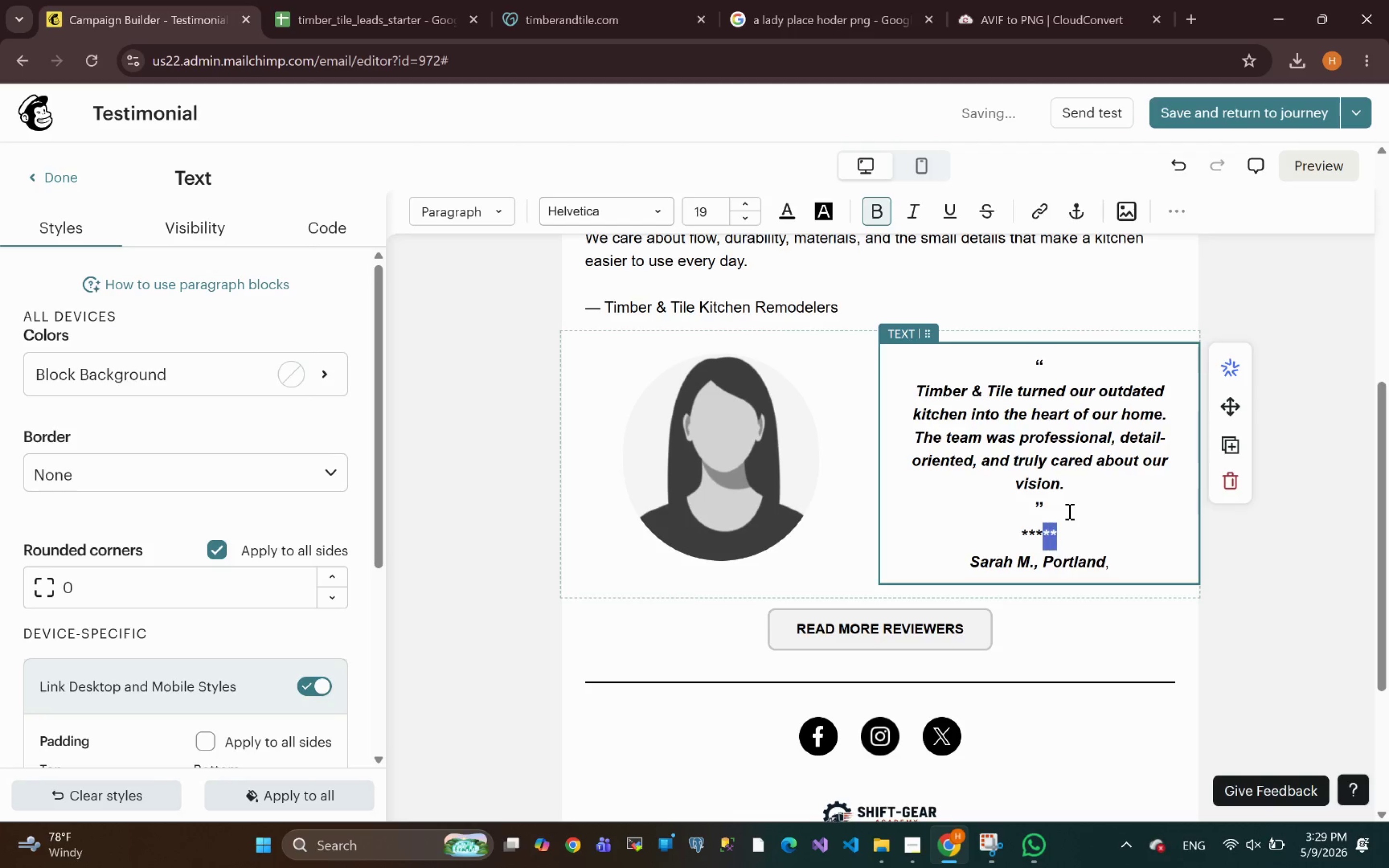 
key(Shift+ArrowLeft)
 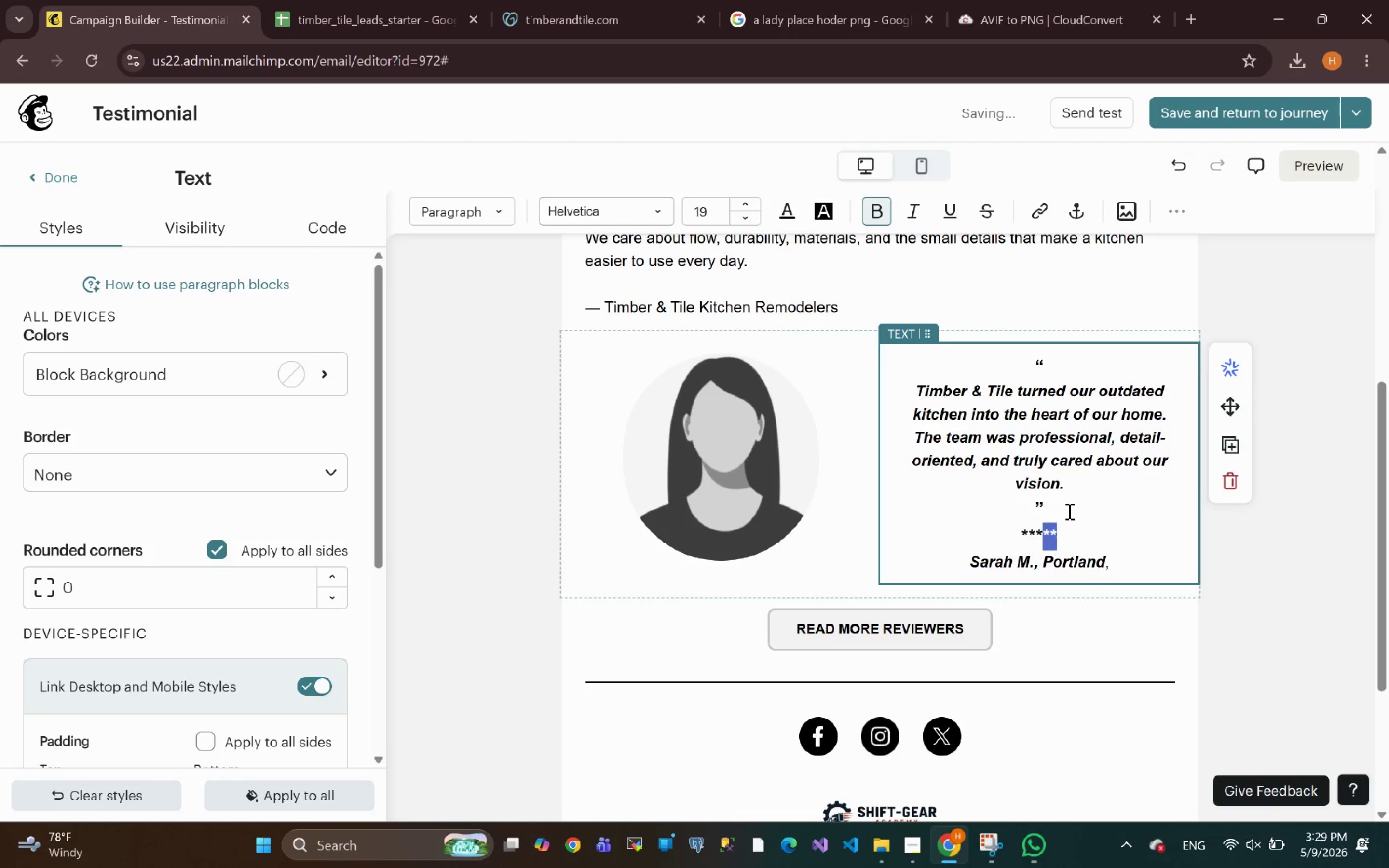 
key(Shift+ArrowLeft)
 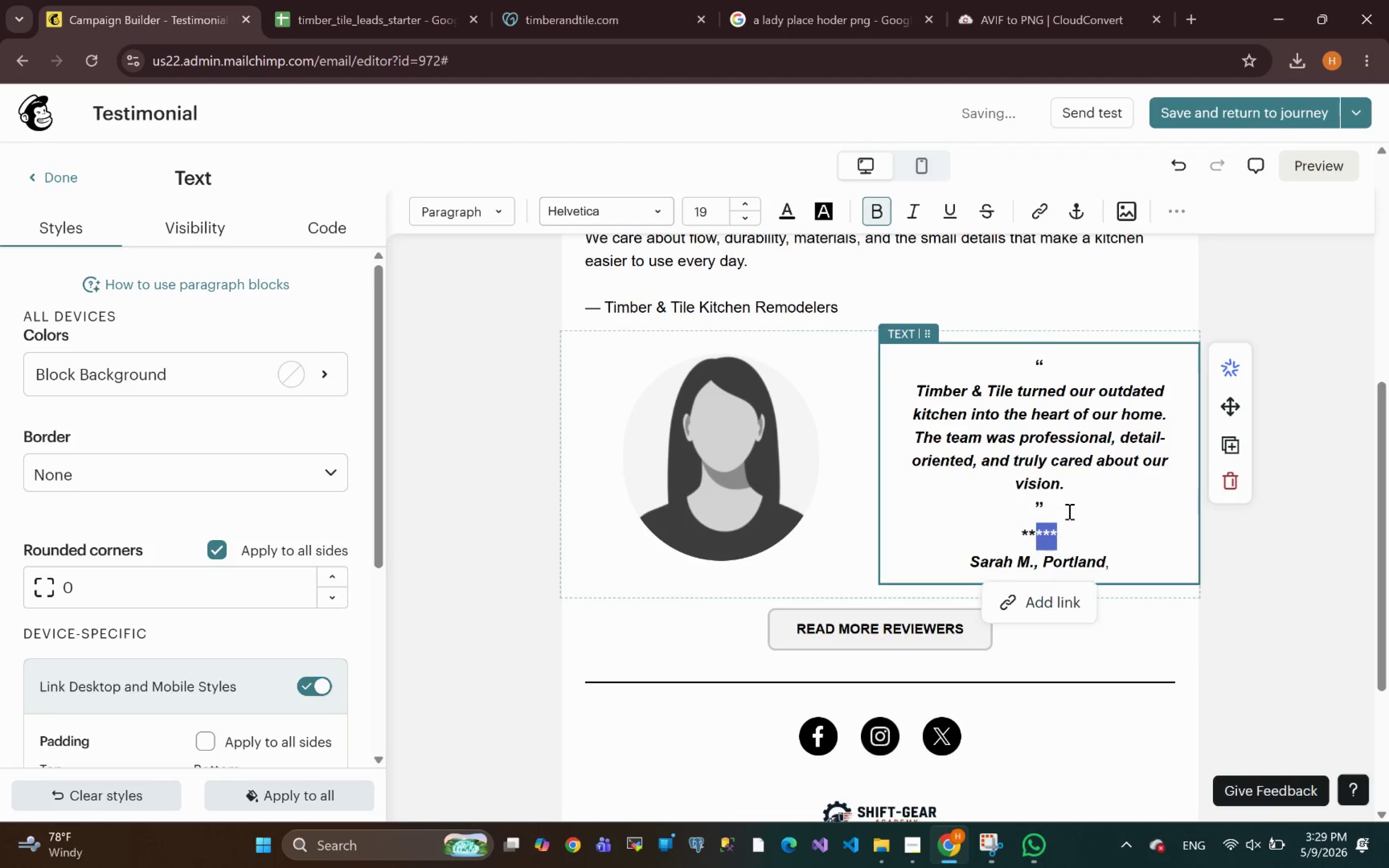 
key(Shift+ArrowLeft)
 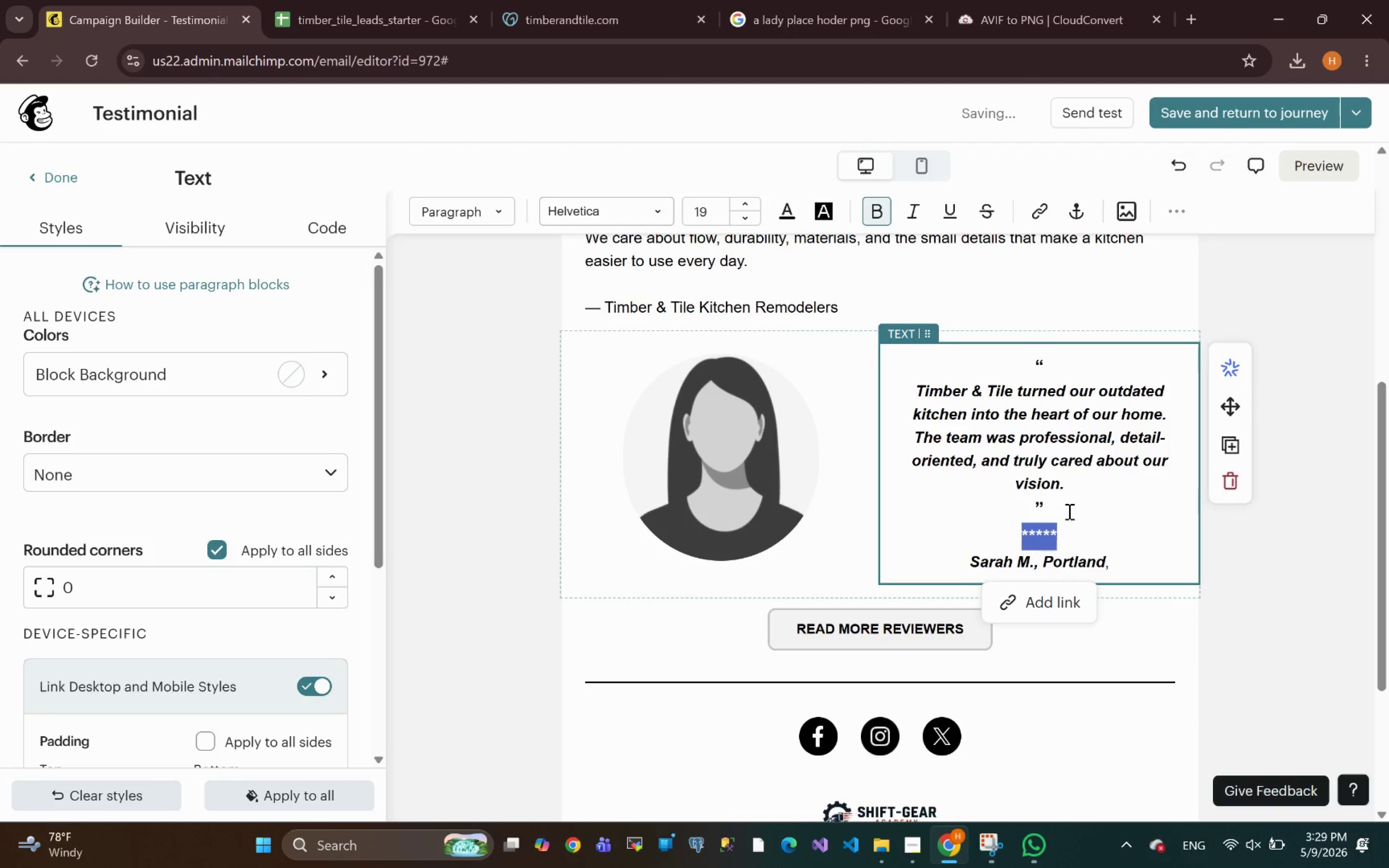 
key(Shift+ArrowLeft)
 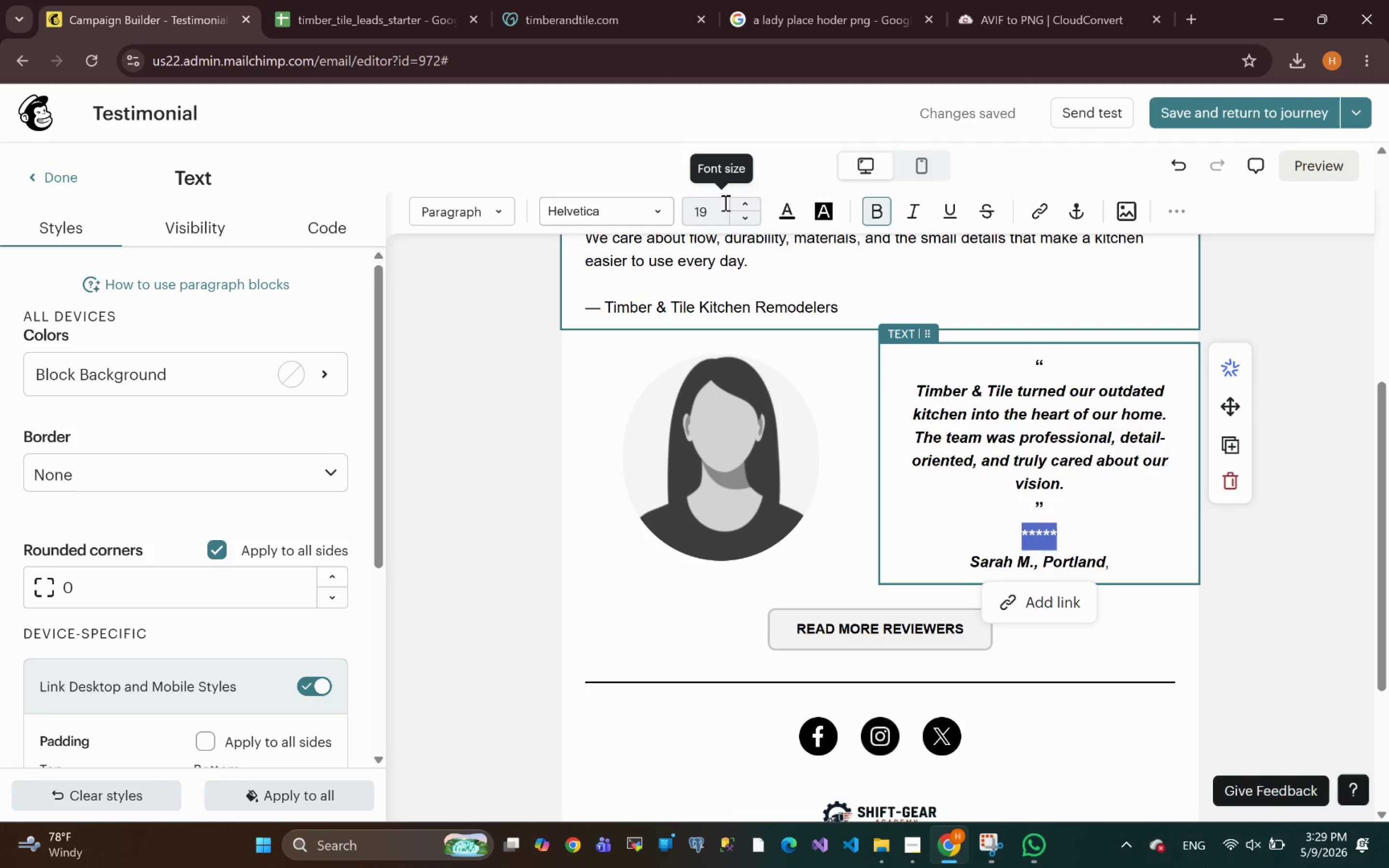 
double_click([748, 205])
 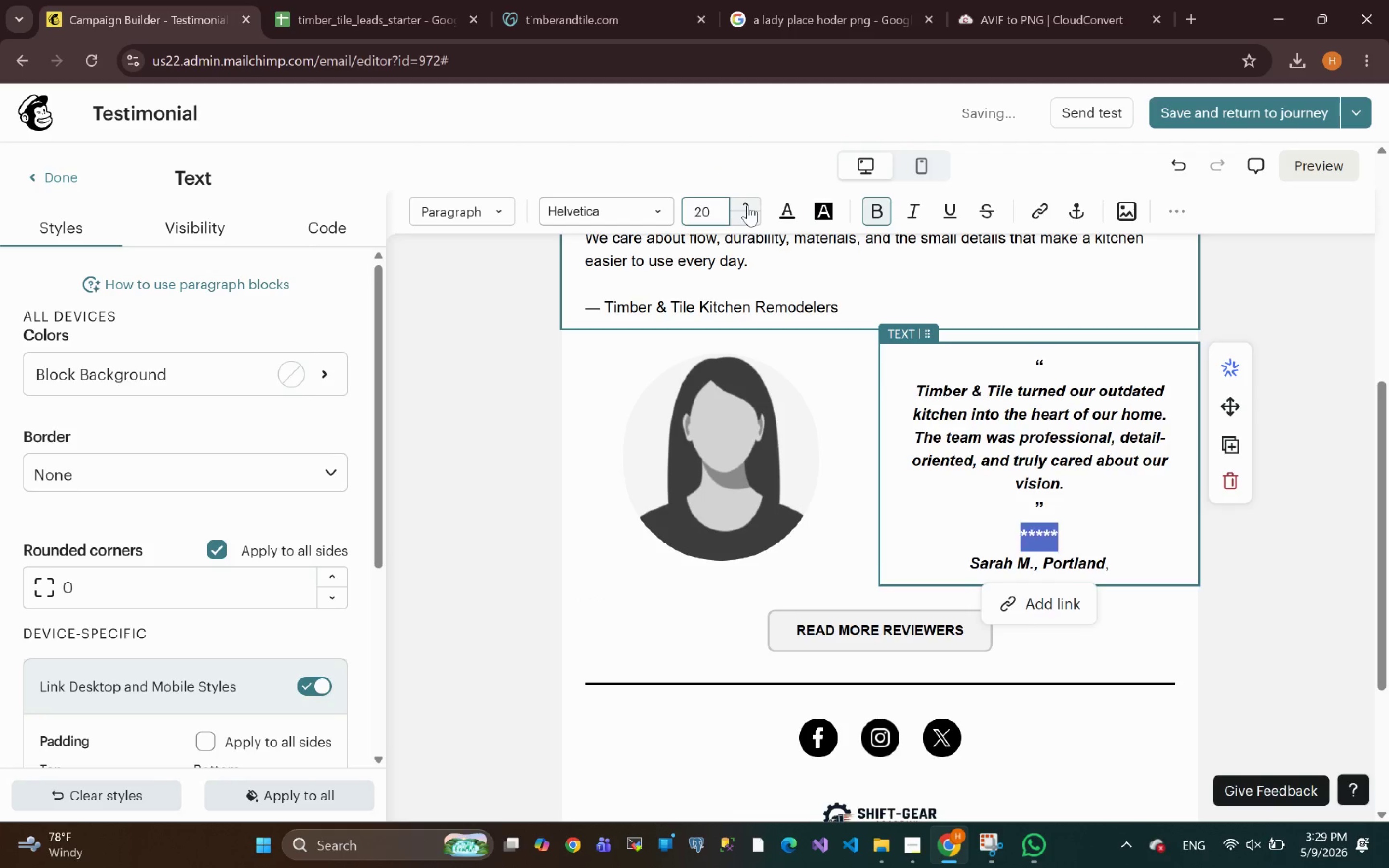 
triple_click([748, 205])
 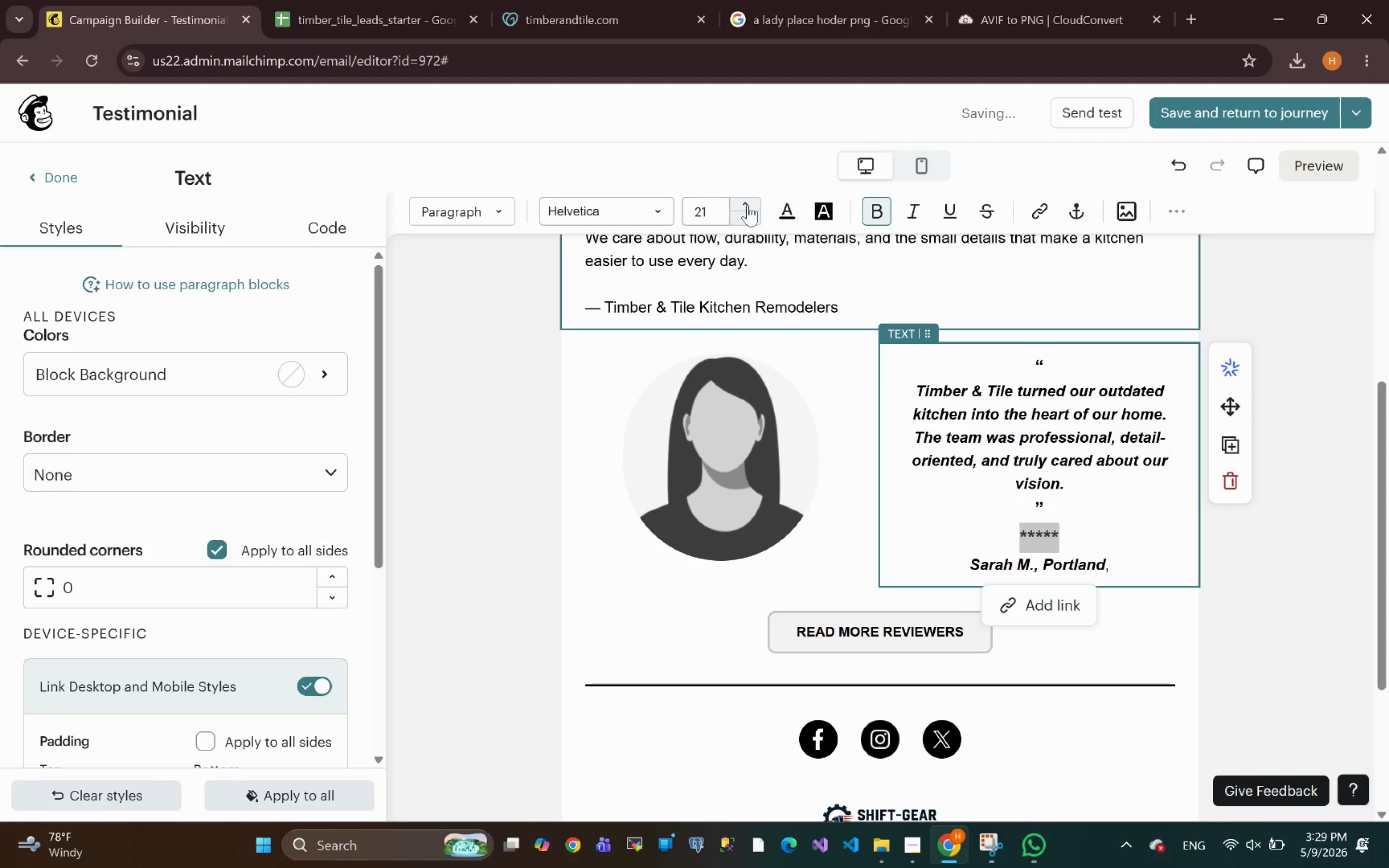 
triple_click([748, 205])
 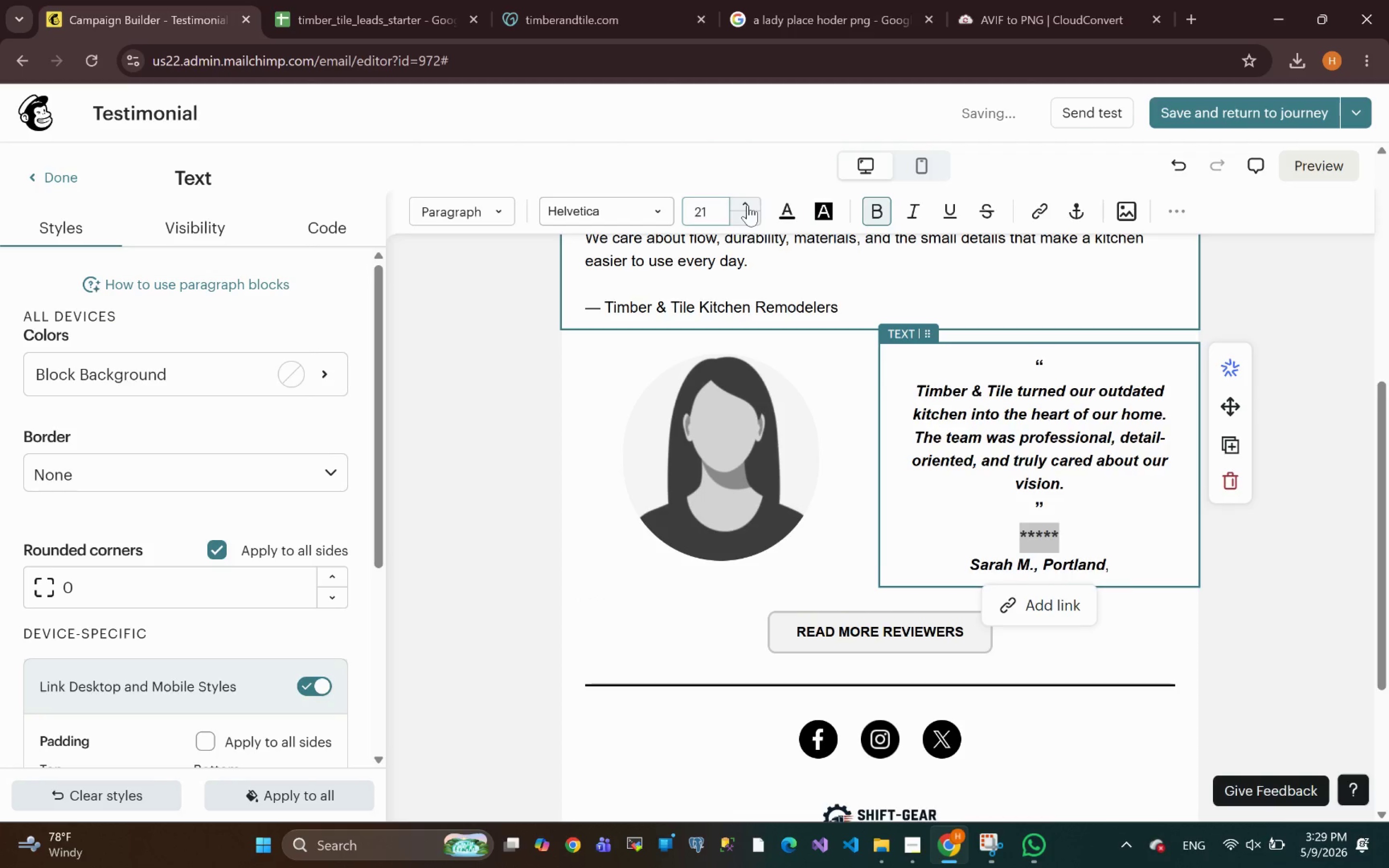 
triple_click([748, 205])
 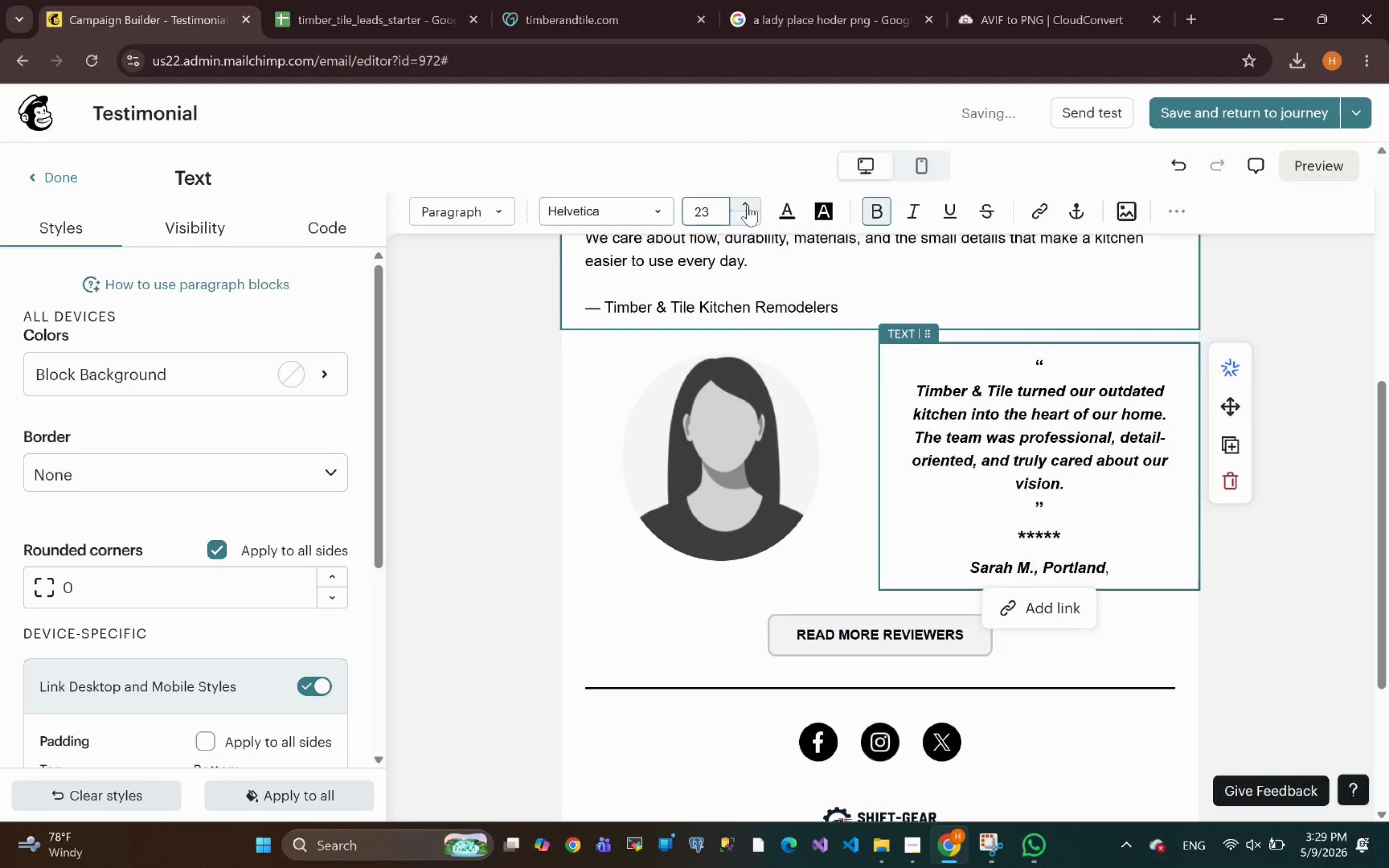 
triple_click([748, 205])
 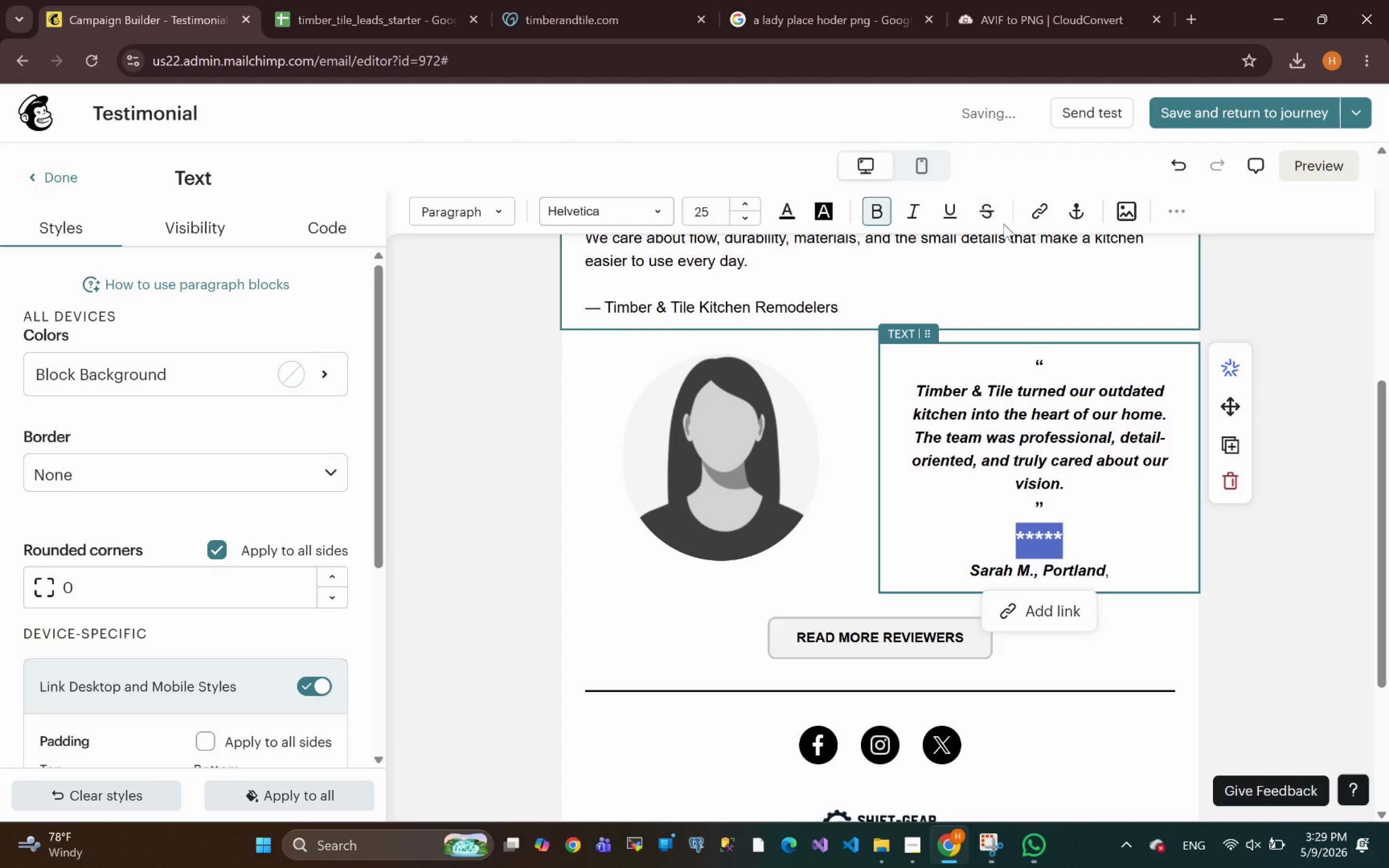 
left_click([1184, 217])
 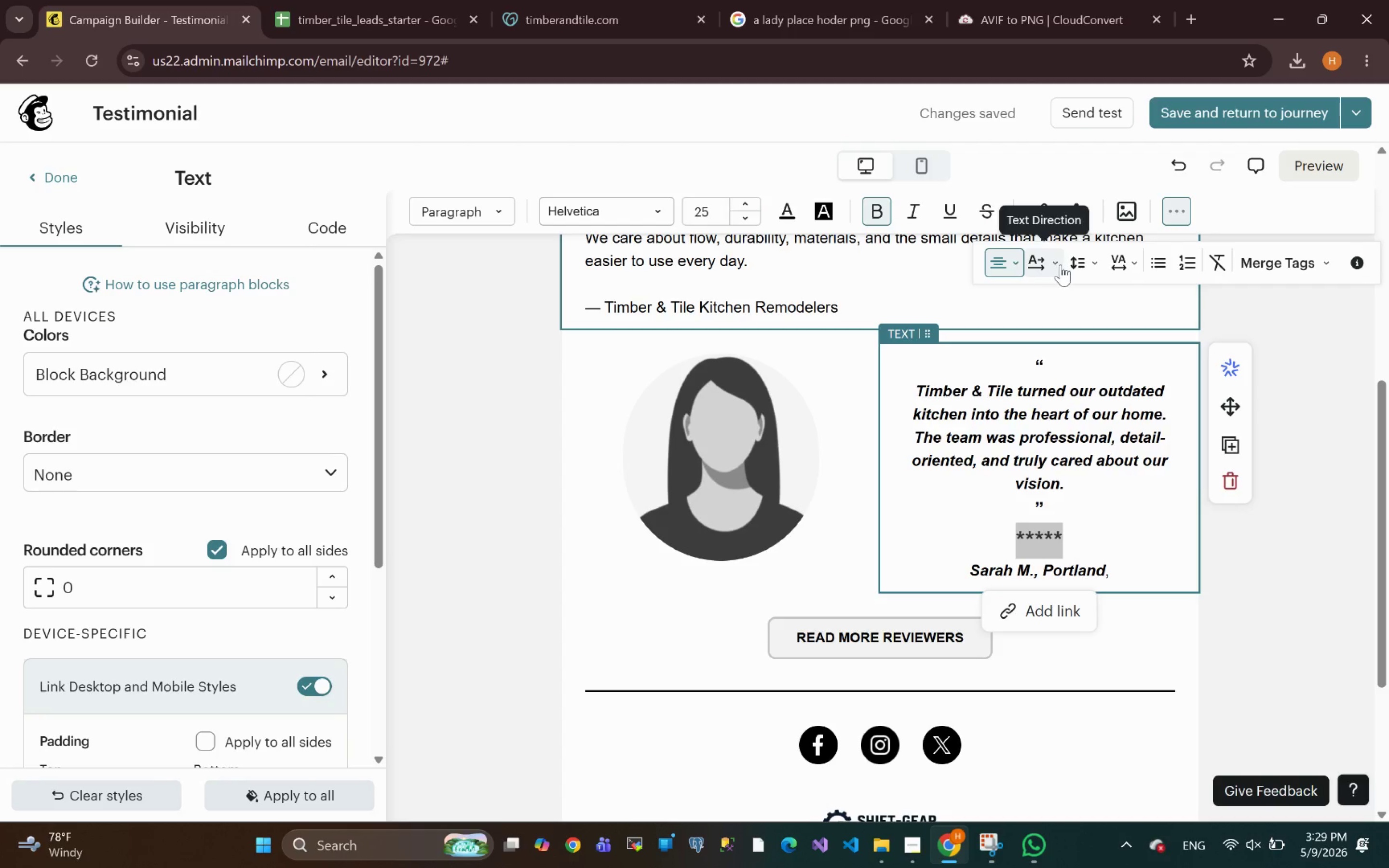 
left_click([1123, 264])
 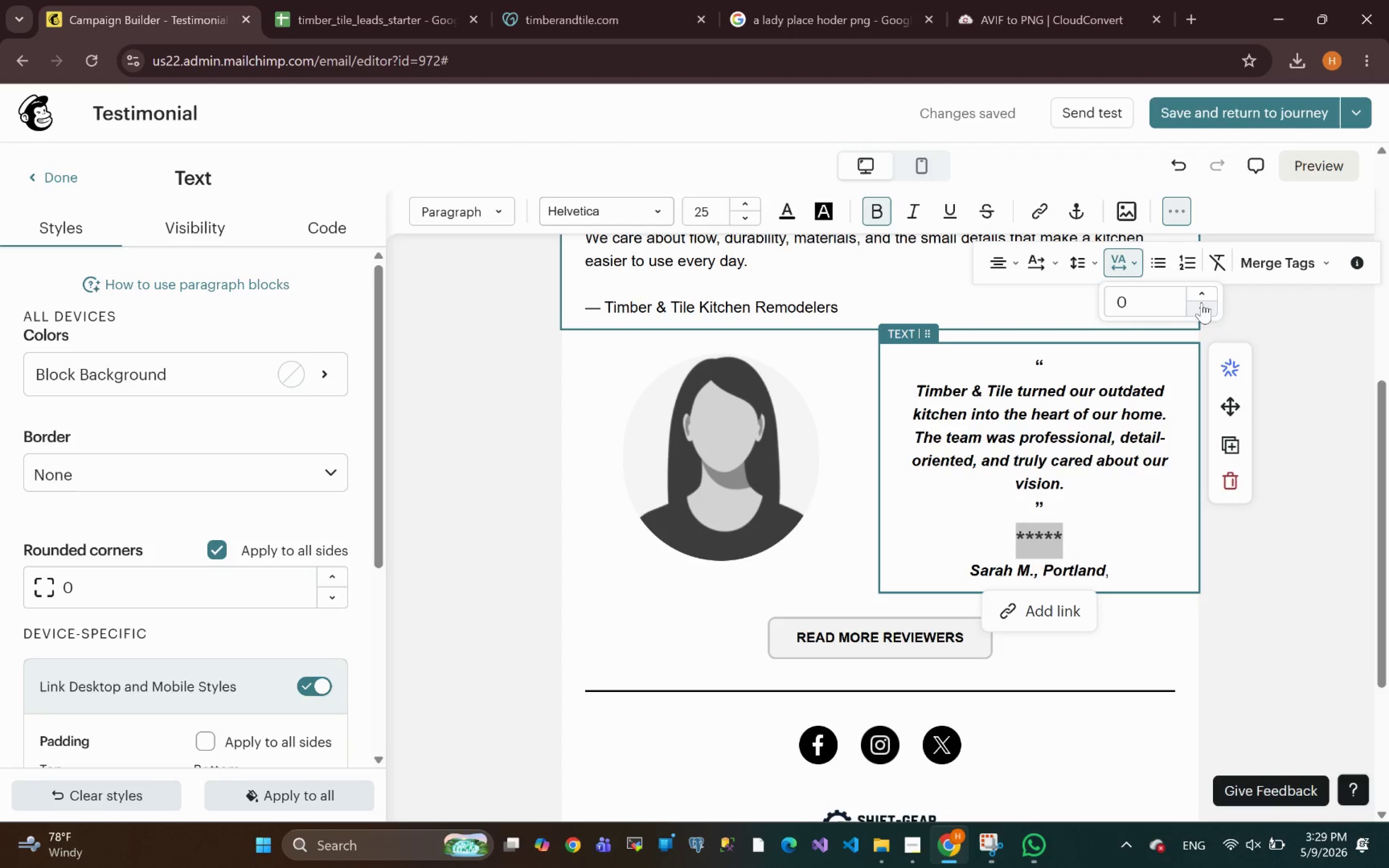 
left_click([1199, 292])
 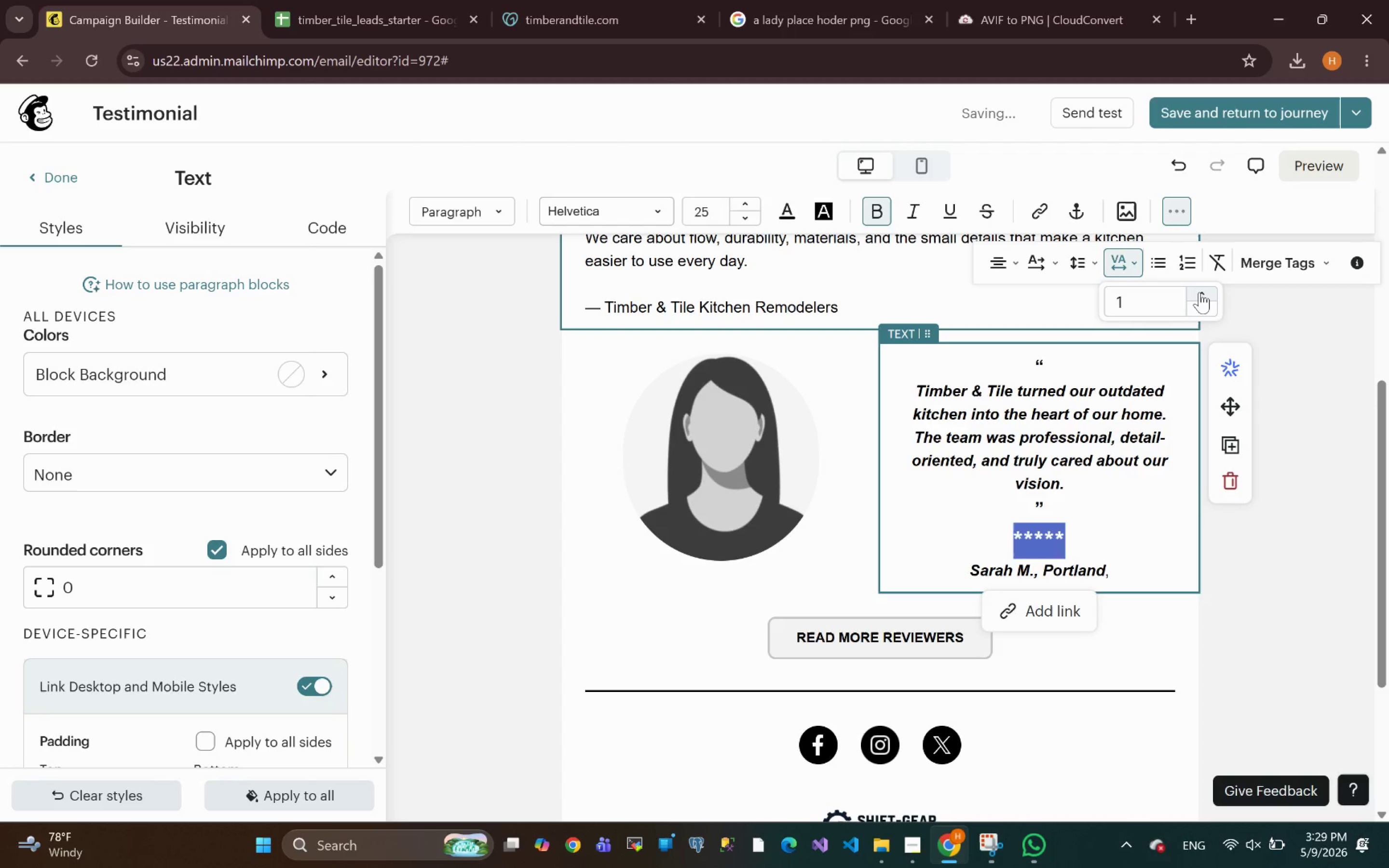 
left_click([1199, 292])
 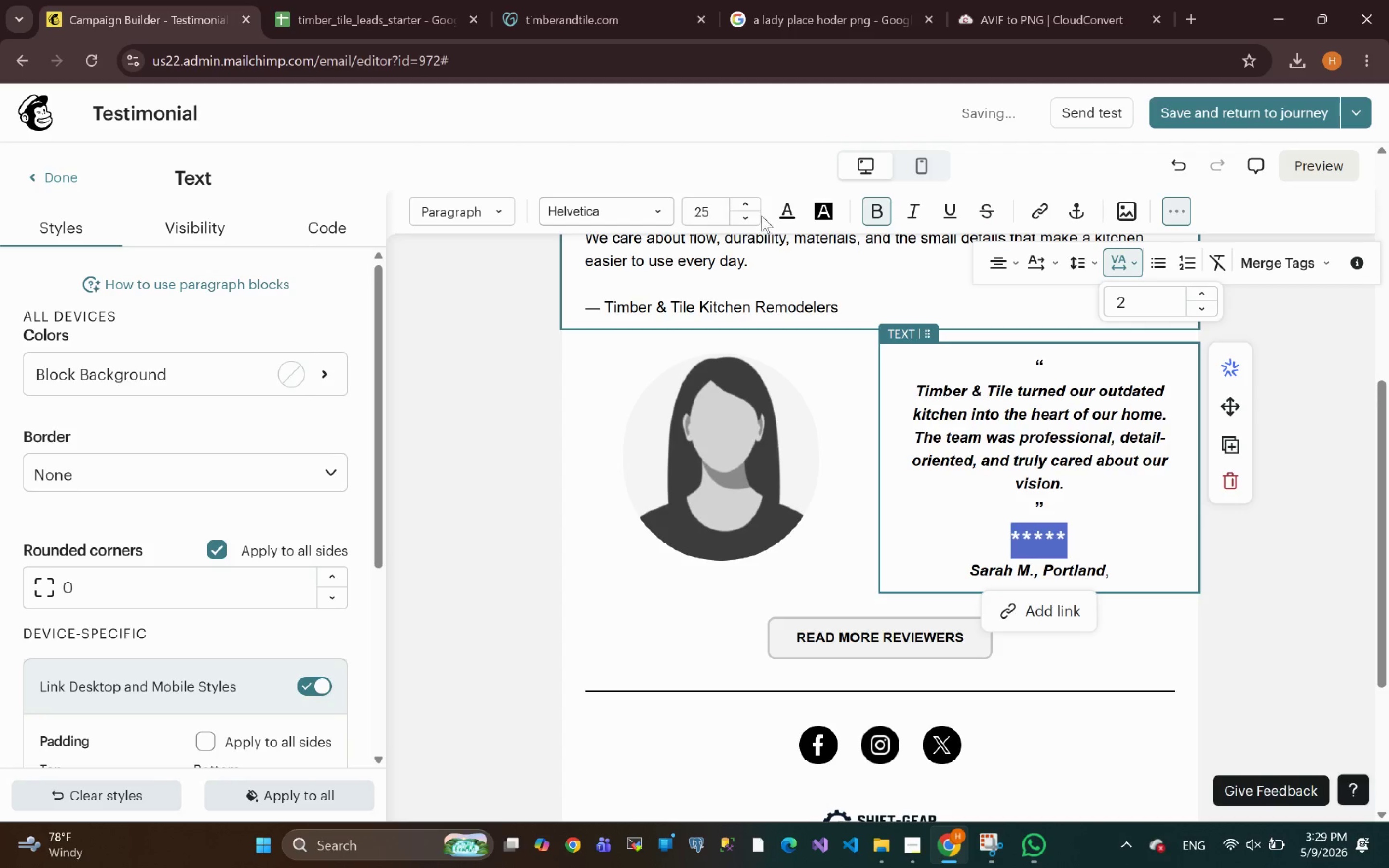 
double_click([747, 205])
 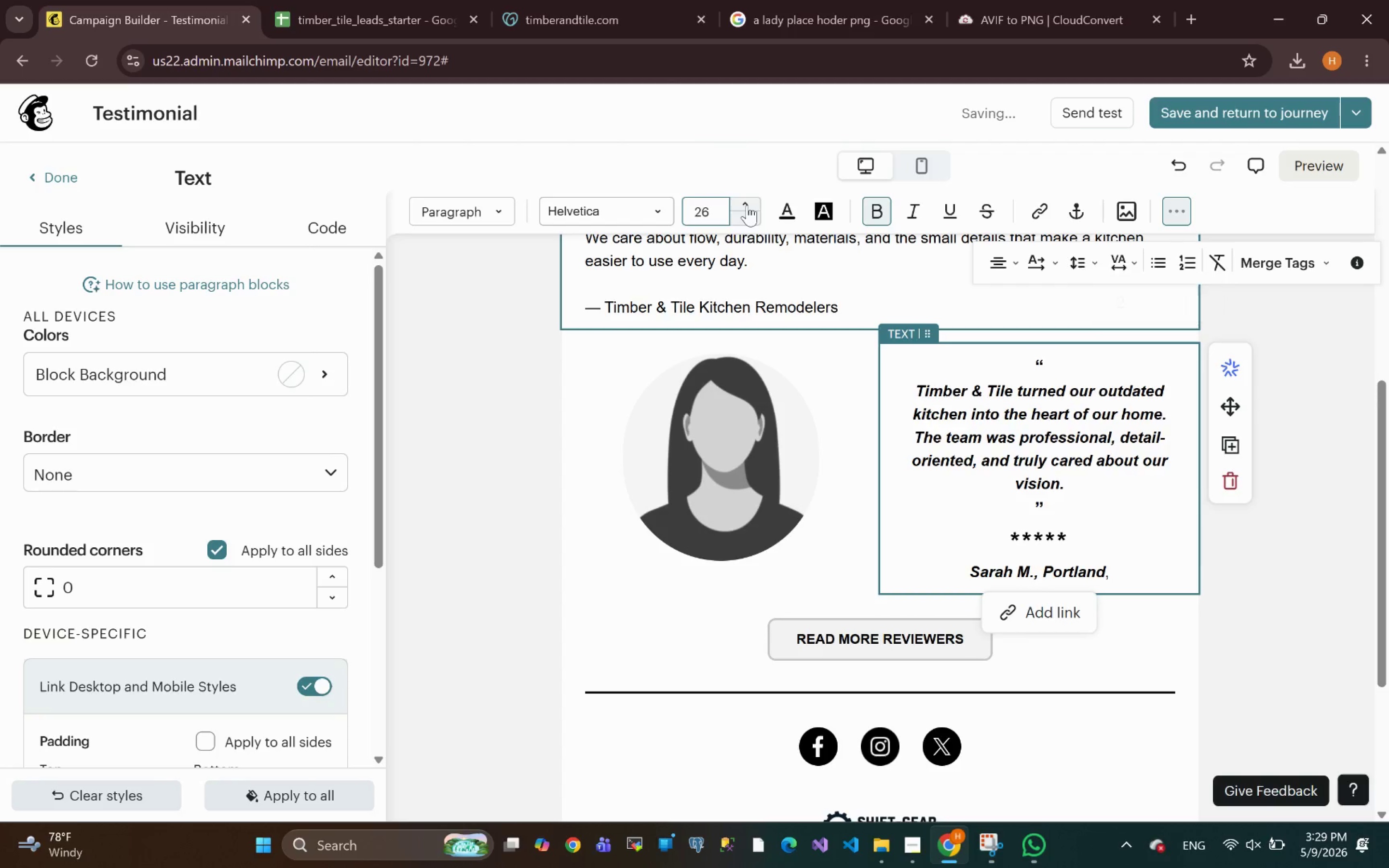 
triple_click([747, 205])
 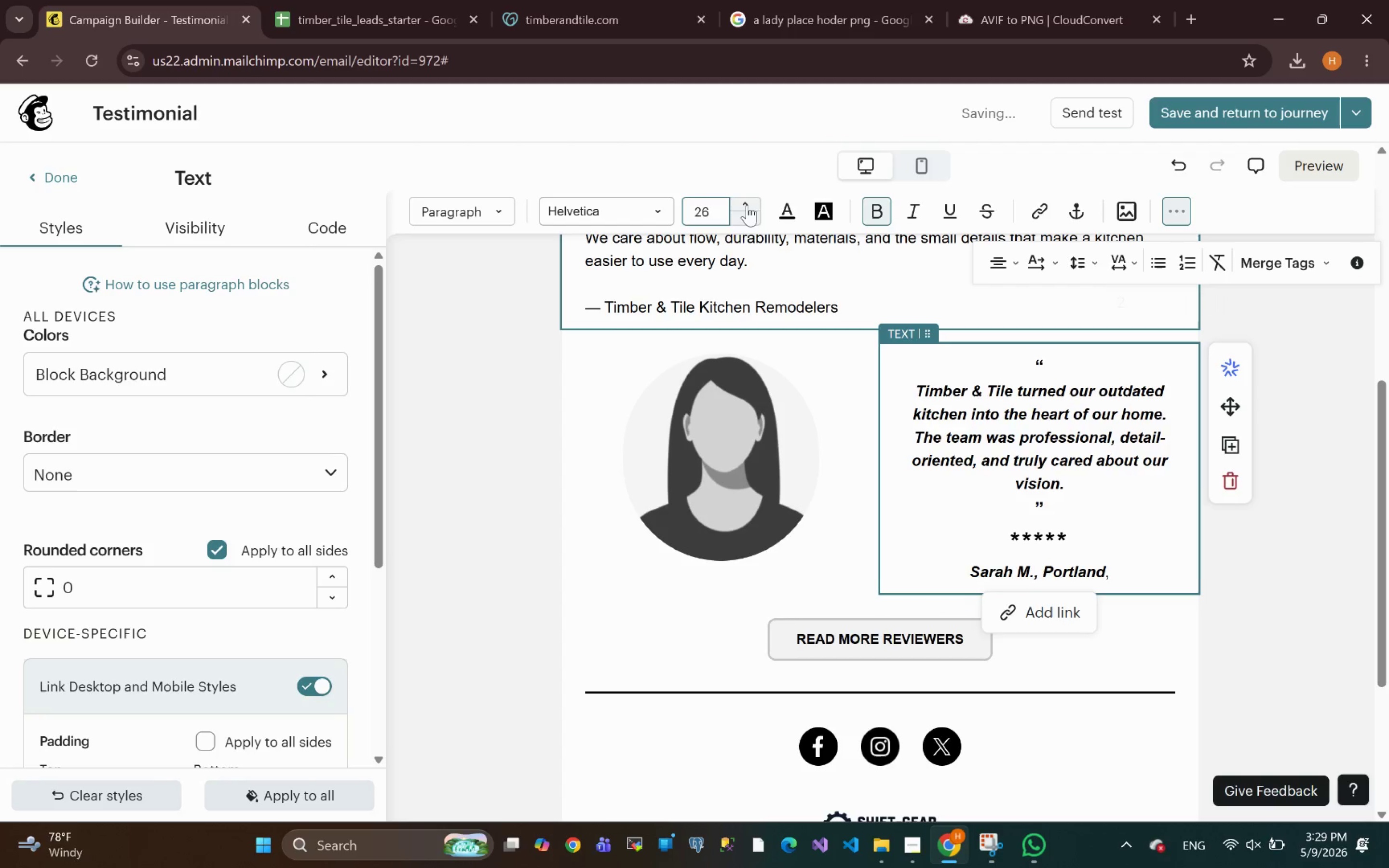 
triple_click([747, 205])
 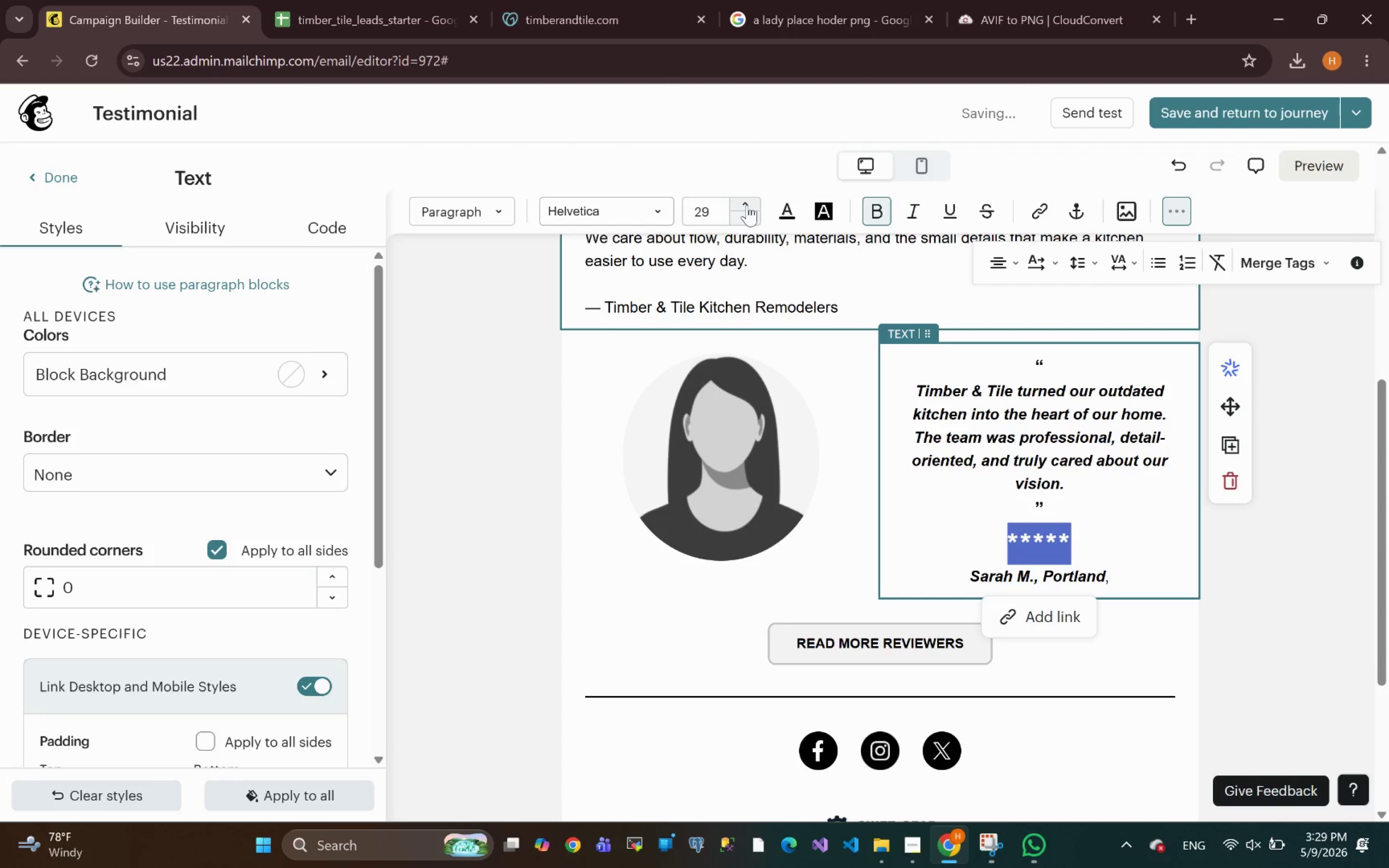 
left_click([747, 205])
 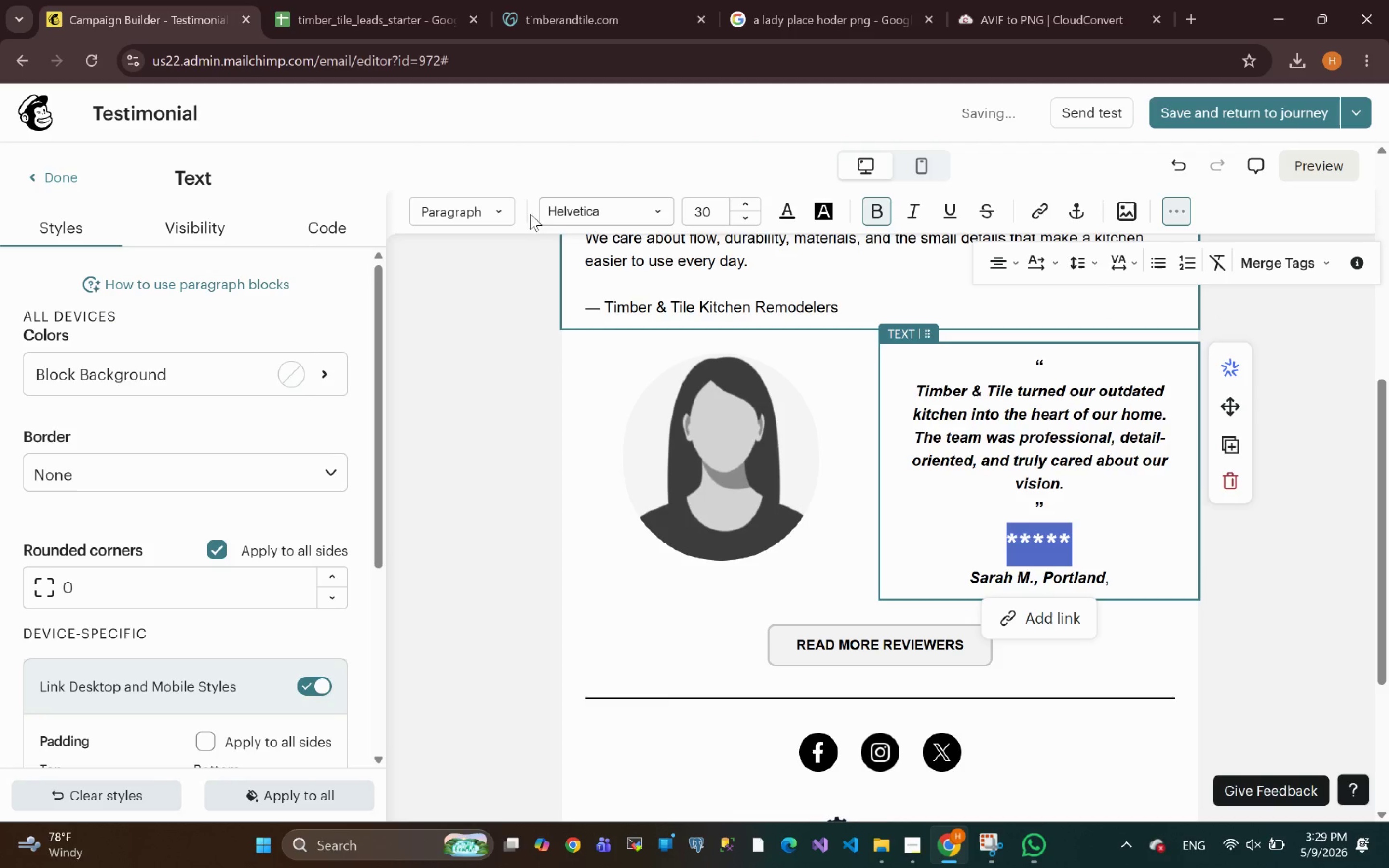 
left_click([585, 211])
 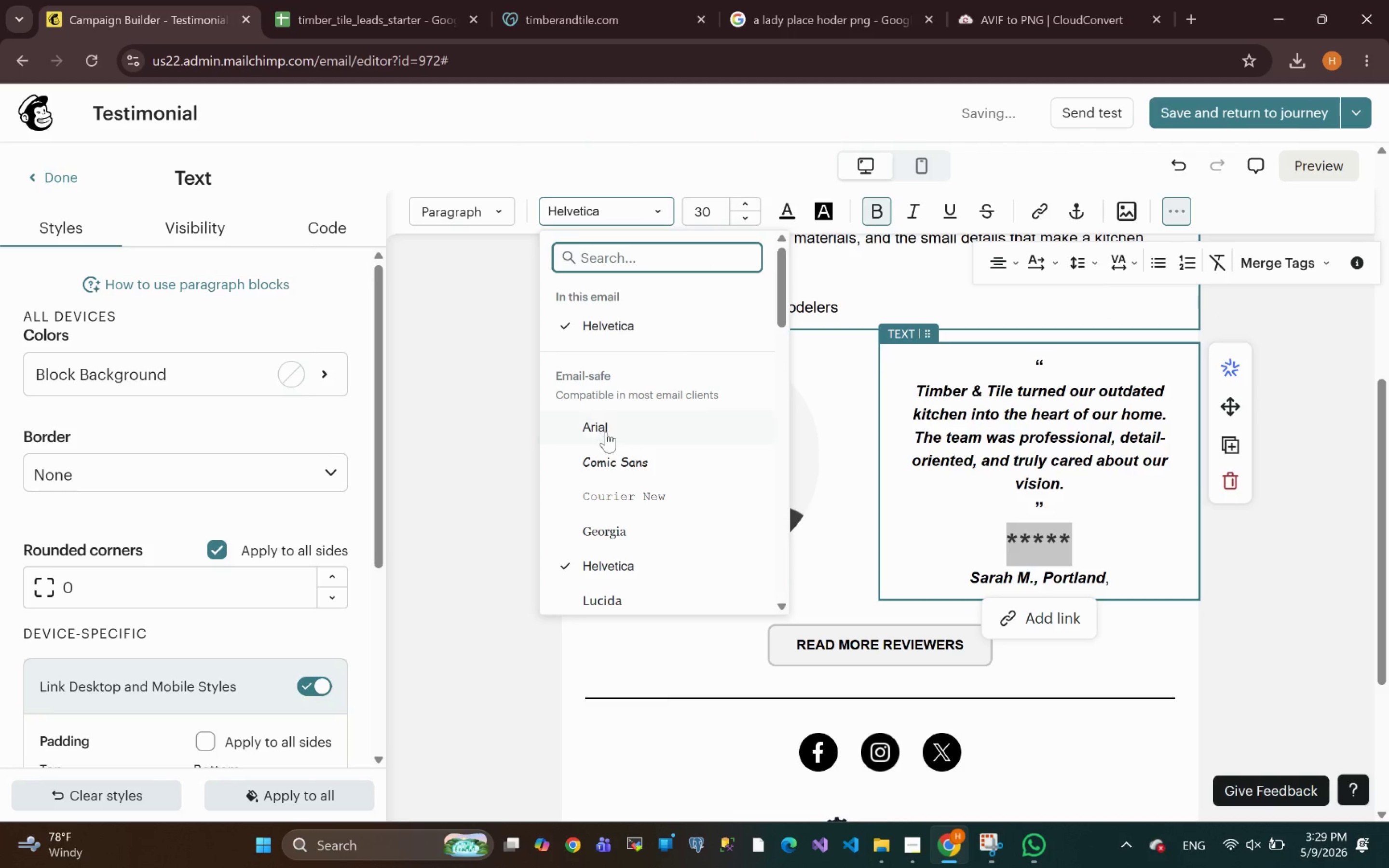 
mouse_move([609, 448])
 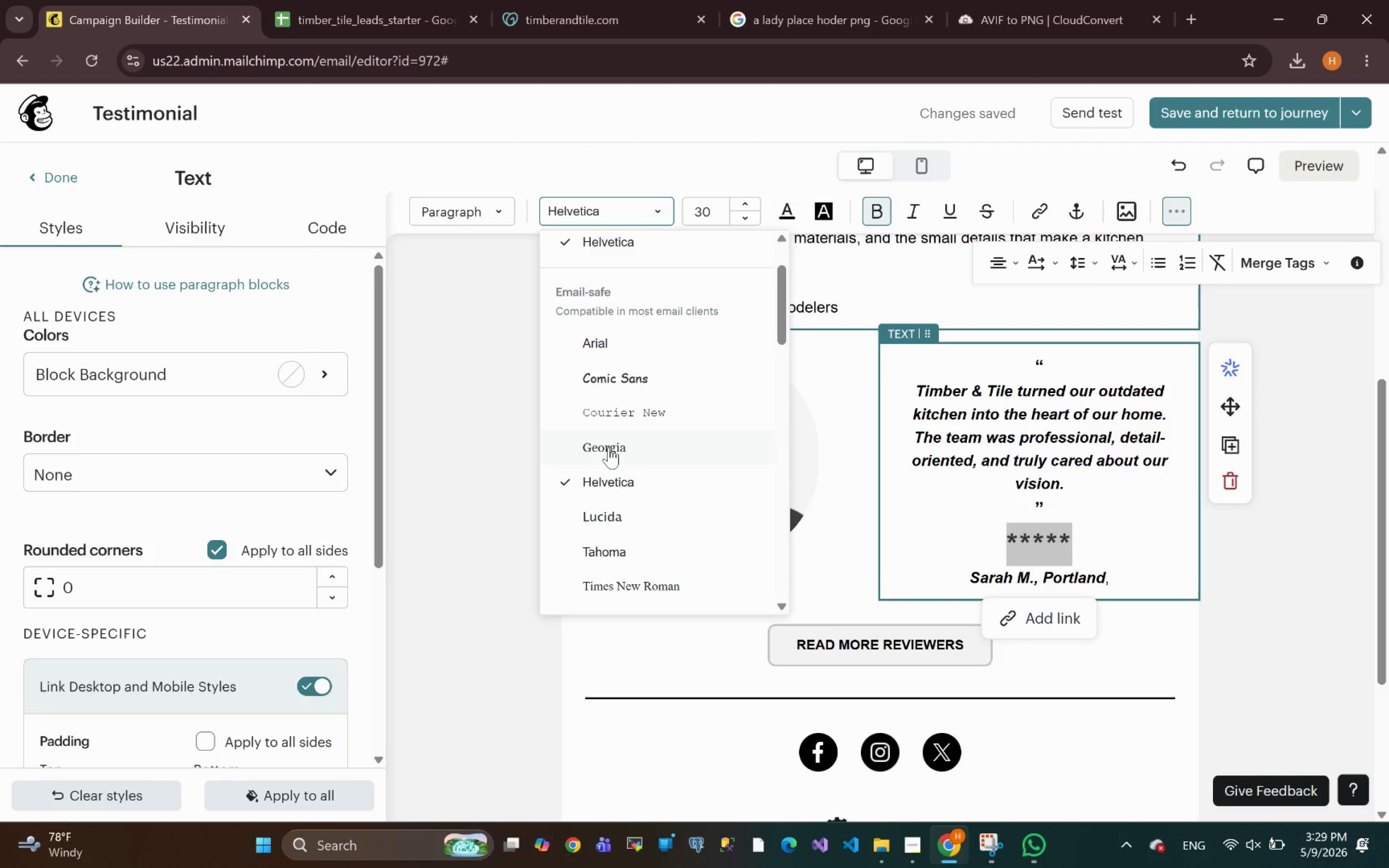 
left_click([609, 448])
 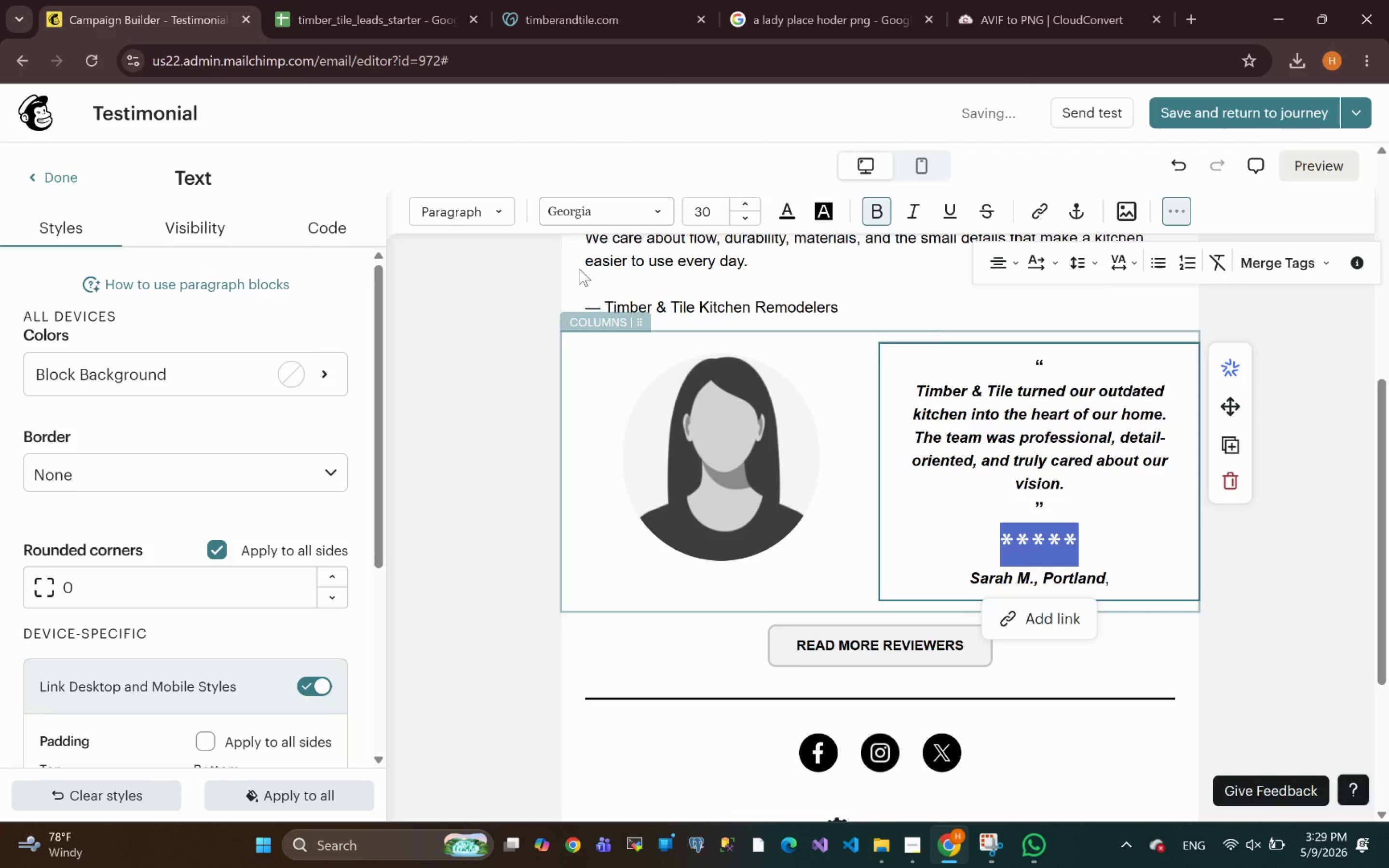 
left_click([583, 205])
 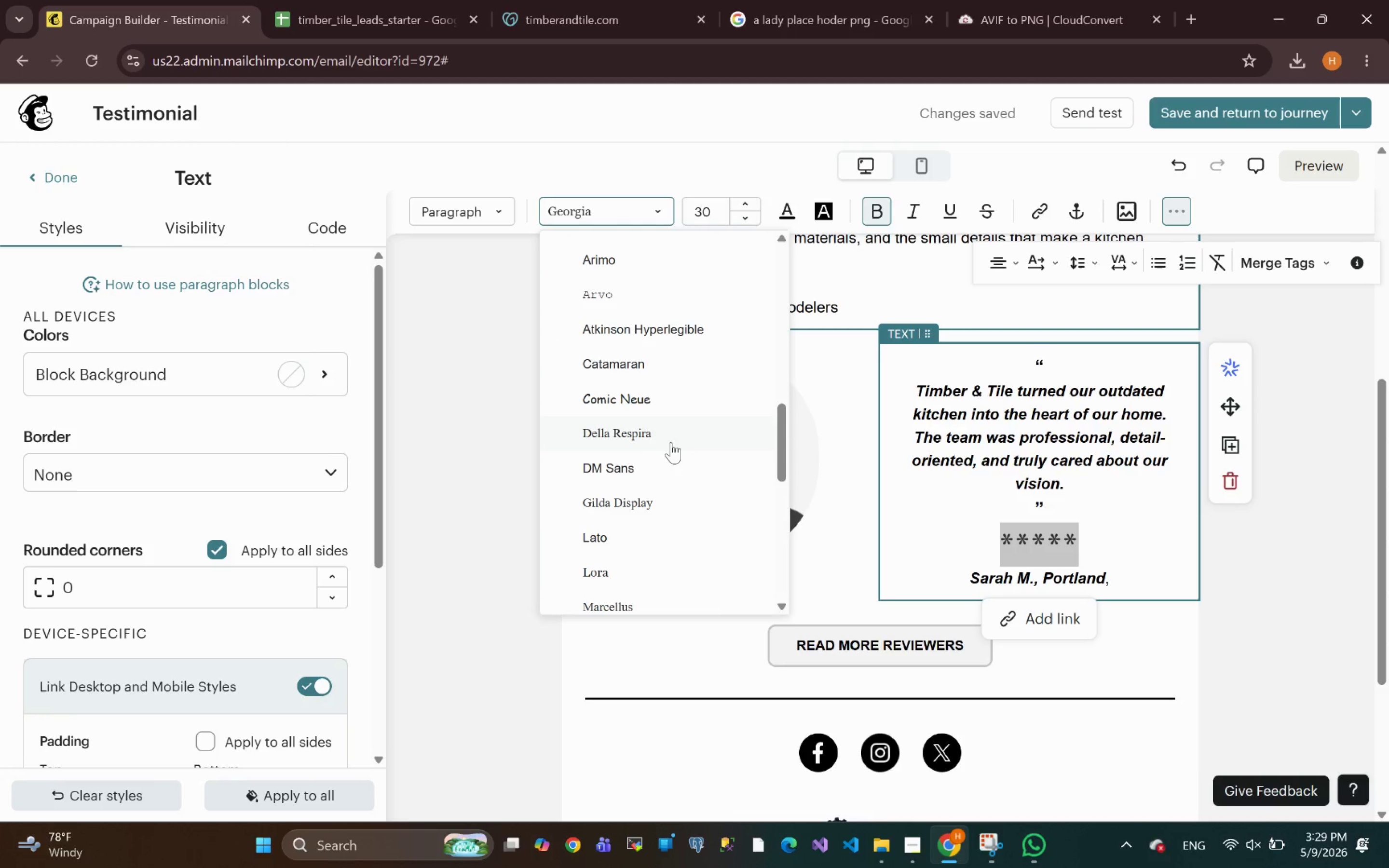 
wait(5.4)
 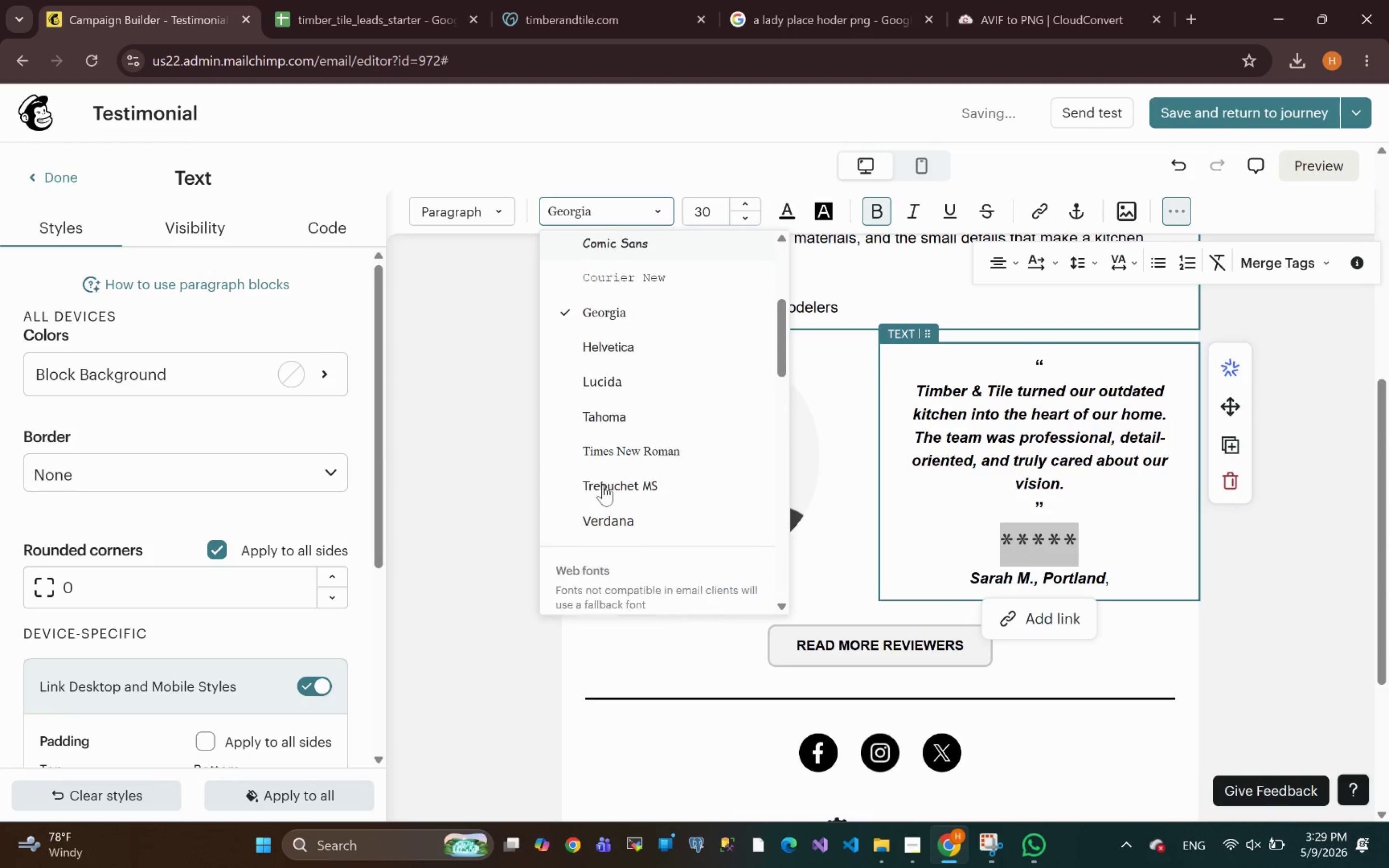 
left_click([622, 430])
 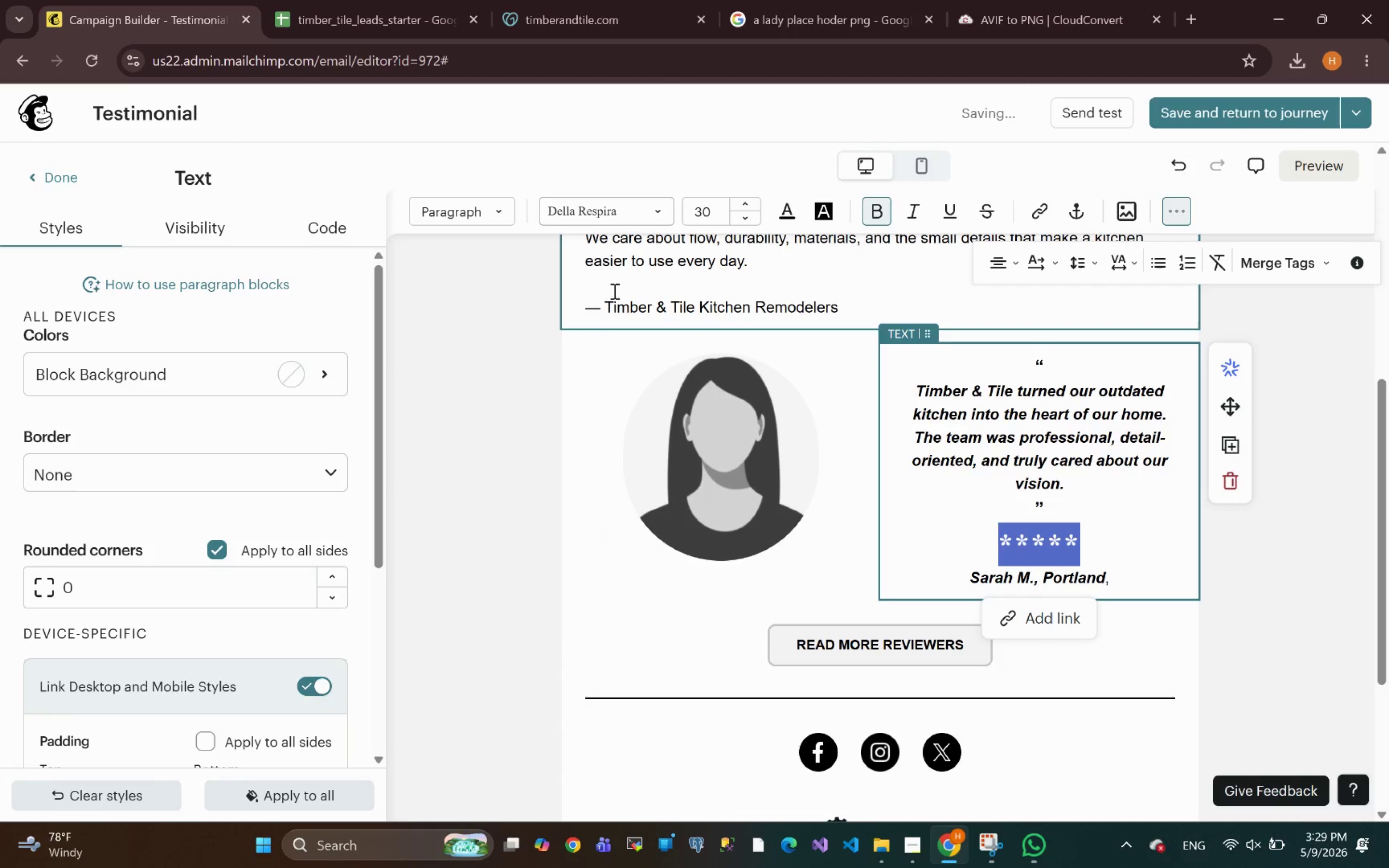 
left_click([600, 217])
 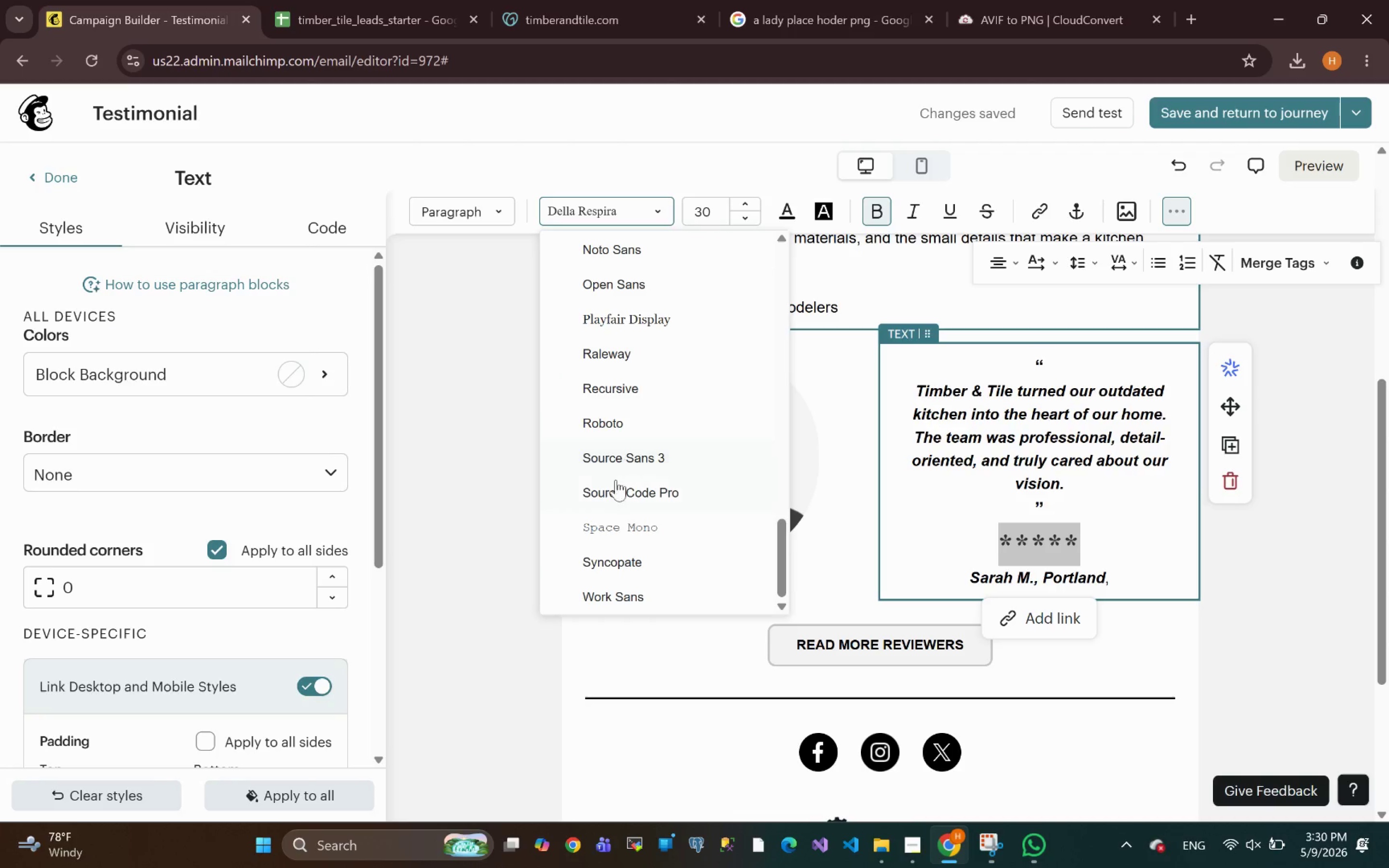 
wait(7.97)
 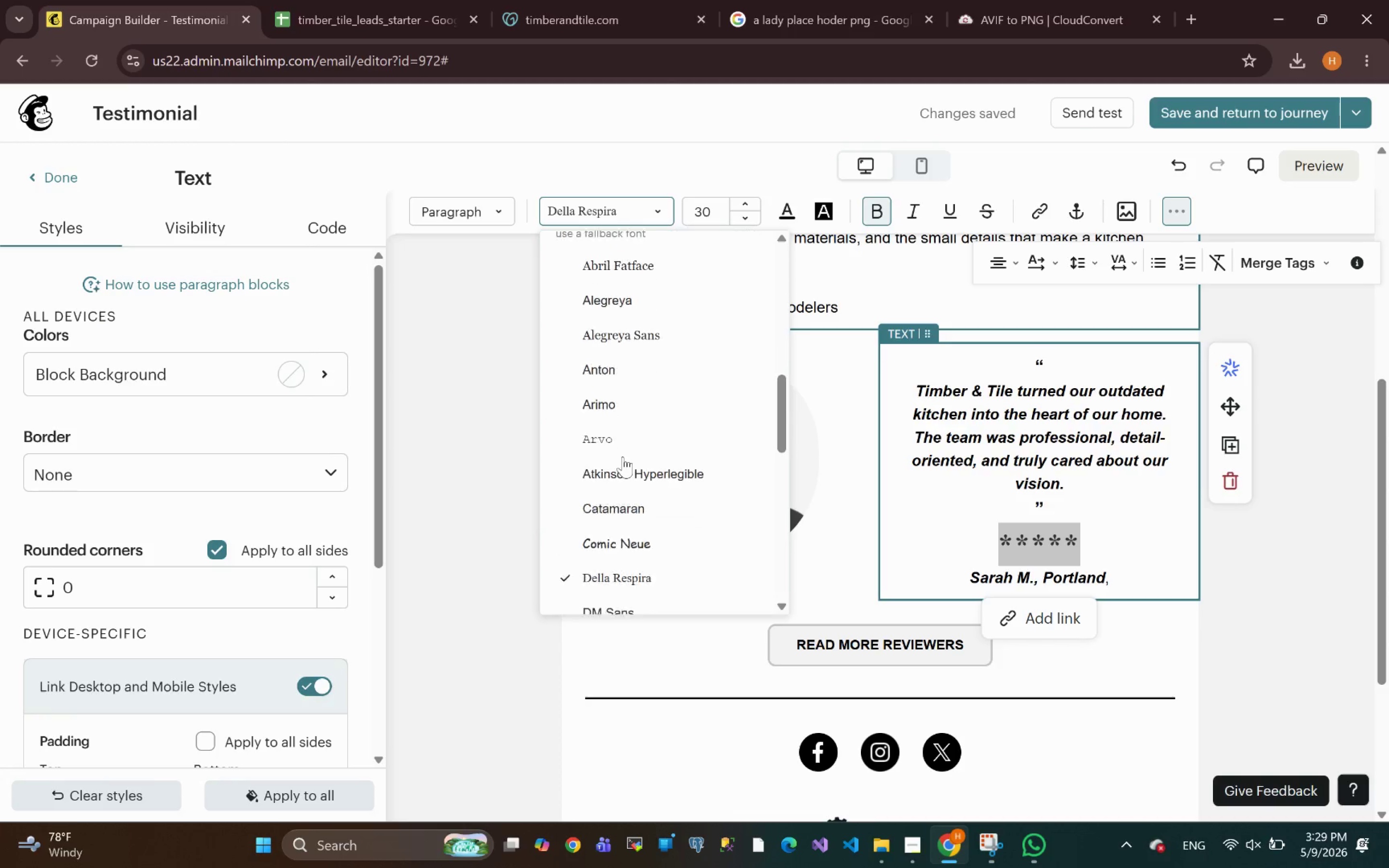 
left_click([654, 392])
 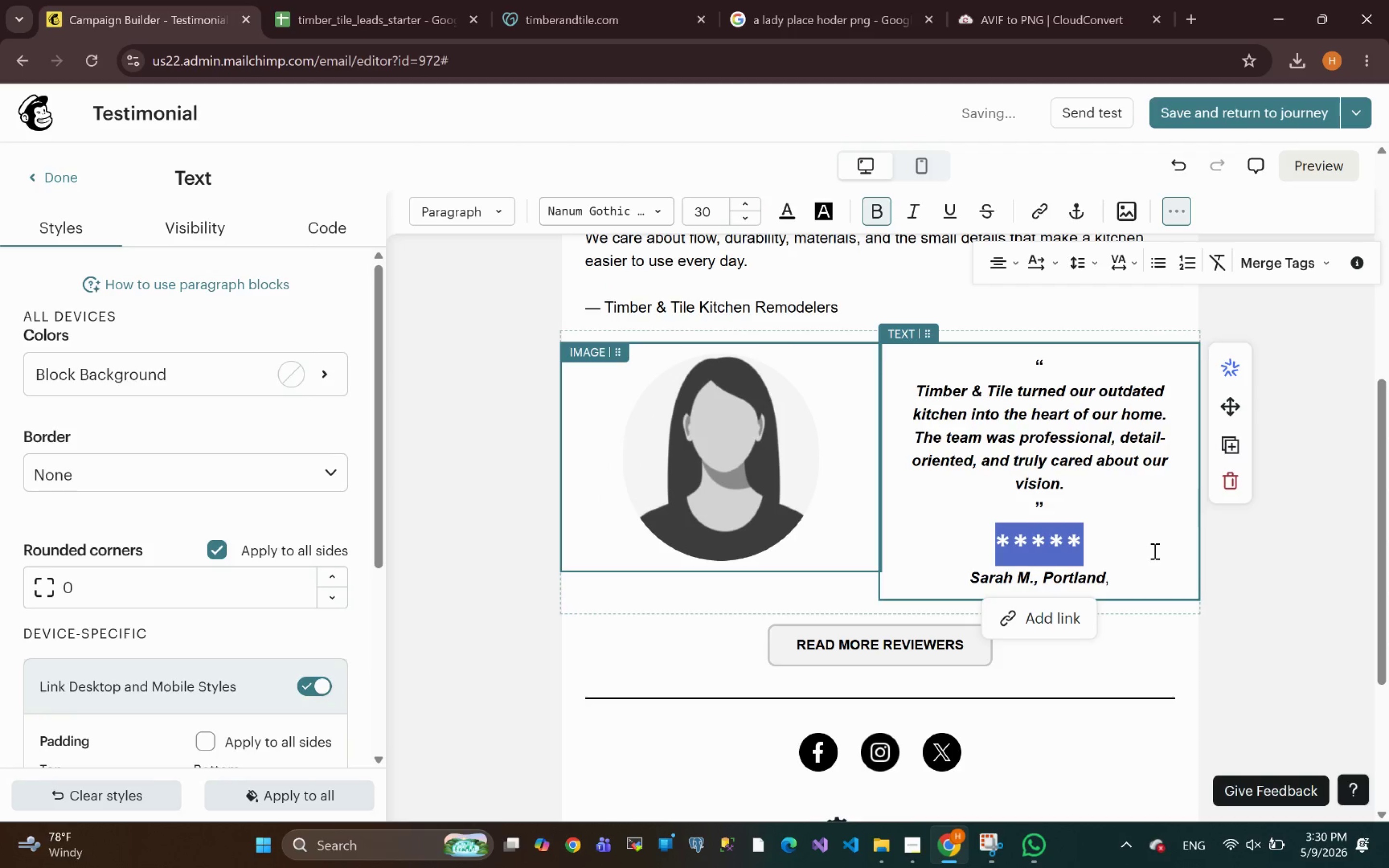 
left_click([1230, 580])
 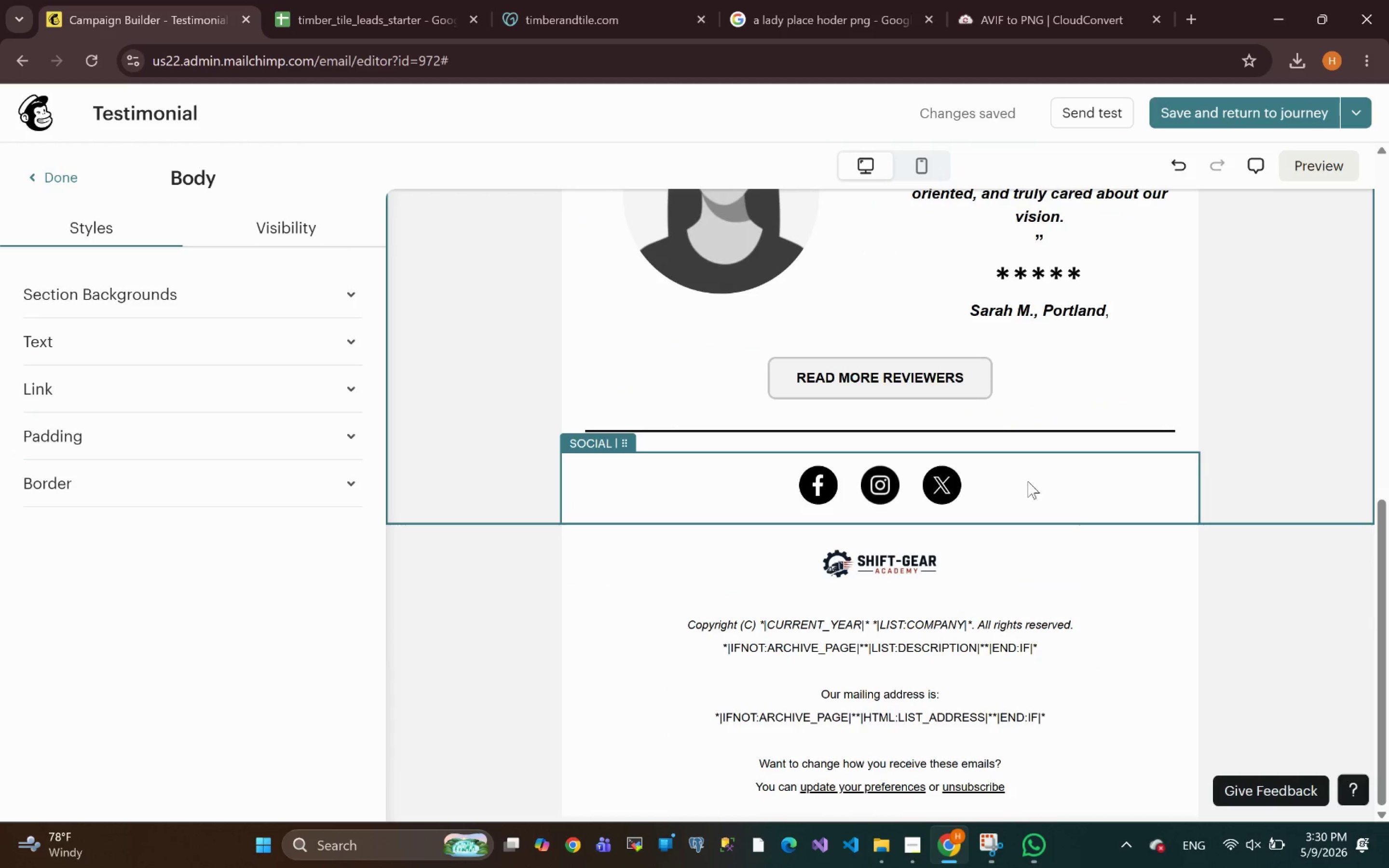 
wait(12.0)
 